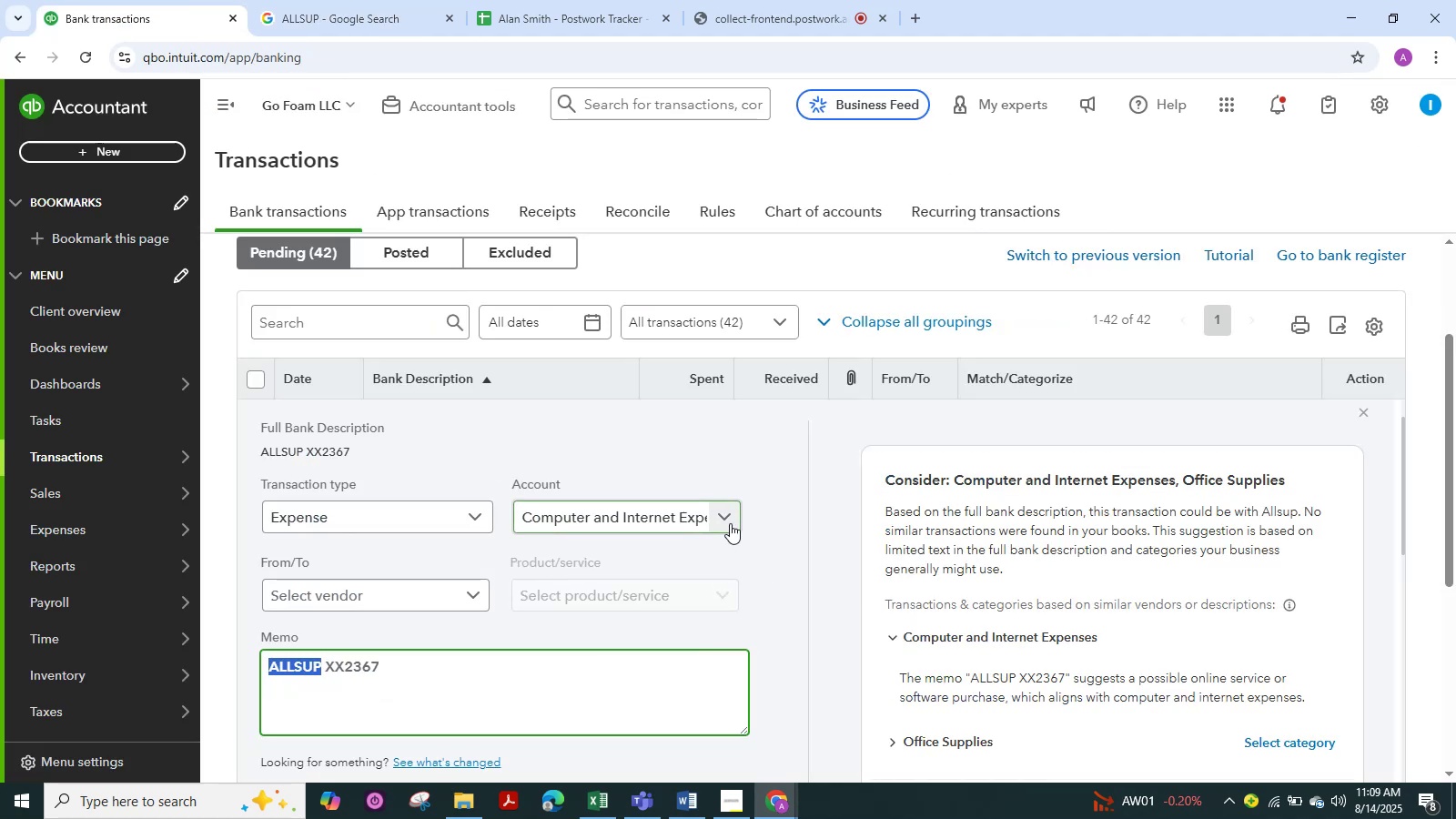 
left_click([723, 514])
 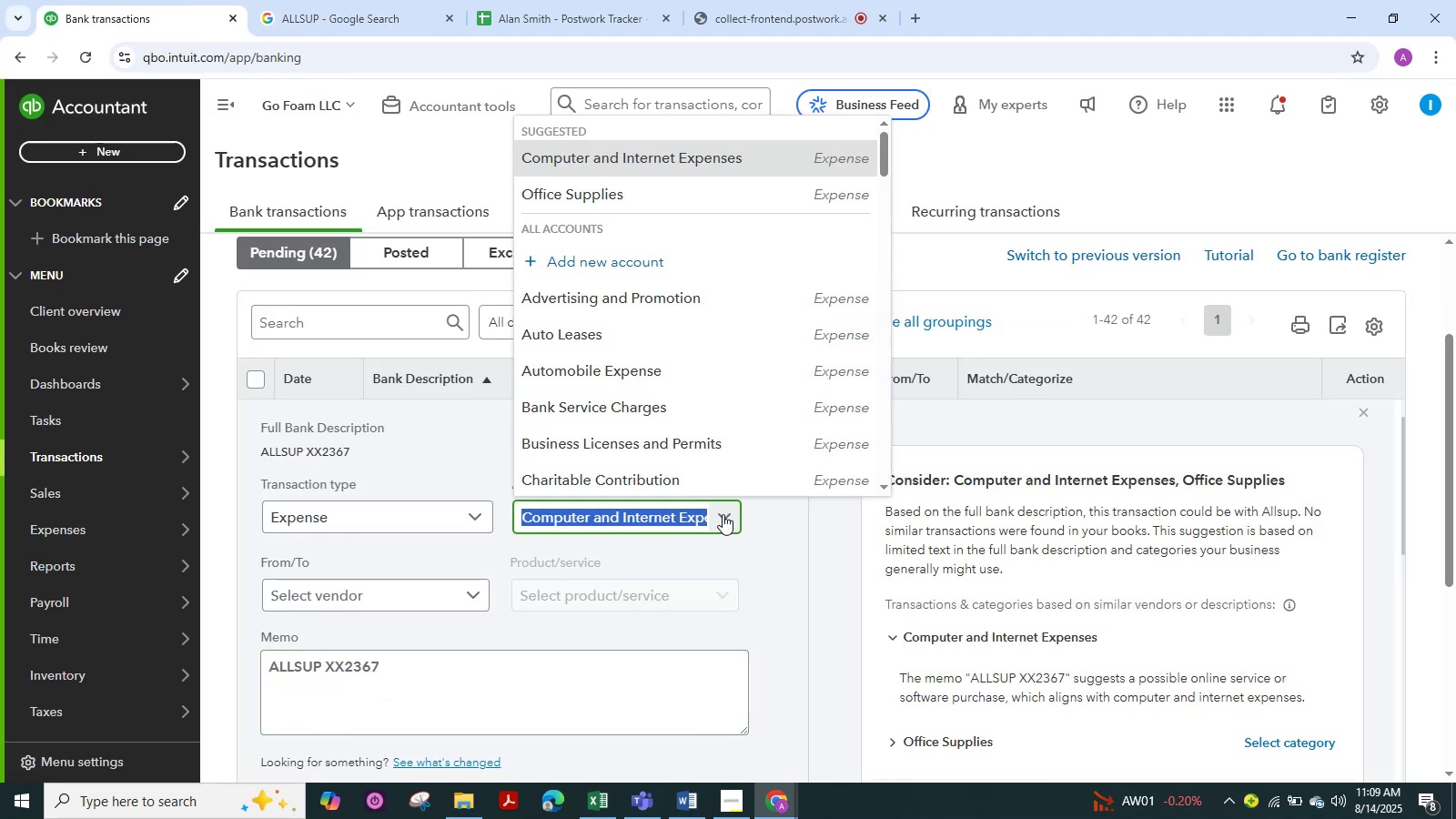 
type(As)
 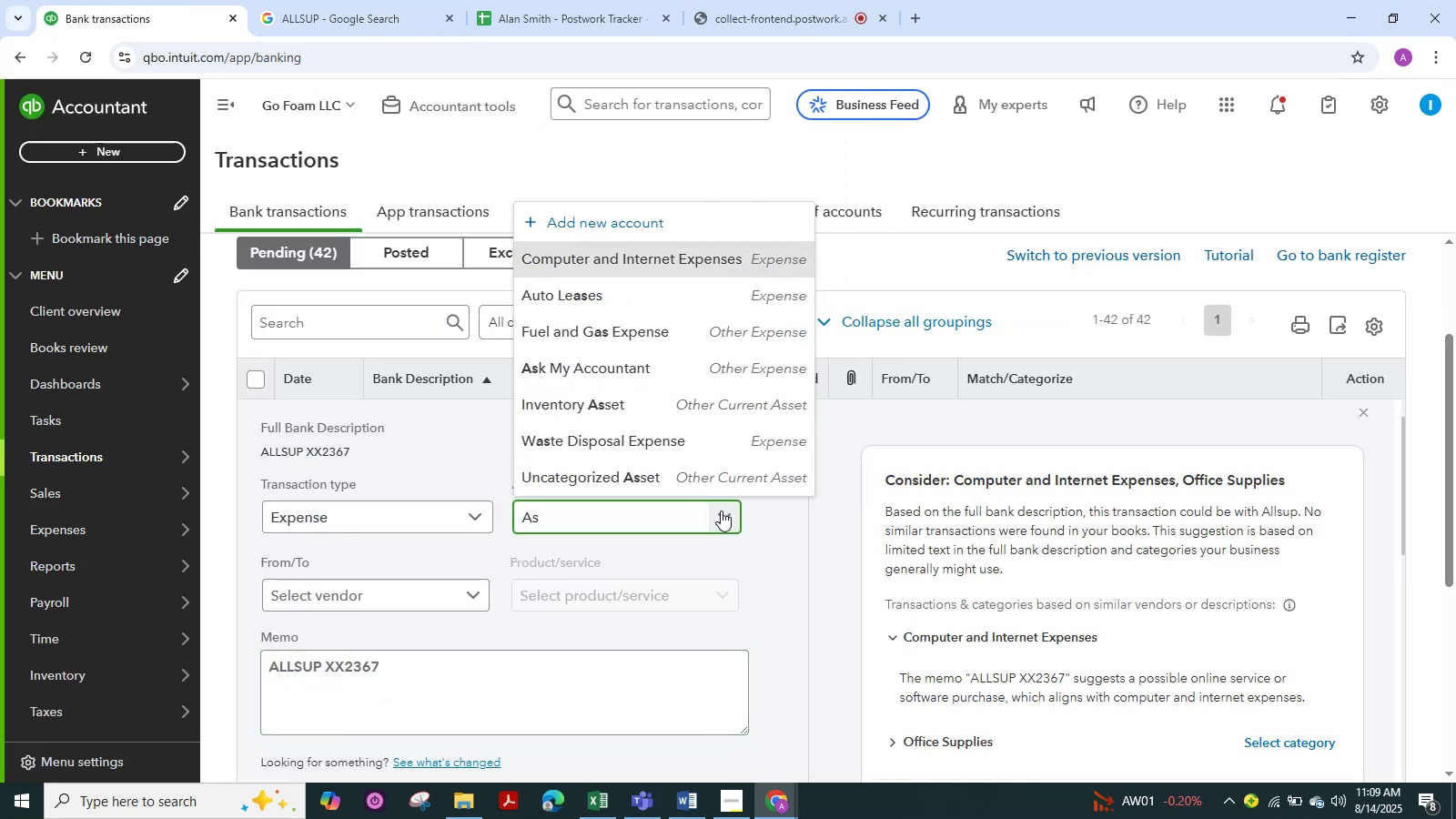 
hold_key(key=Backspace, duration=0.36)
 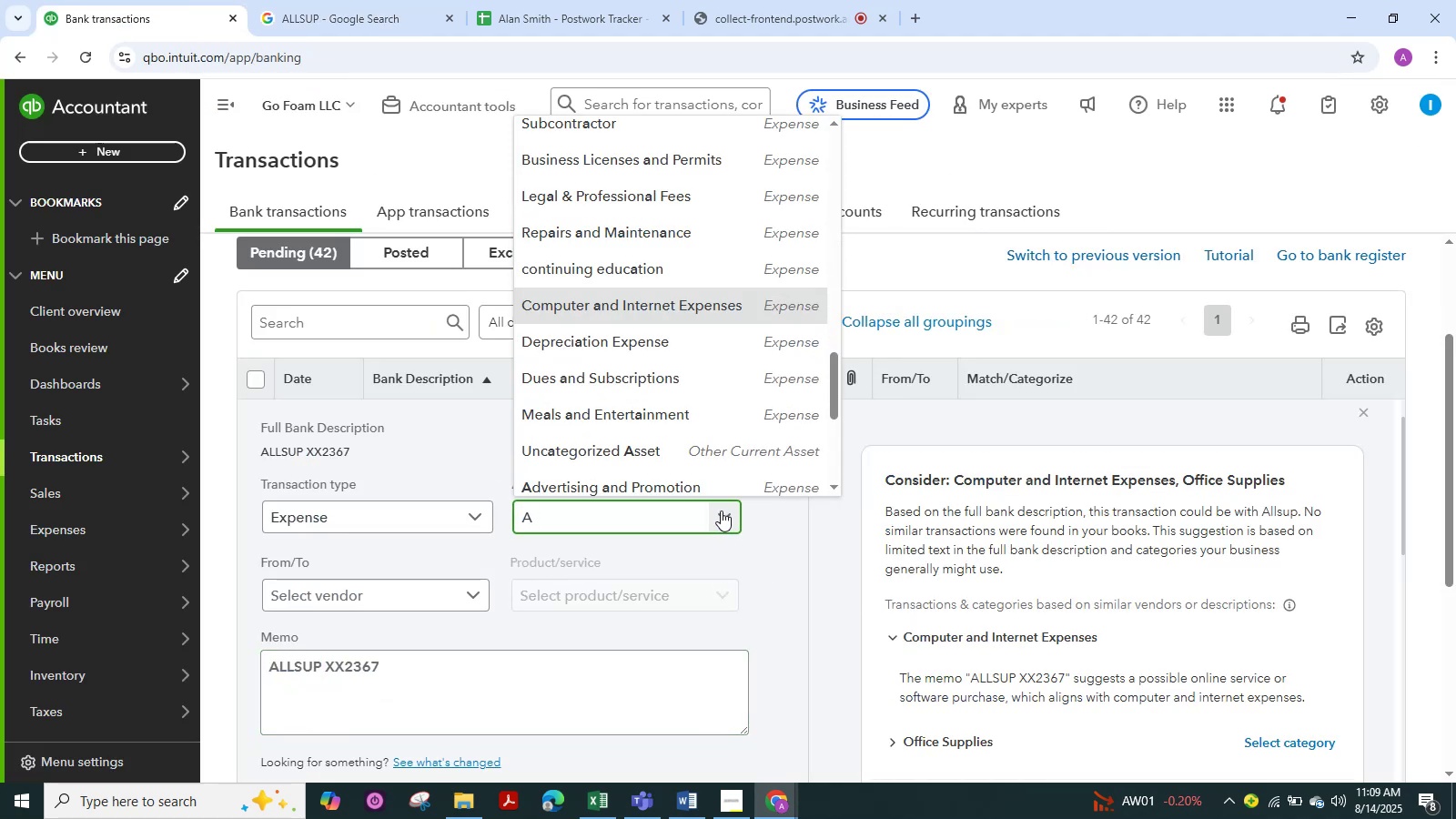 
key(Backspace)
type(hr)
key(Backspace)
 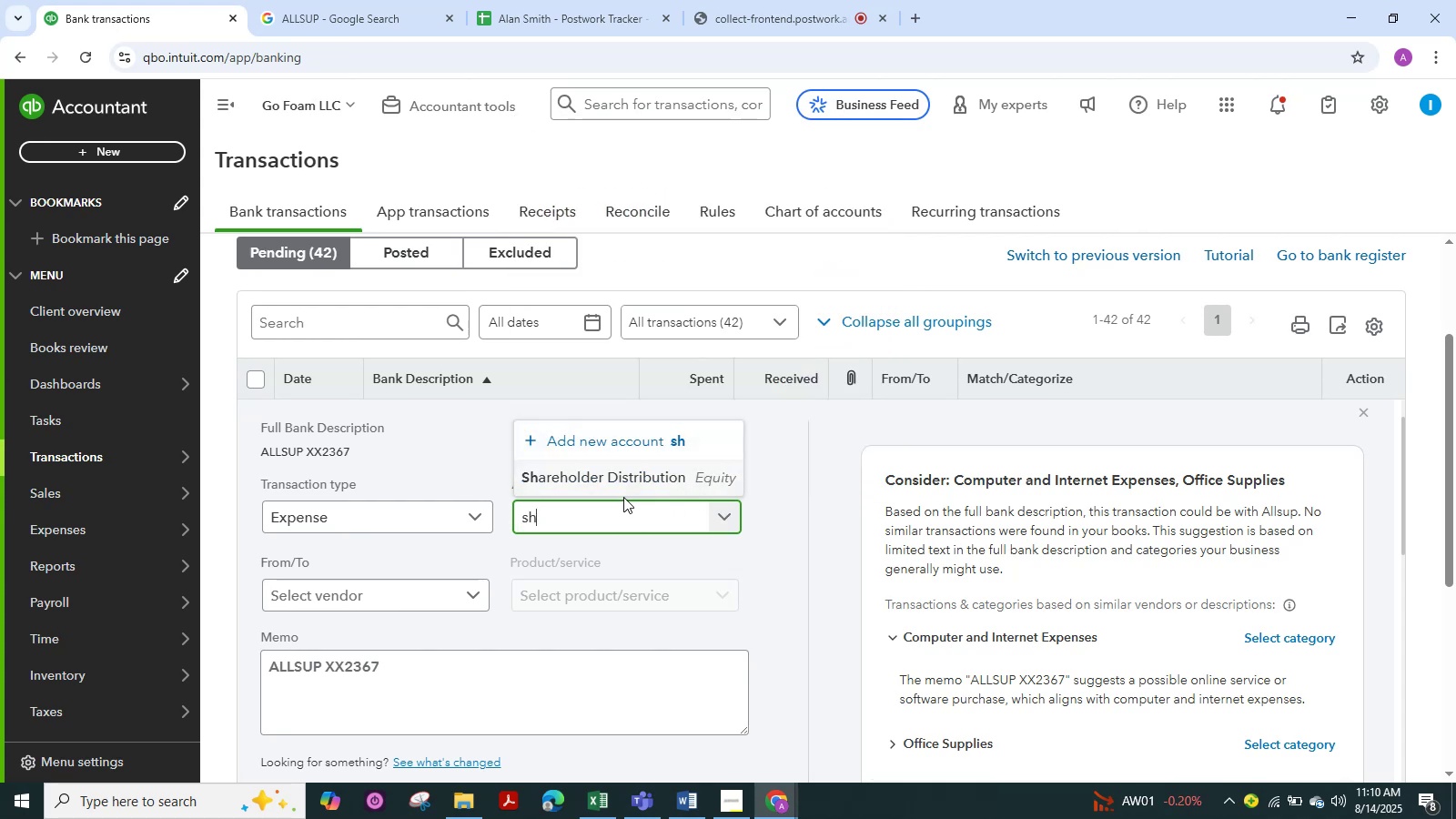 
hold_key(key=S, duration=0.37)
 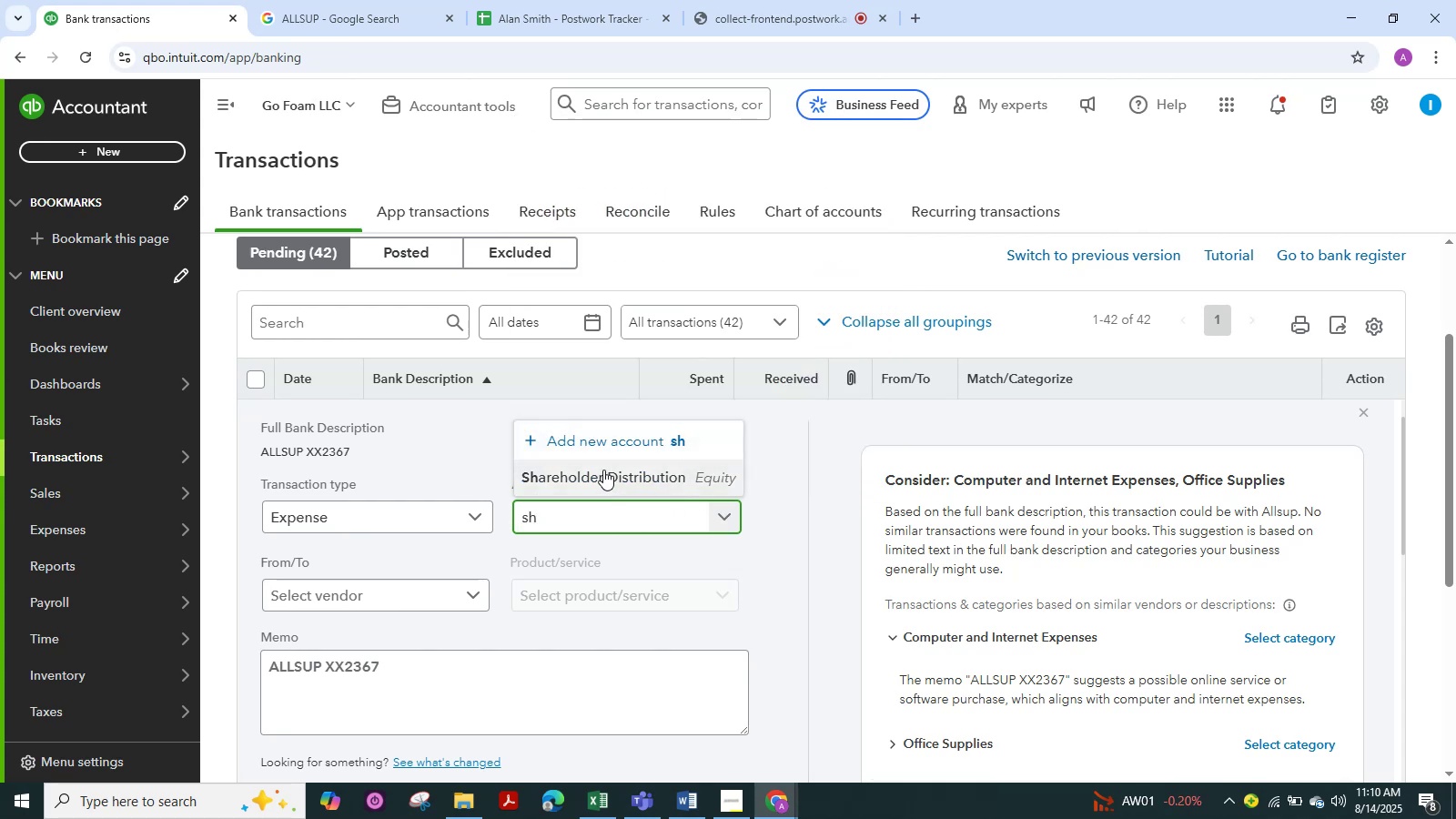 
left_click([603, 470])
 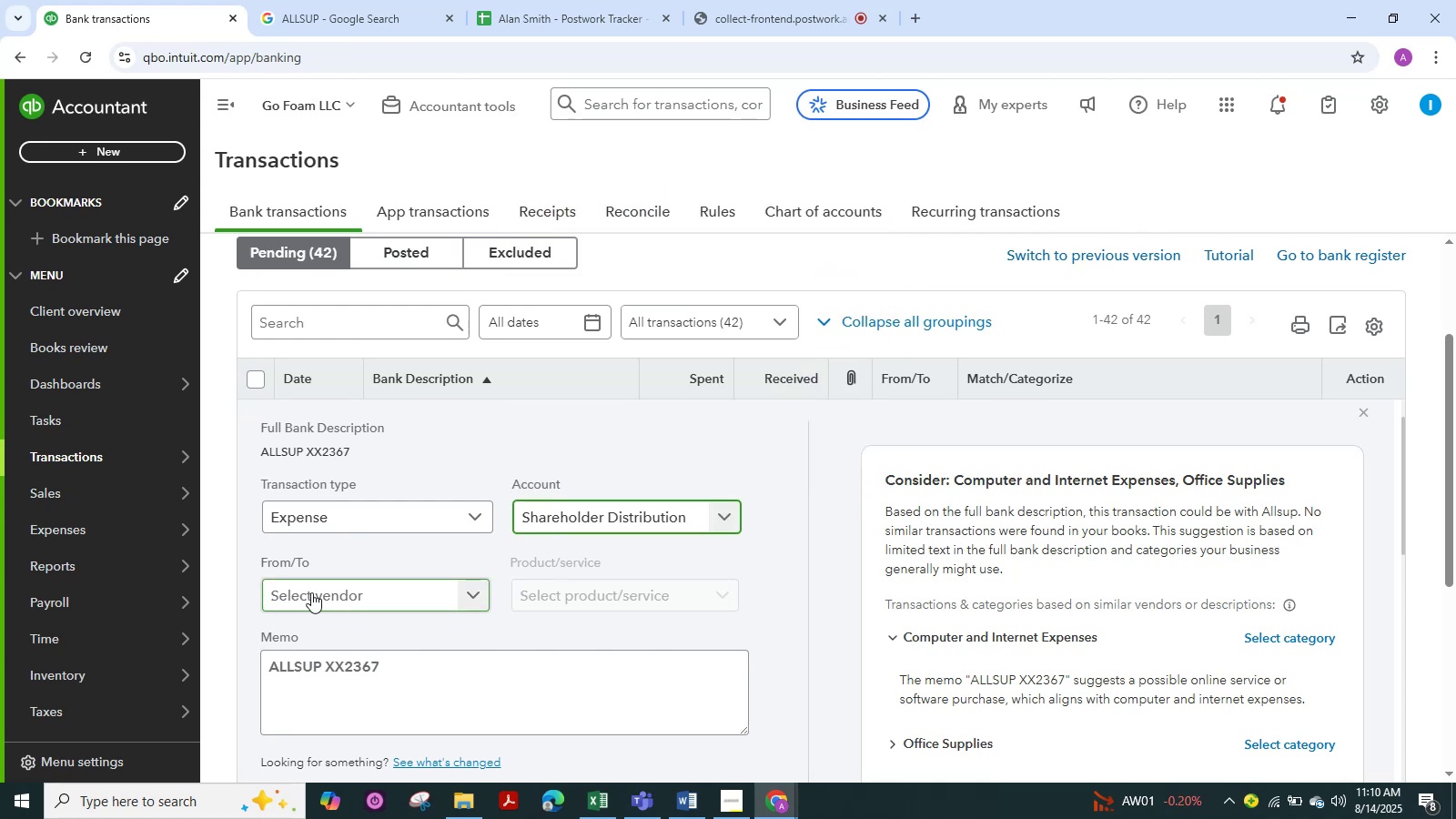 
left_click([312, 590])
 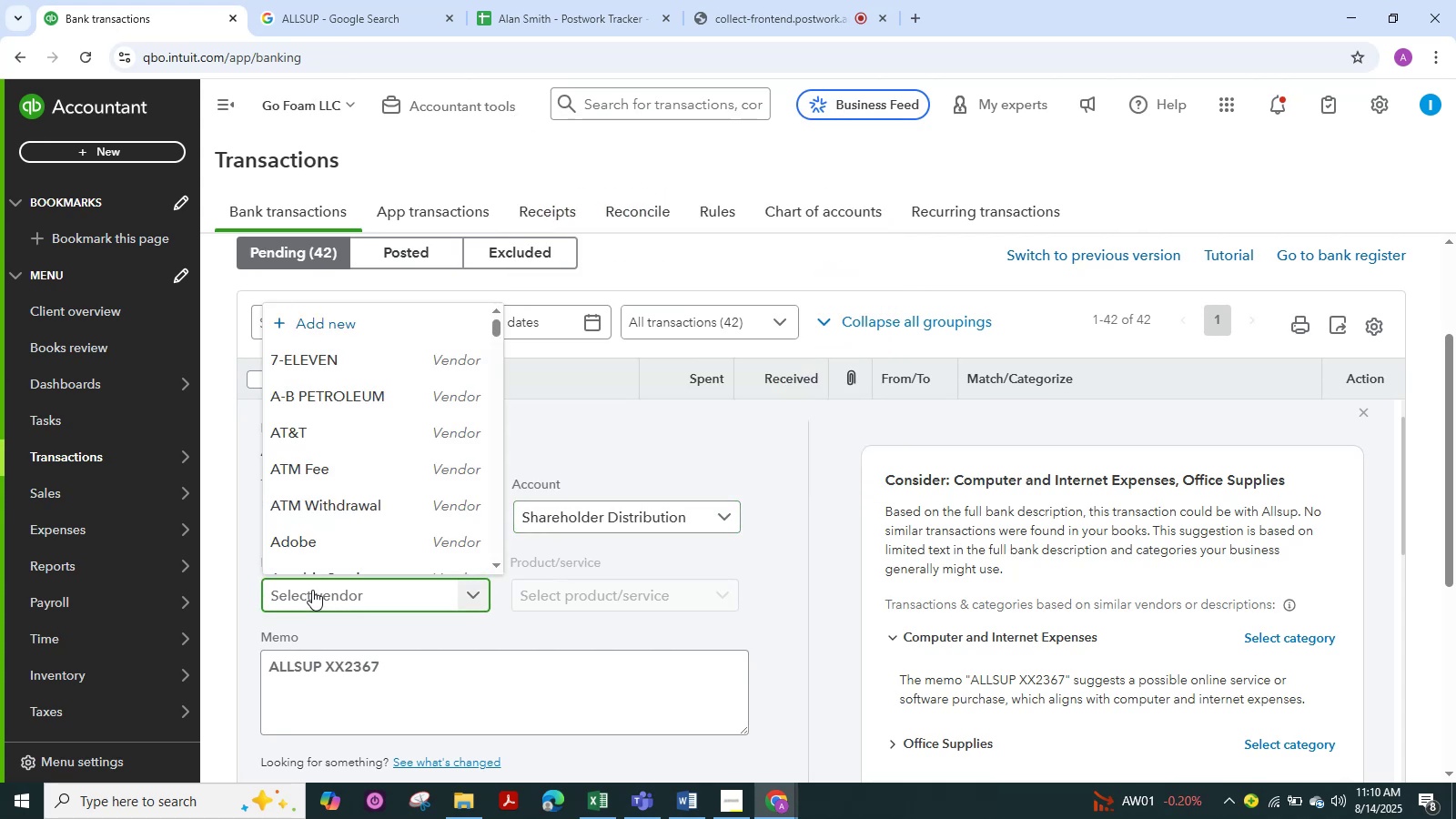 
key(Control+V)
 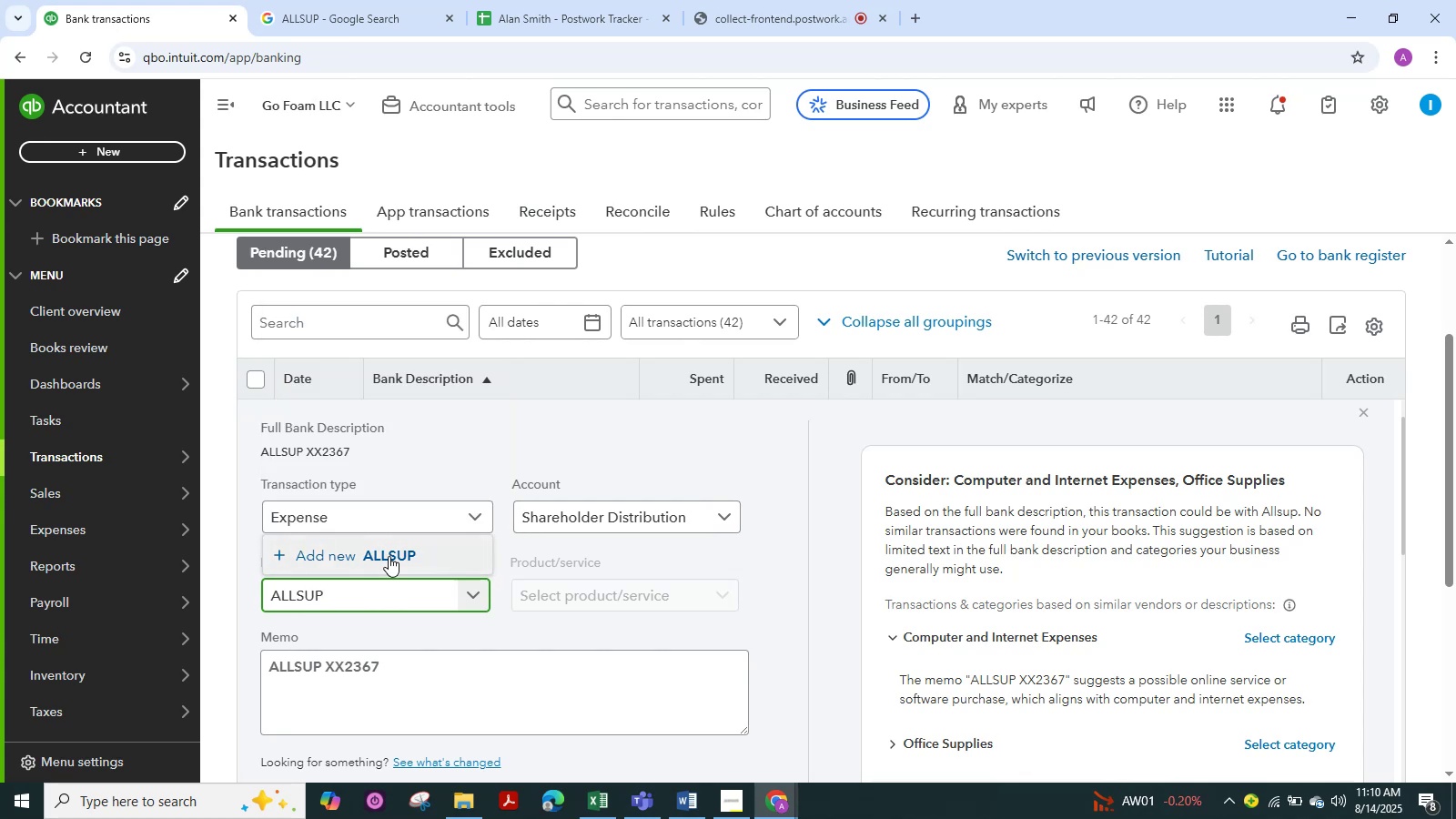 
left_click([389, 554])
 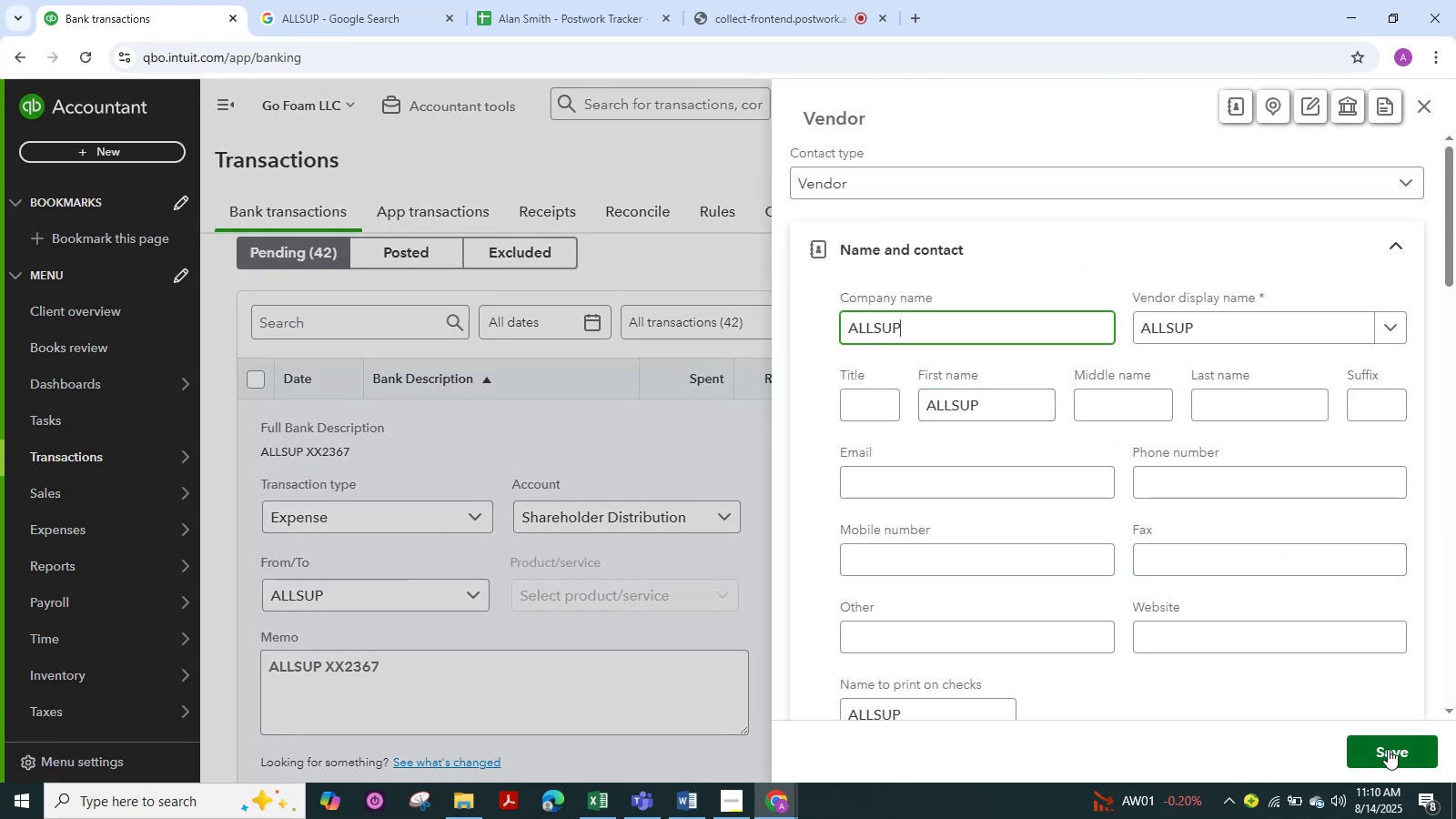 
left_click([1388, 749])
 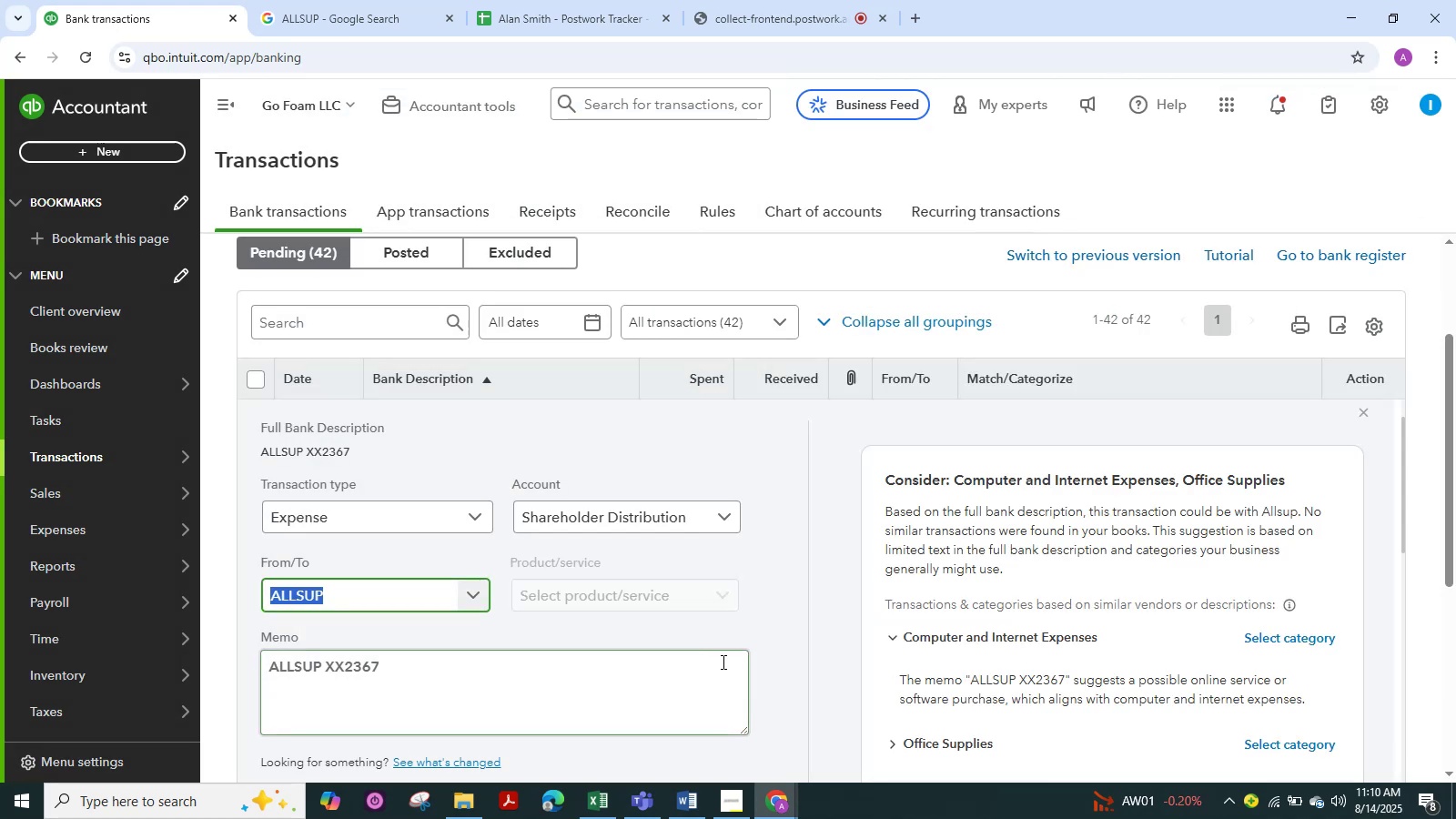 
scroll: coordinate [426, 576], scroll_direction: down, amount: 8.0
 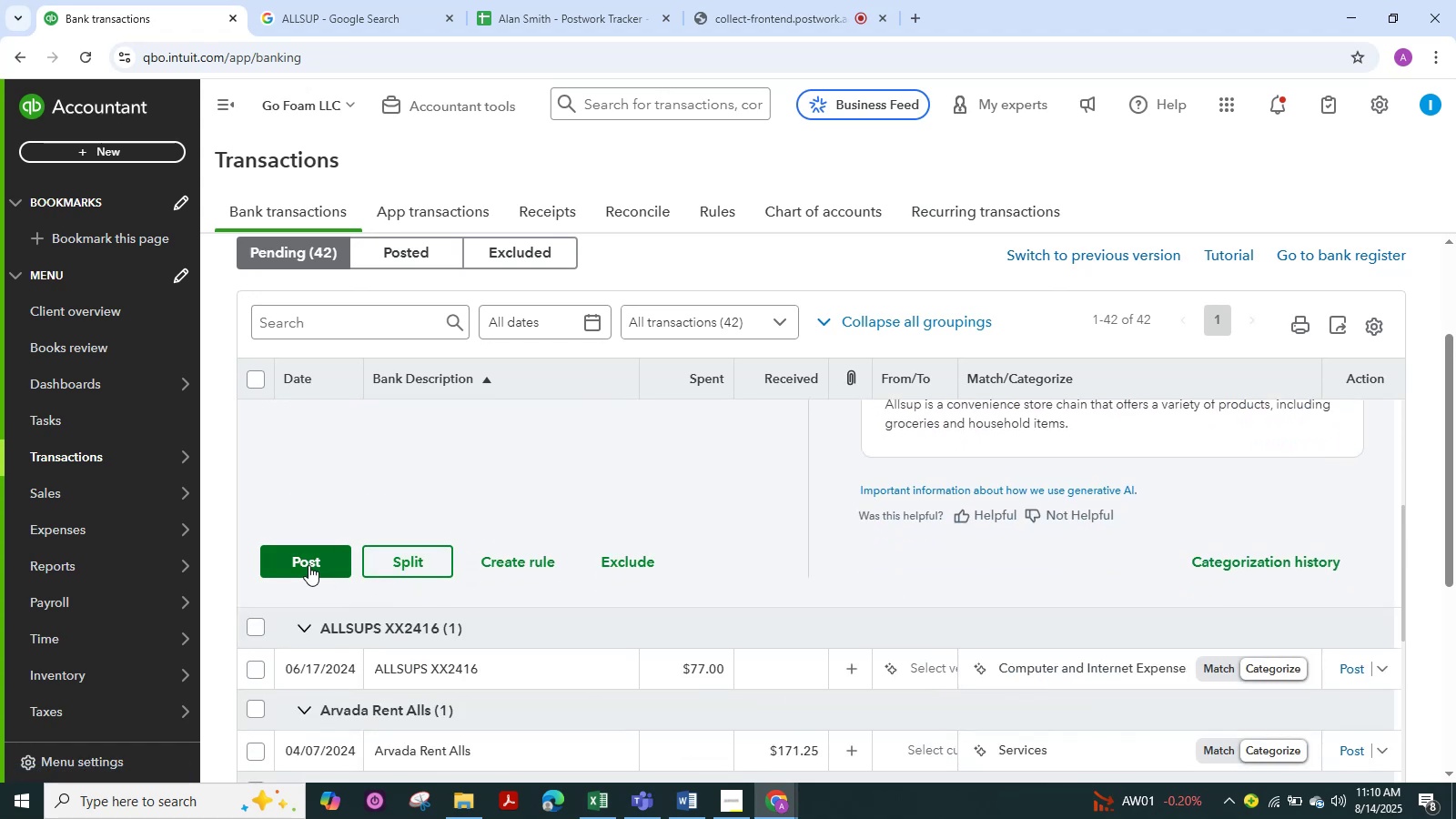 
left_click([308, 565])
 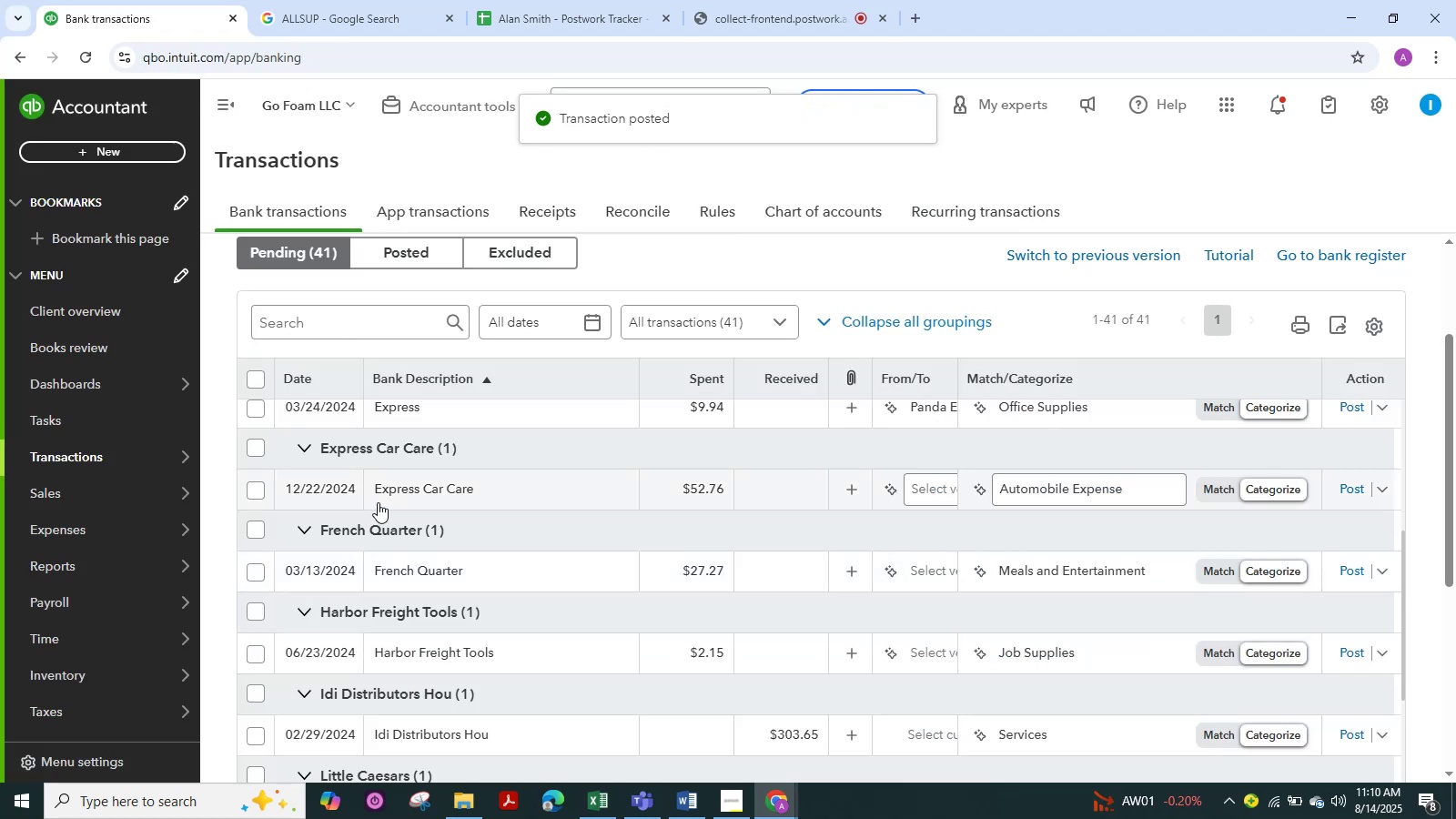 
scroll: coordinate [426, 472], scroll_direction: up, amount: 2.0
 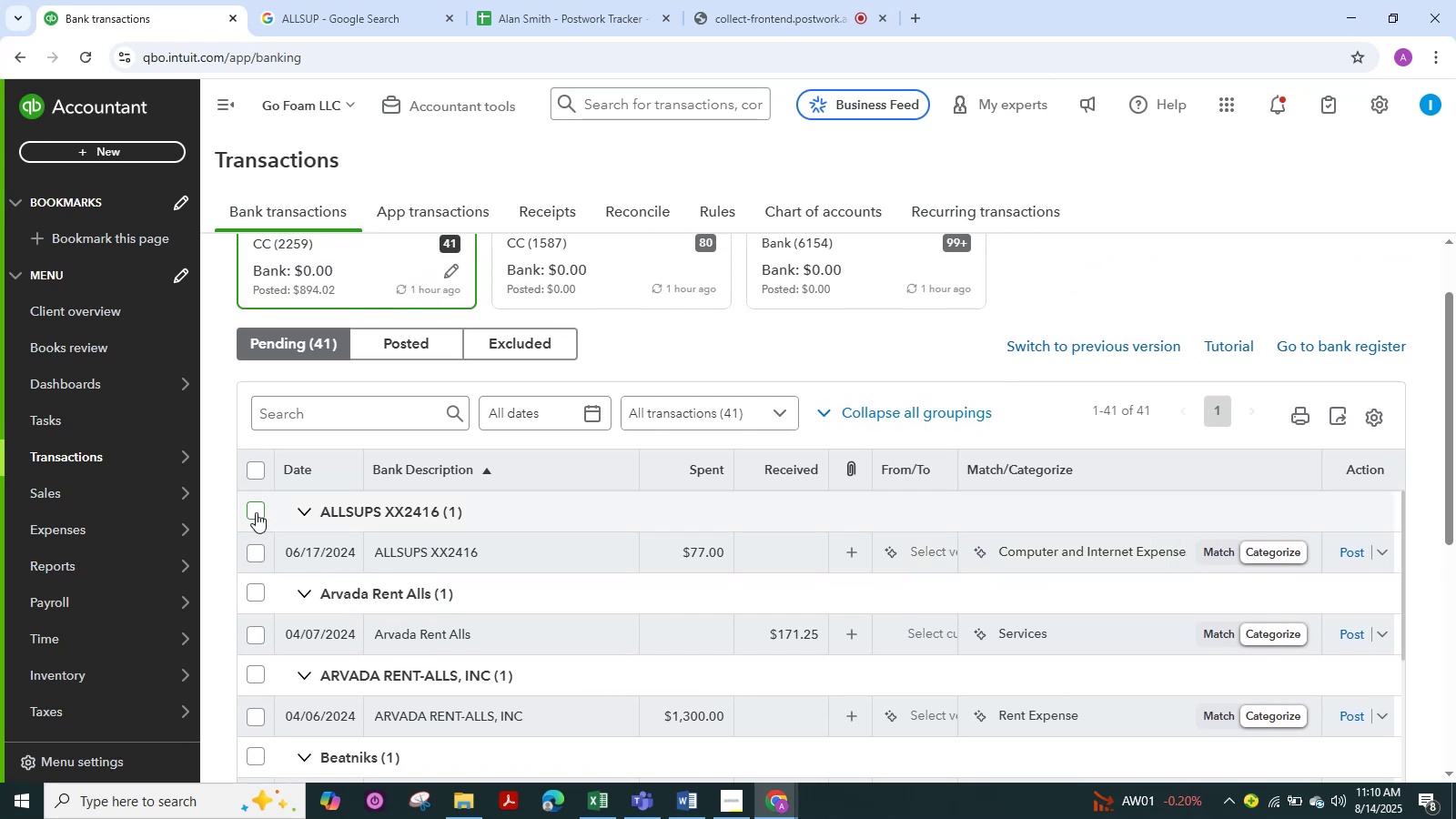 
left_click([256, 512])
 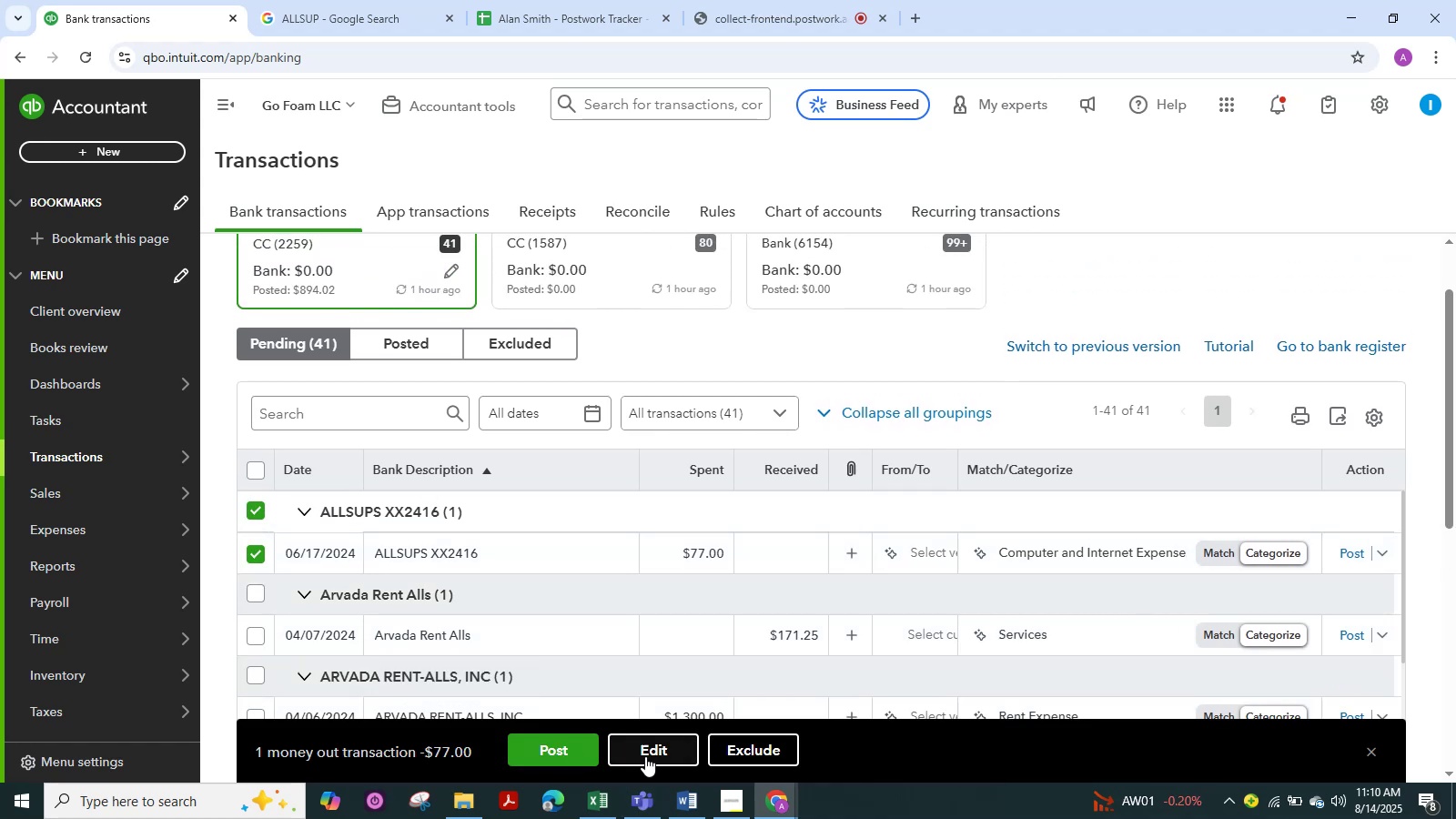 
left_click([647, 753])
 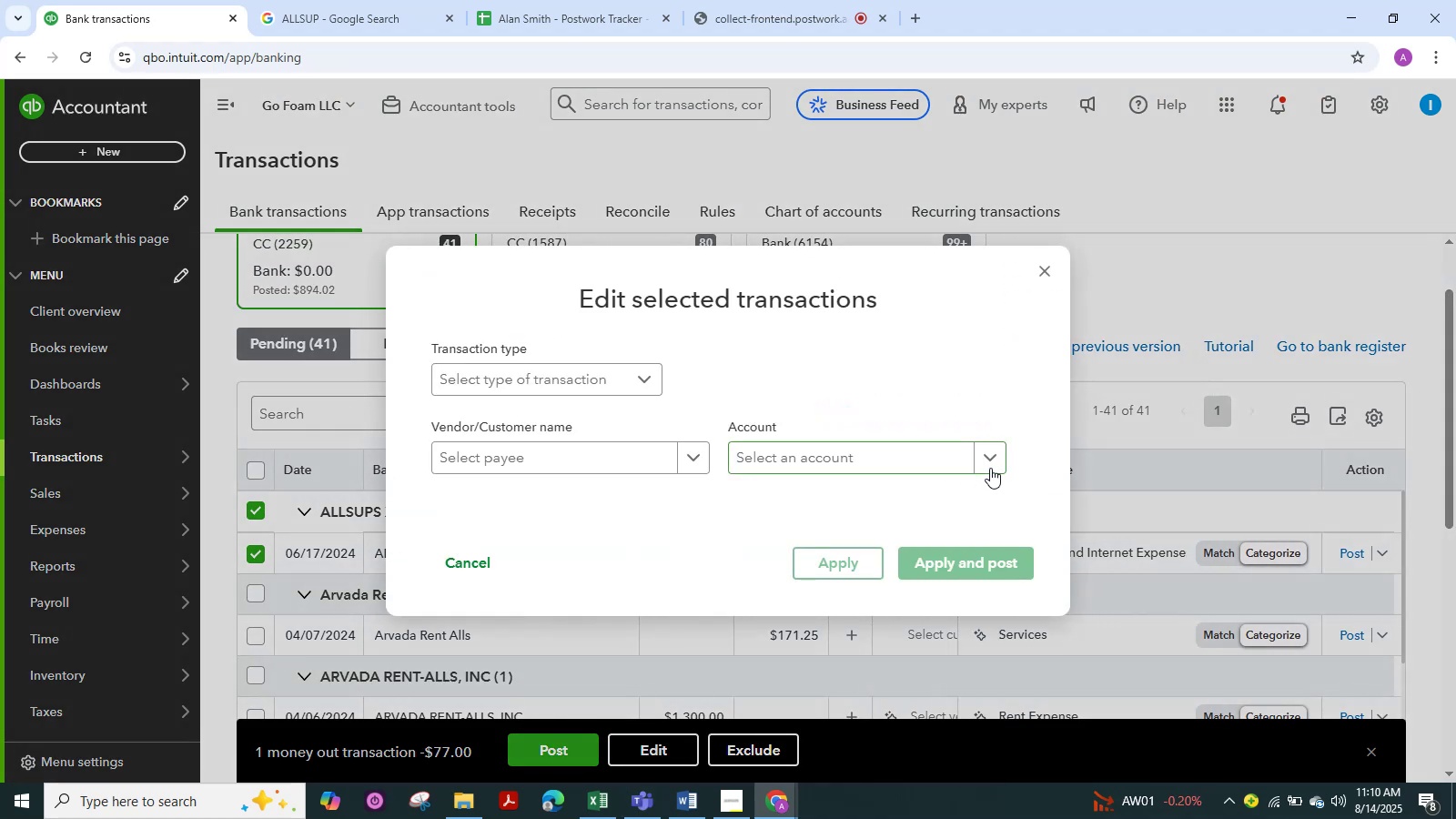 
left_click([987, 460])
 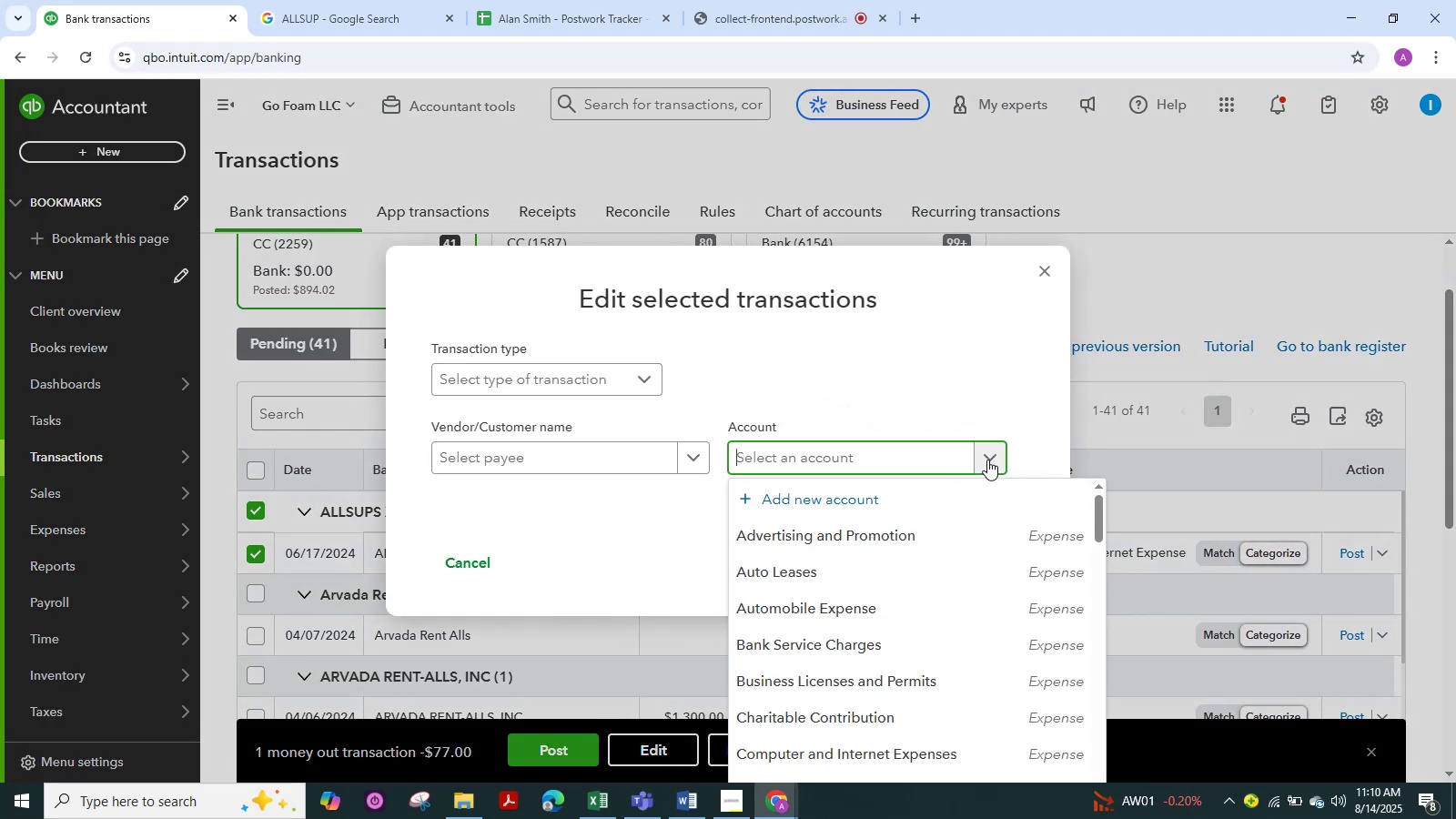 
type(sh)
 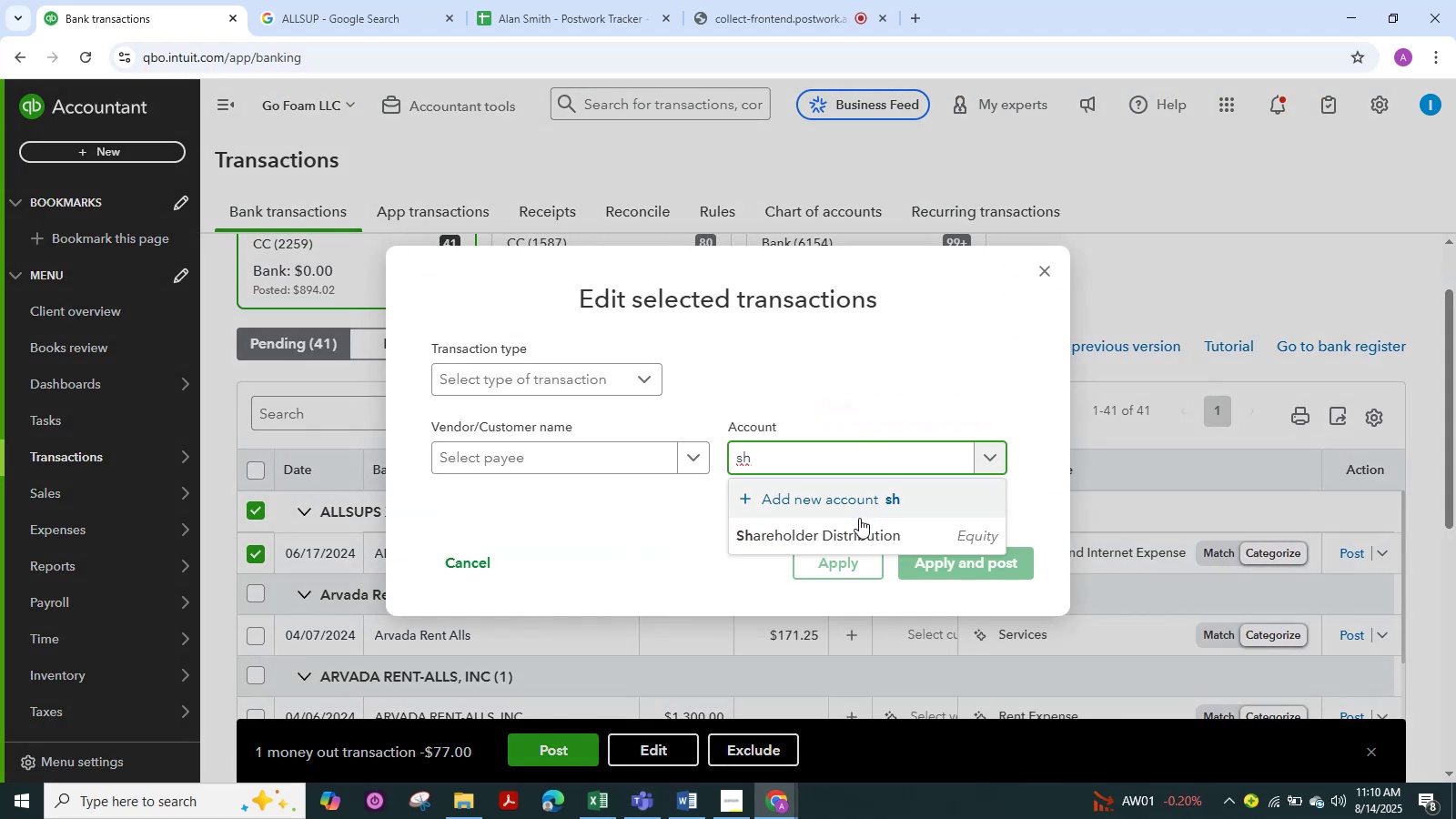 
left_click([859, 530])
 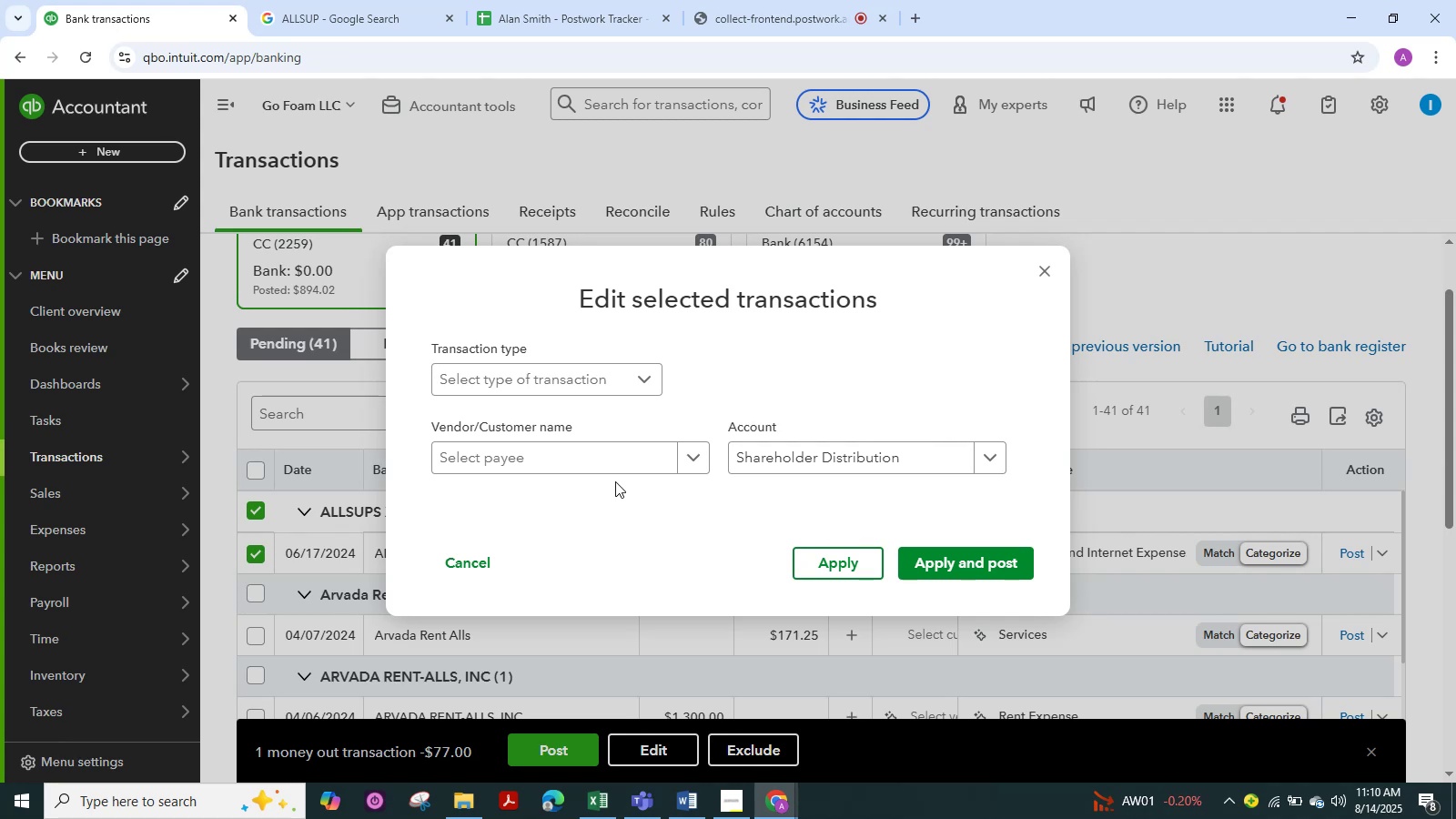 
left_click([587, 445])
 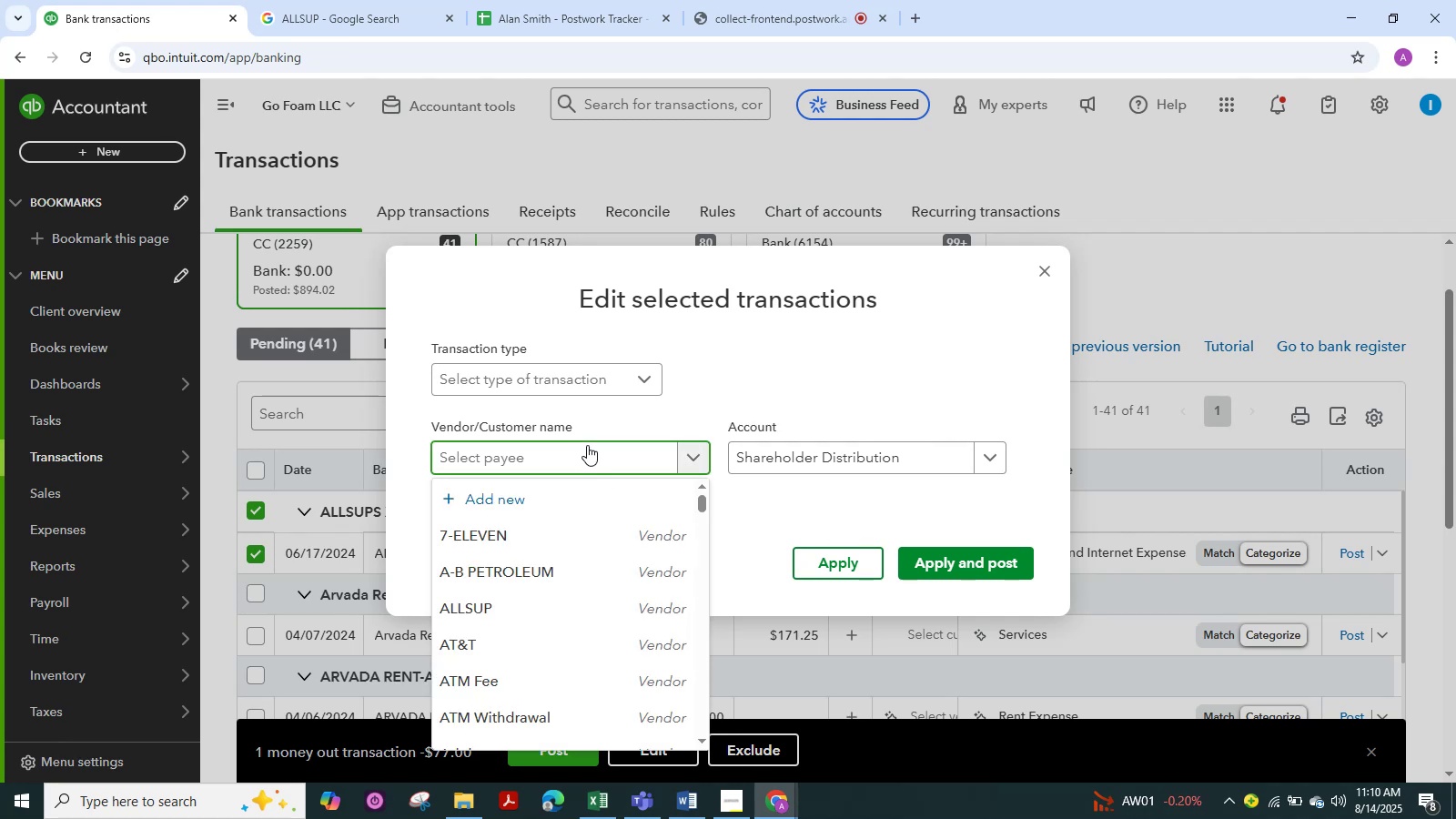 
key(Control+V)
 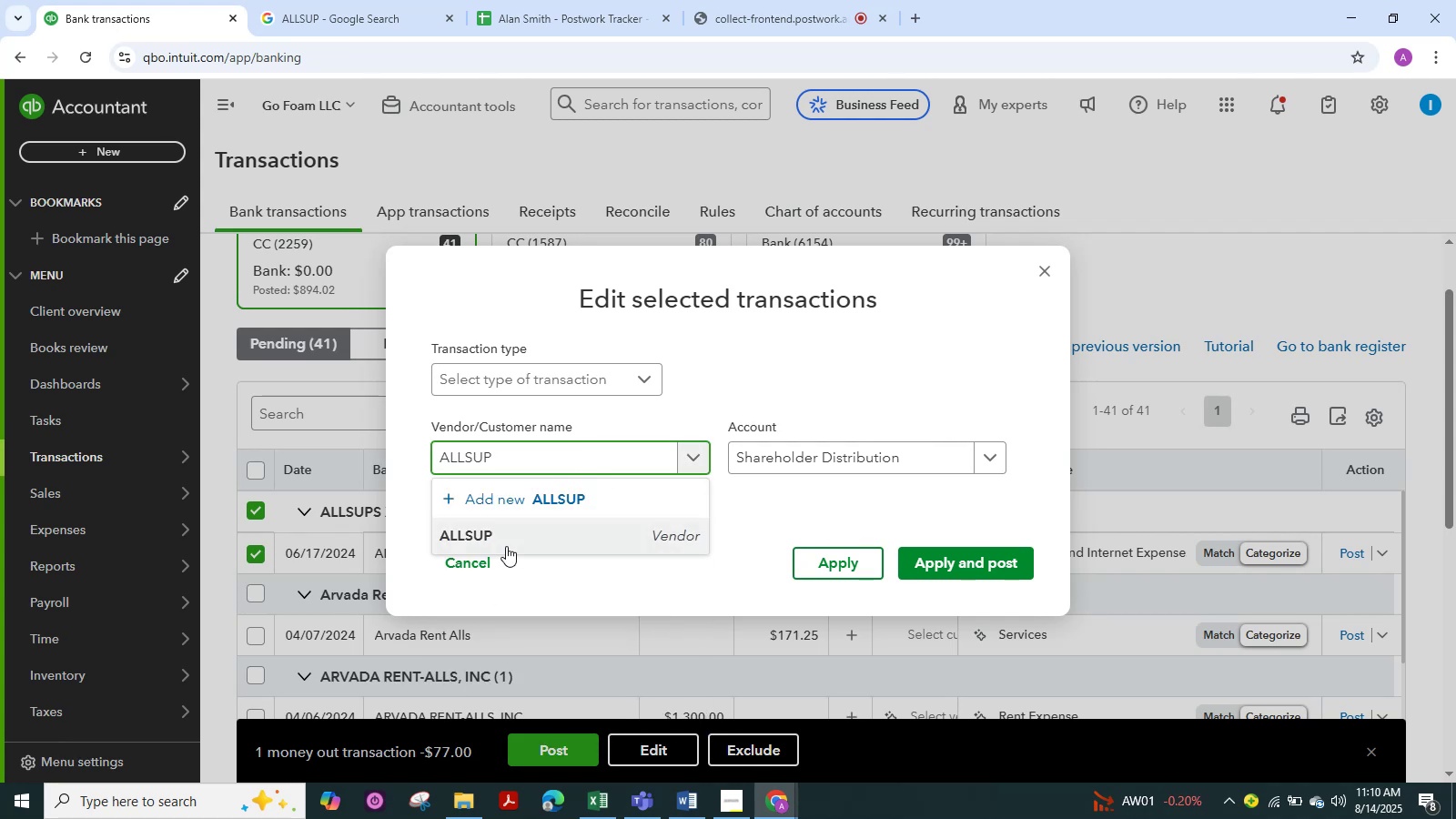 
left_click([504, 540])
 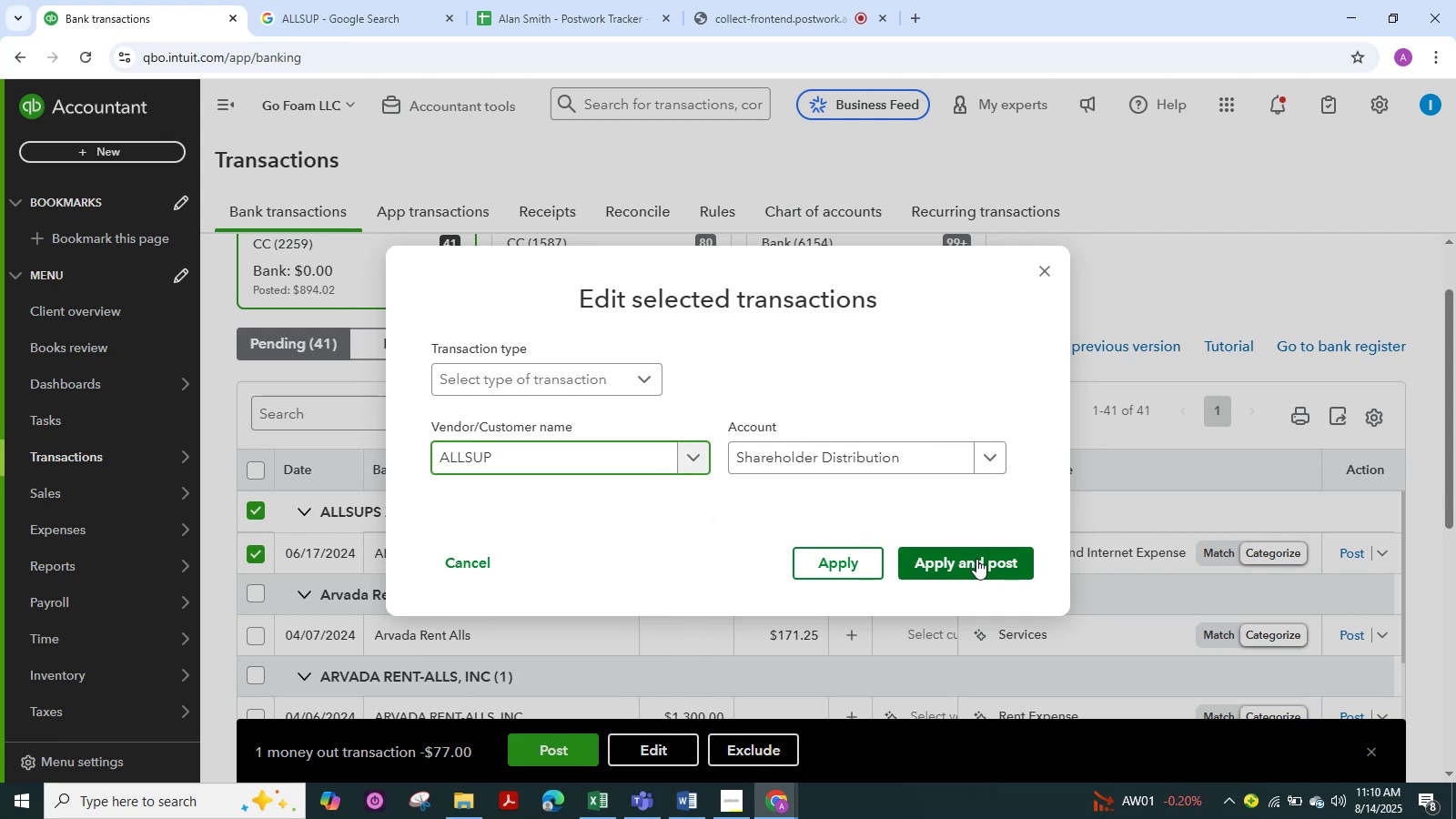 
left_click([976, 560])
 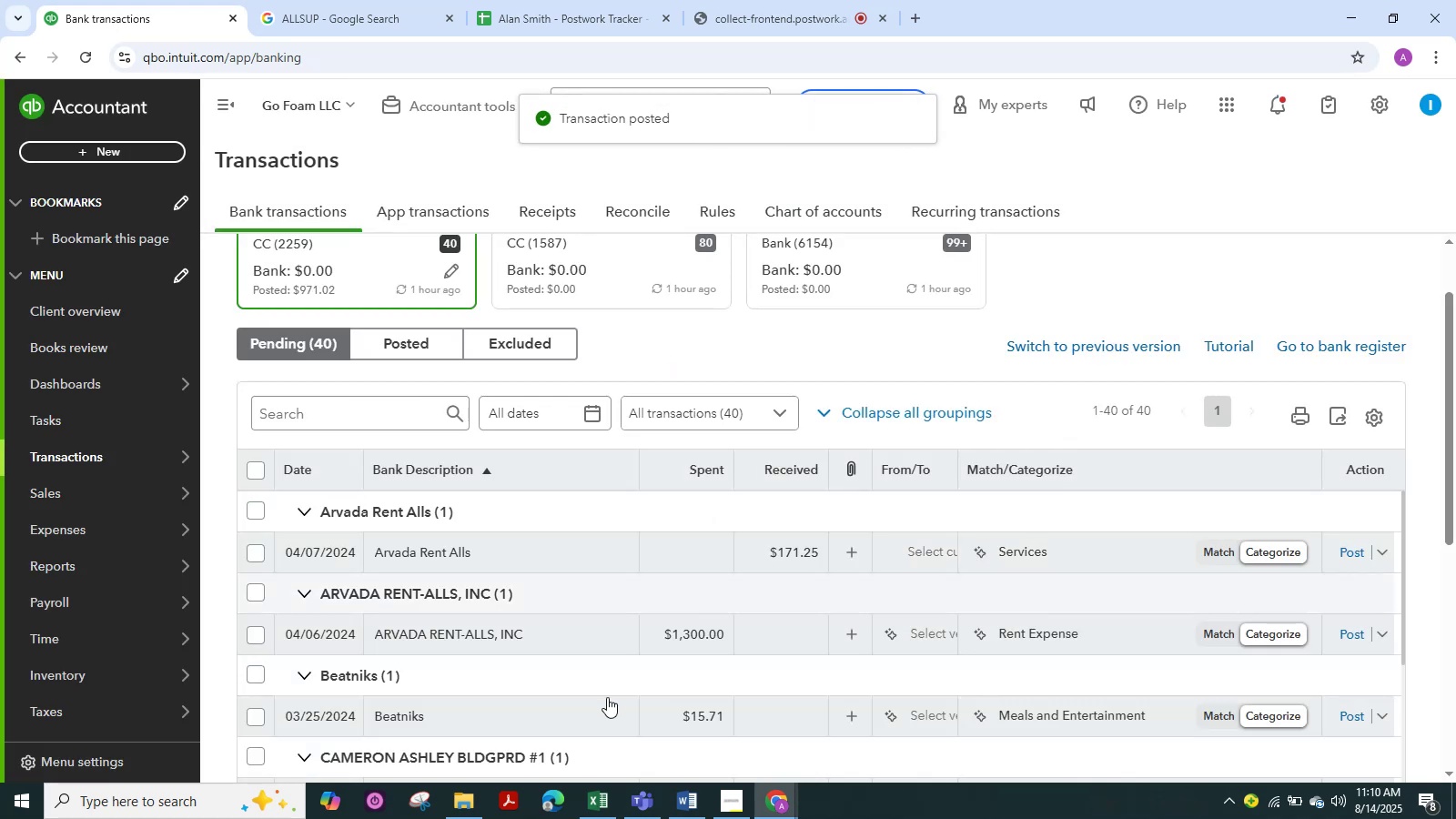 
scroll: coordinate [527, 678], scroll_direction: down, amount: 2.0
 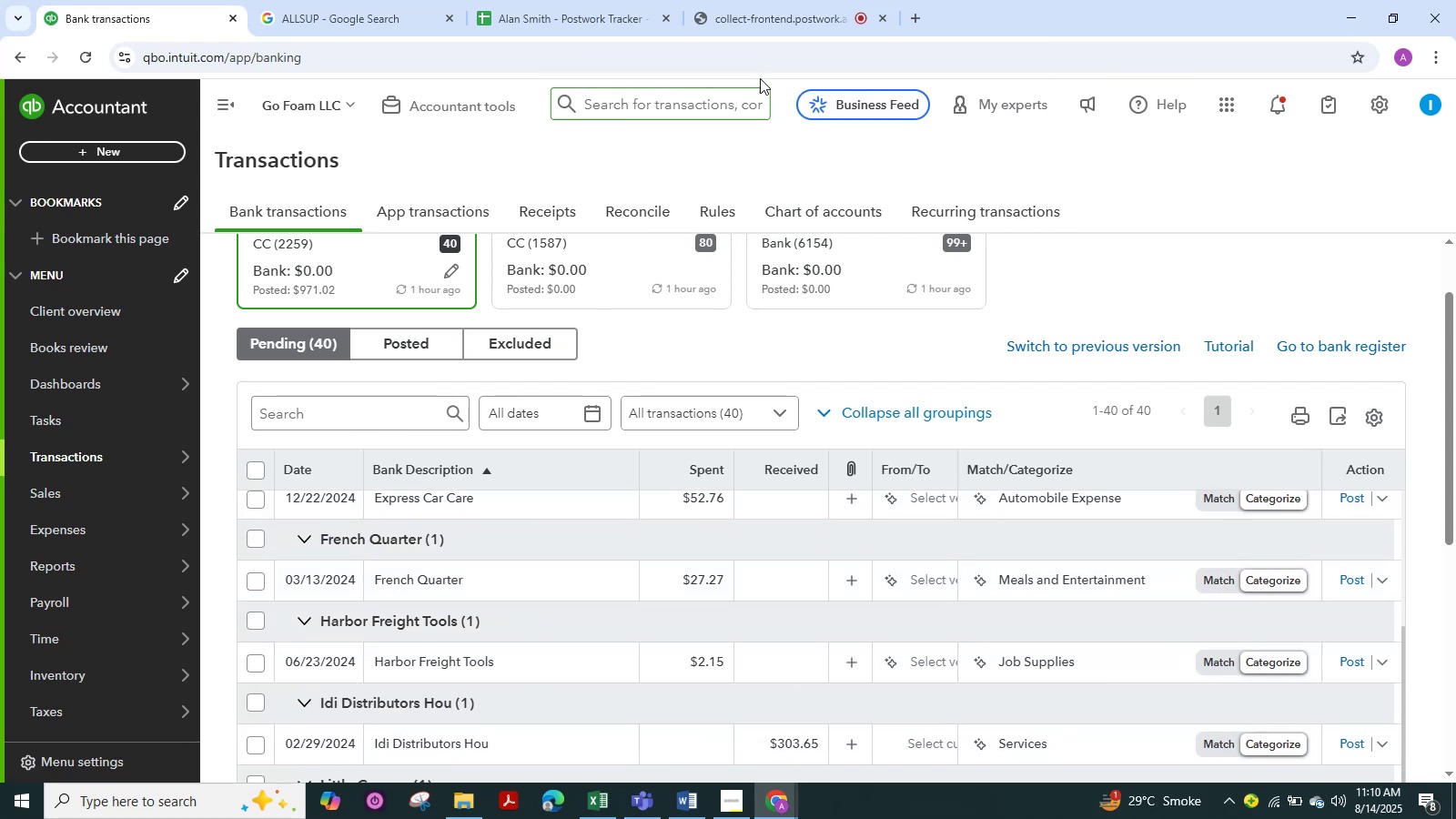 
left_click_drag(start_coordinate=[781, 40], to_coordinate=[783, 32])
 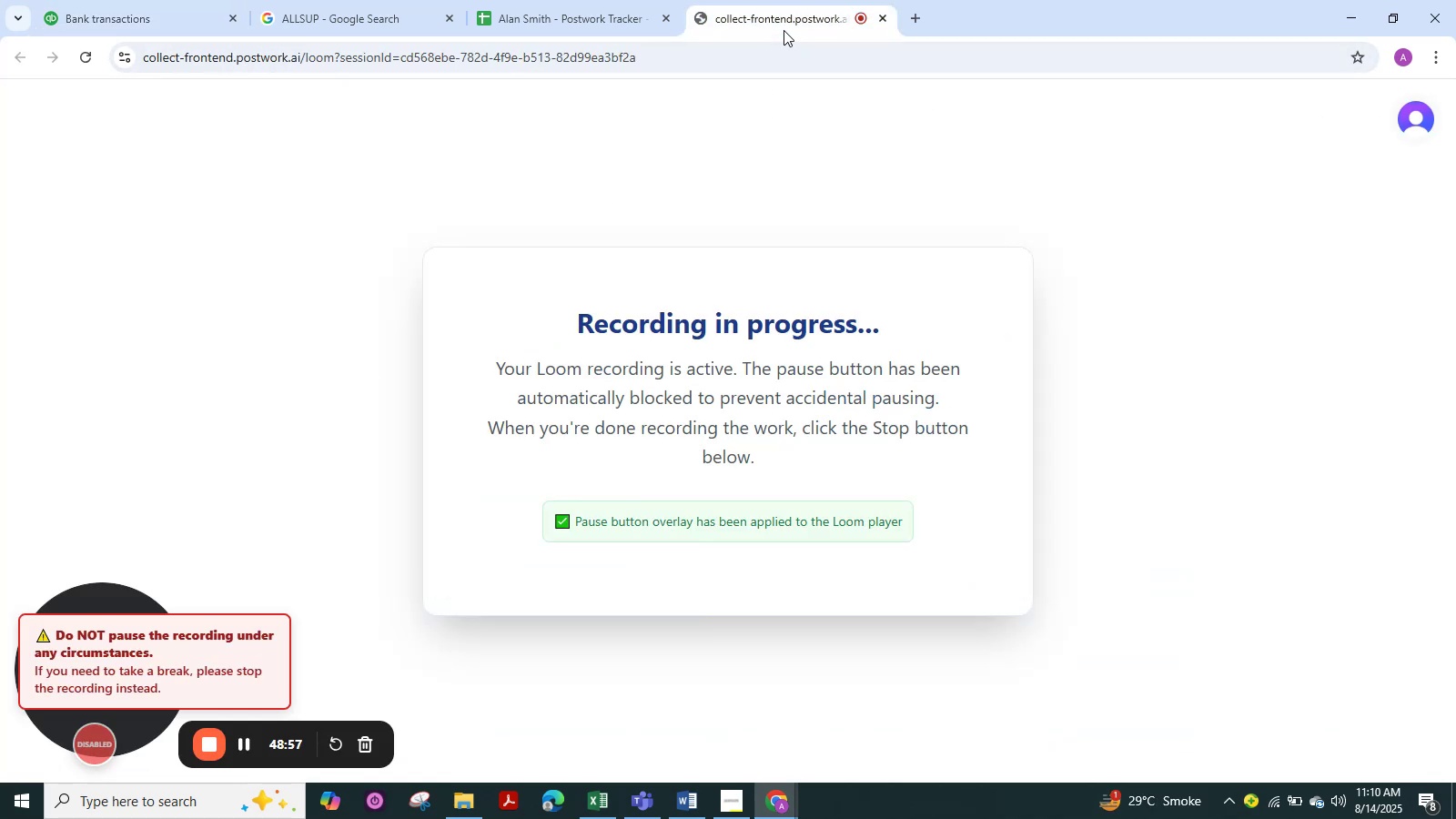 
left_click([784, 30])
 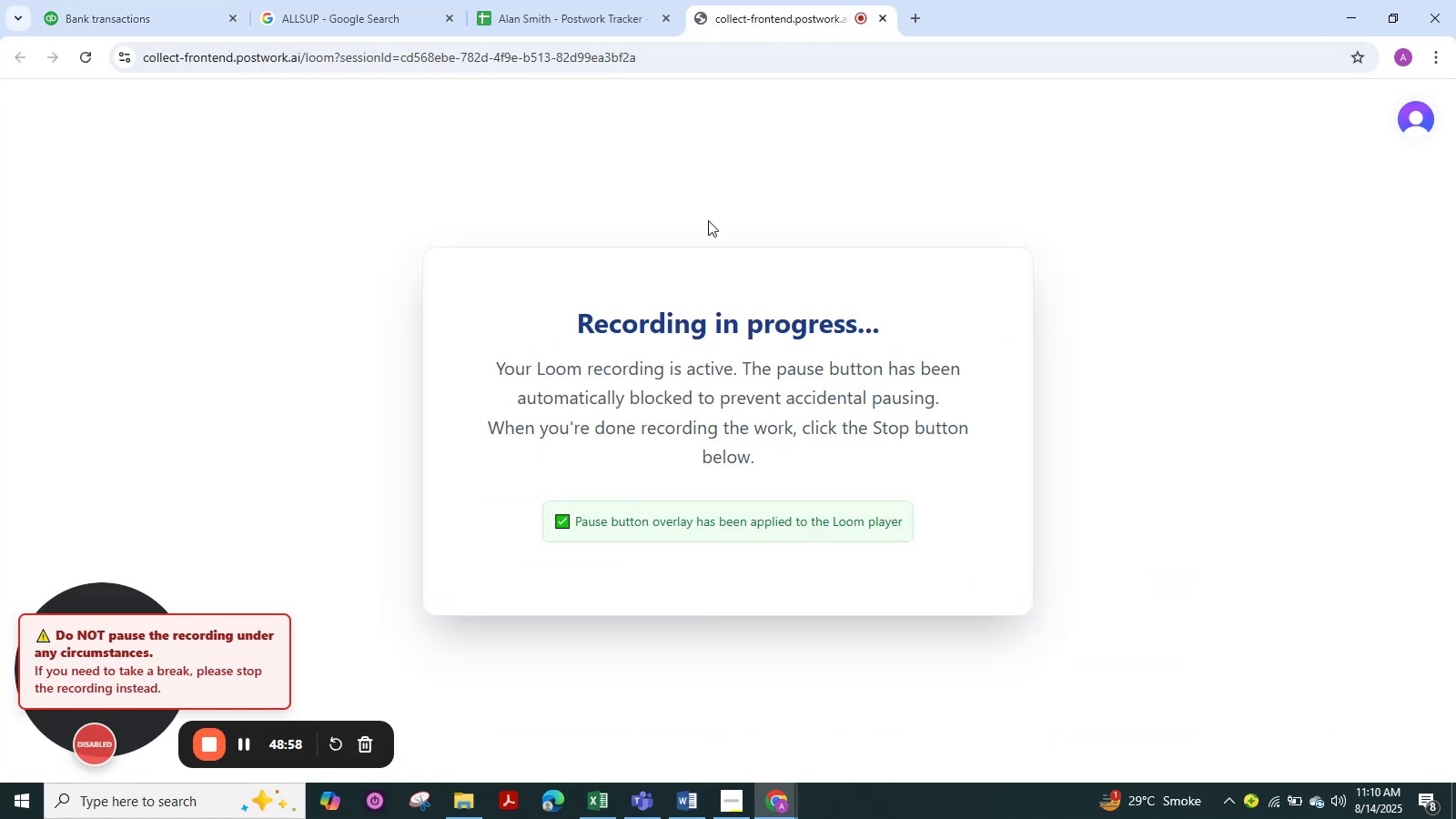 
left_click_drag(start_coordinate=[391, 68], to_coordinate=[363, 70])
 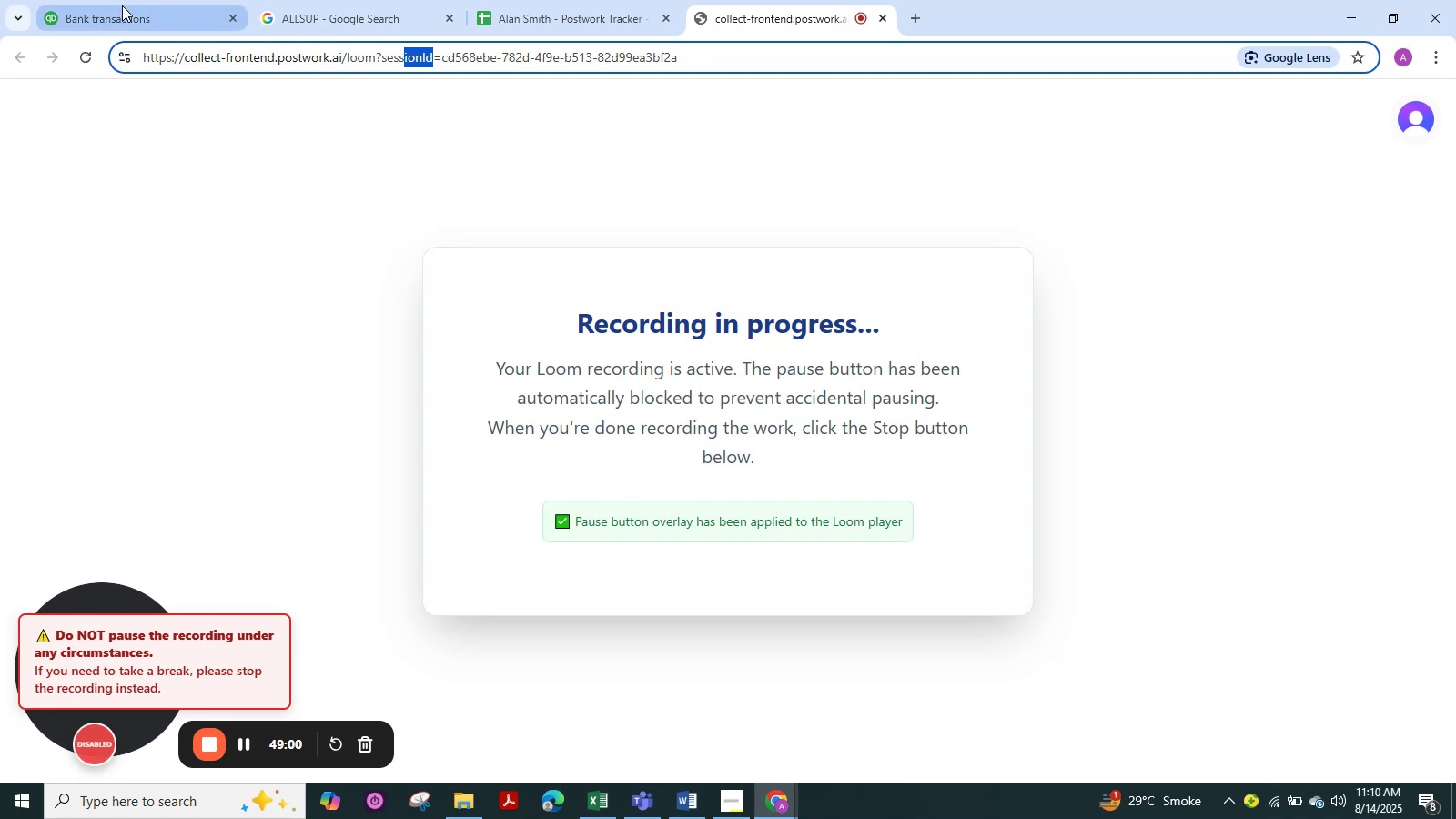 
left_click([122, 5])
 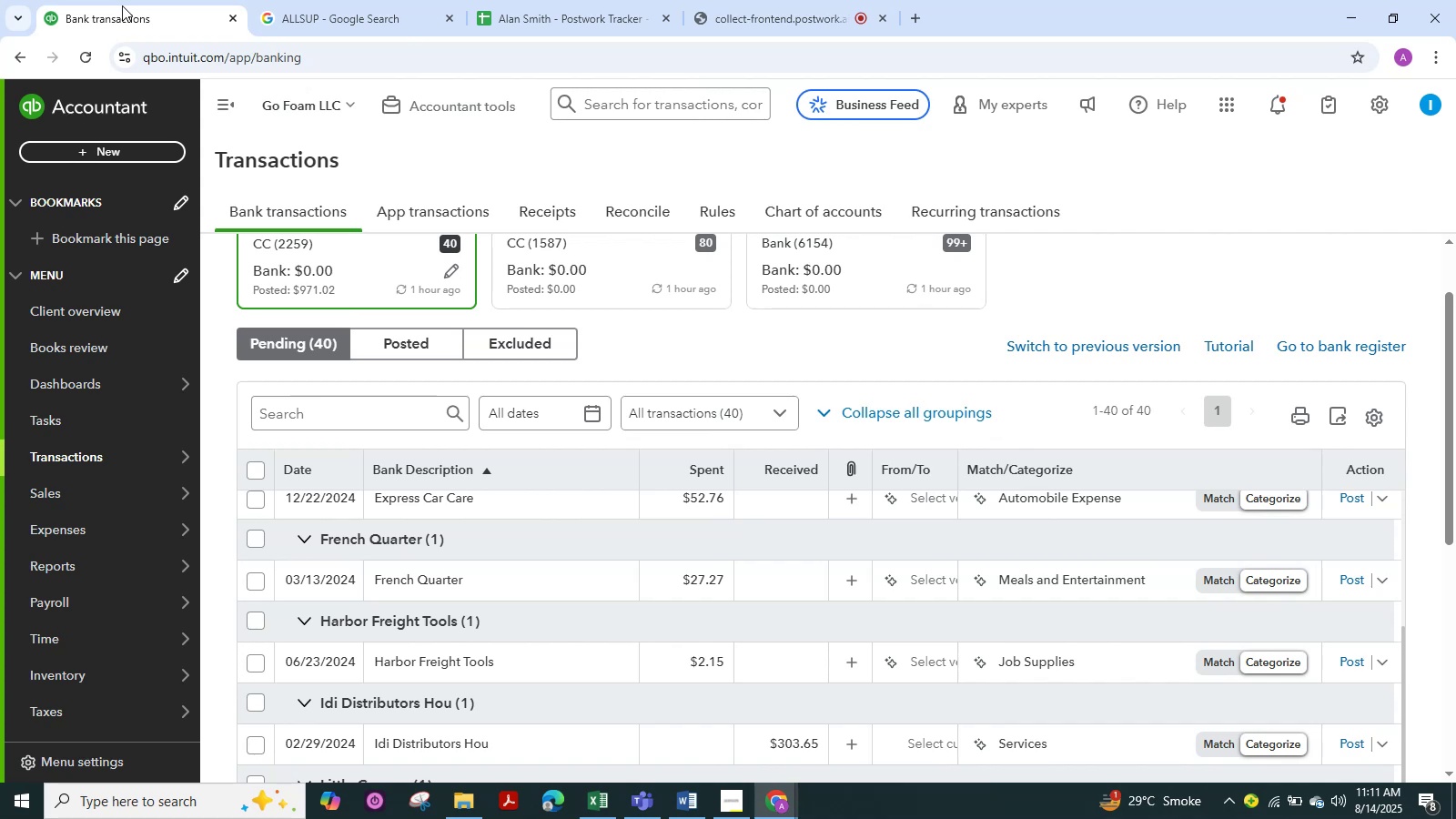 
wait(16.18)
 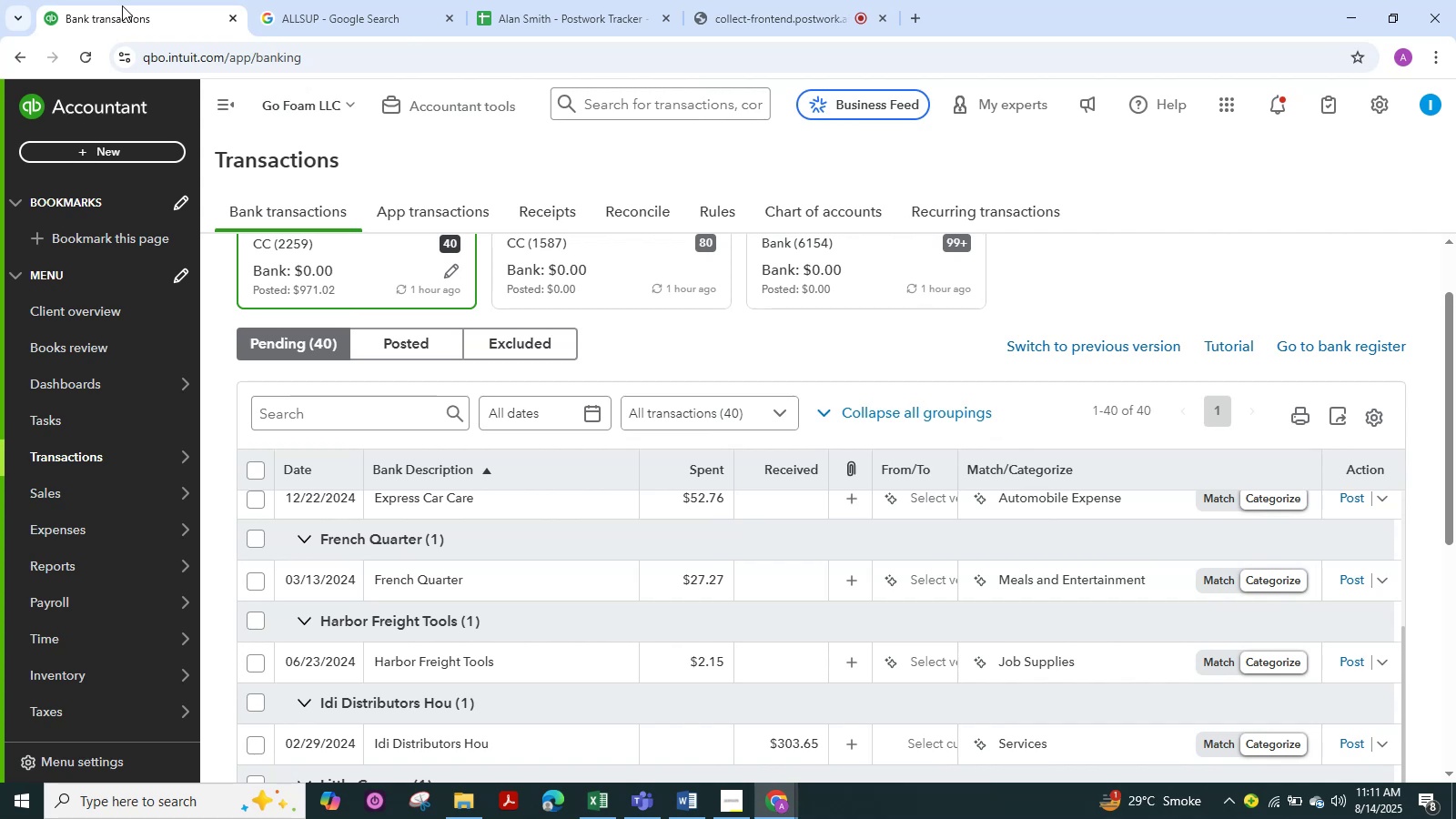 
left_click([782, 8])
 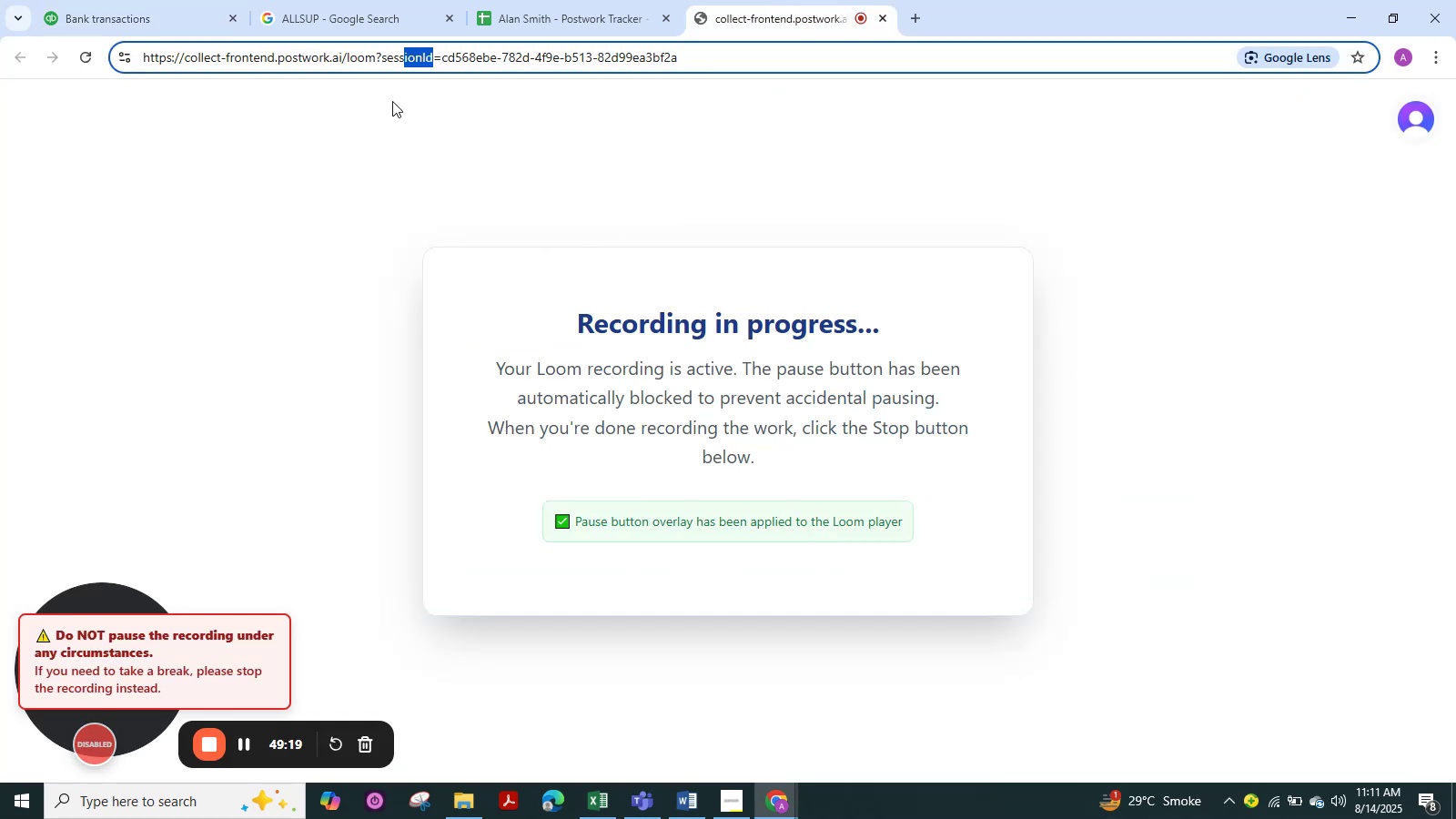 
left_click([124, 13])
 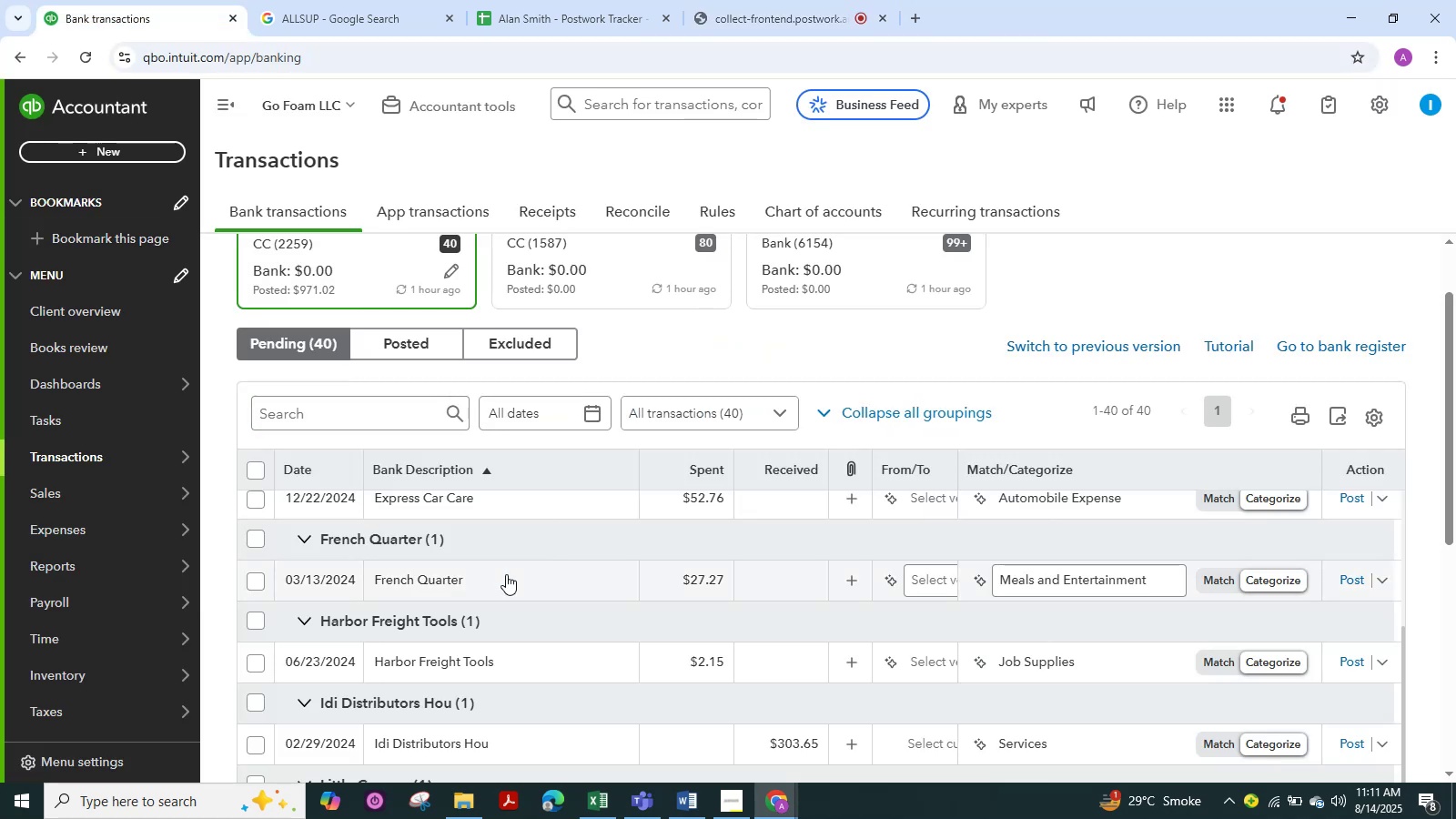 
scroll: coordinate [506, 574], scroll_direction: down, amount: 1.0
 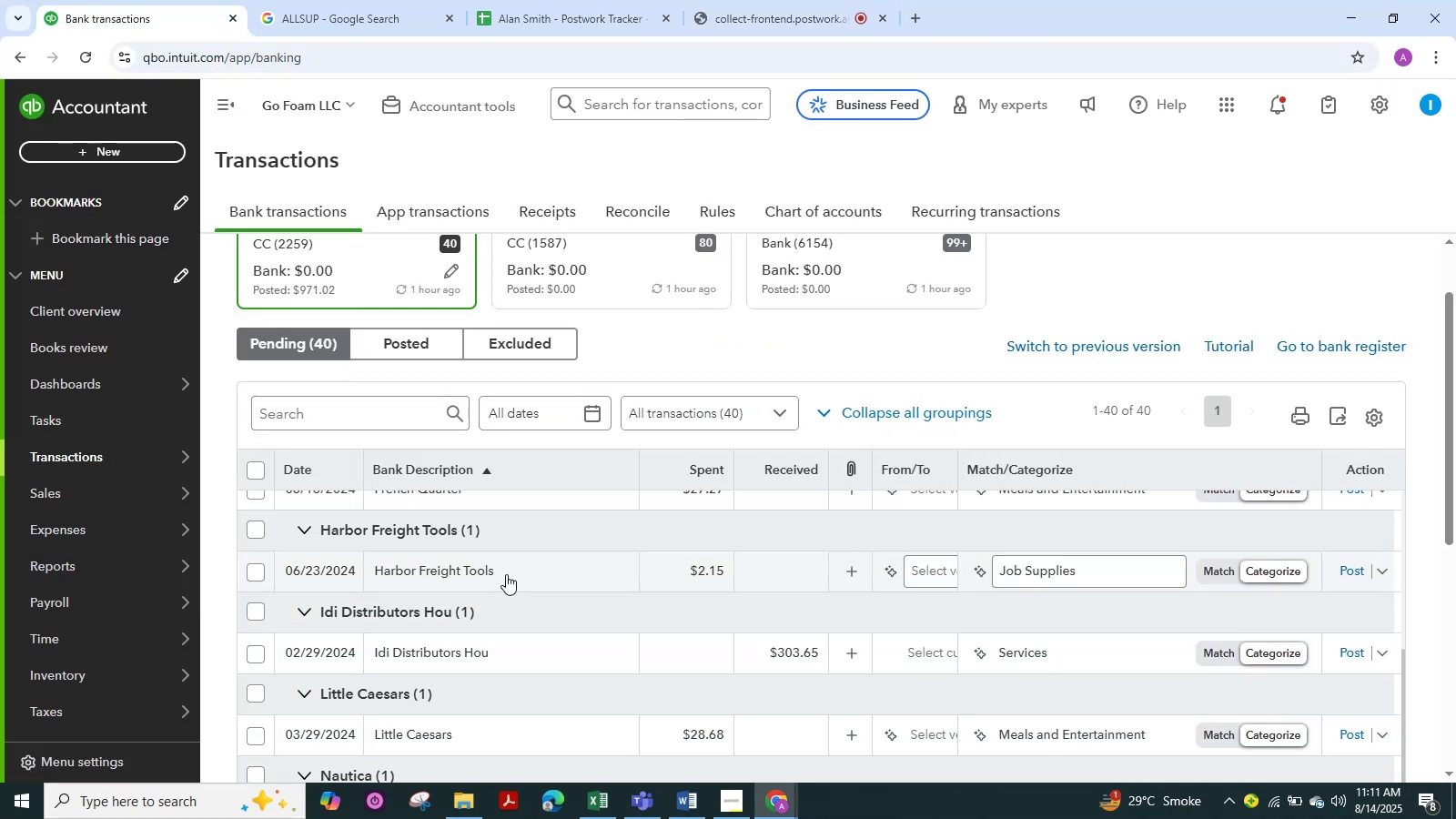 
wait(7.03)
 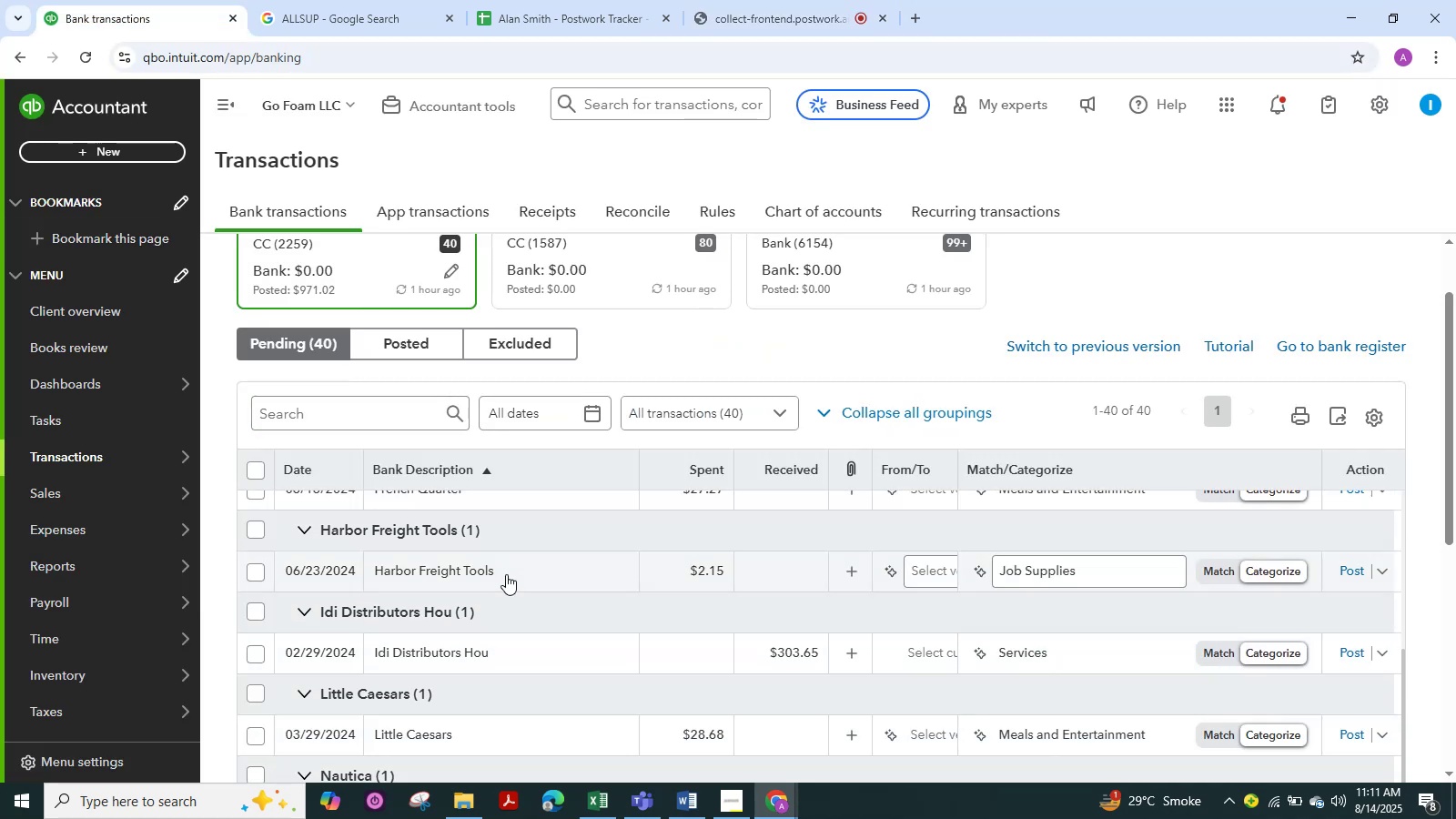 
scroll: coordinate [498, 604], scroll_direction: down, amount: 13.0
 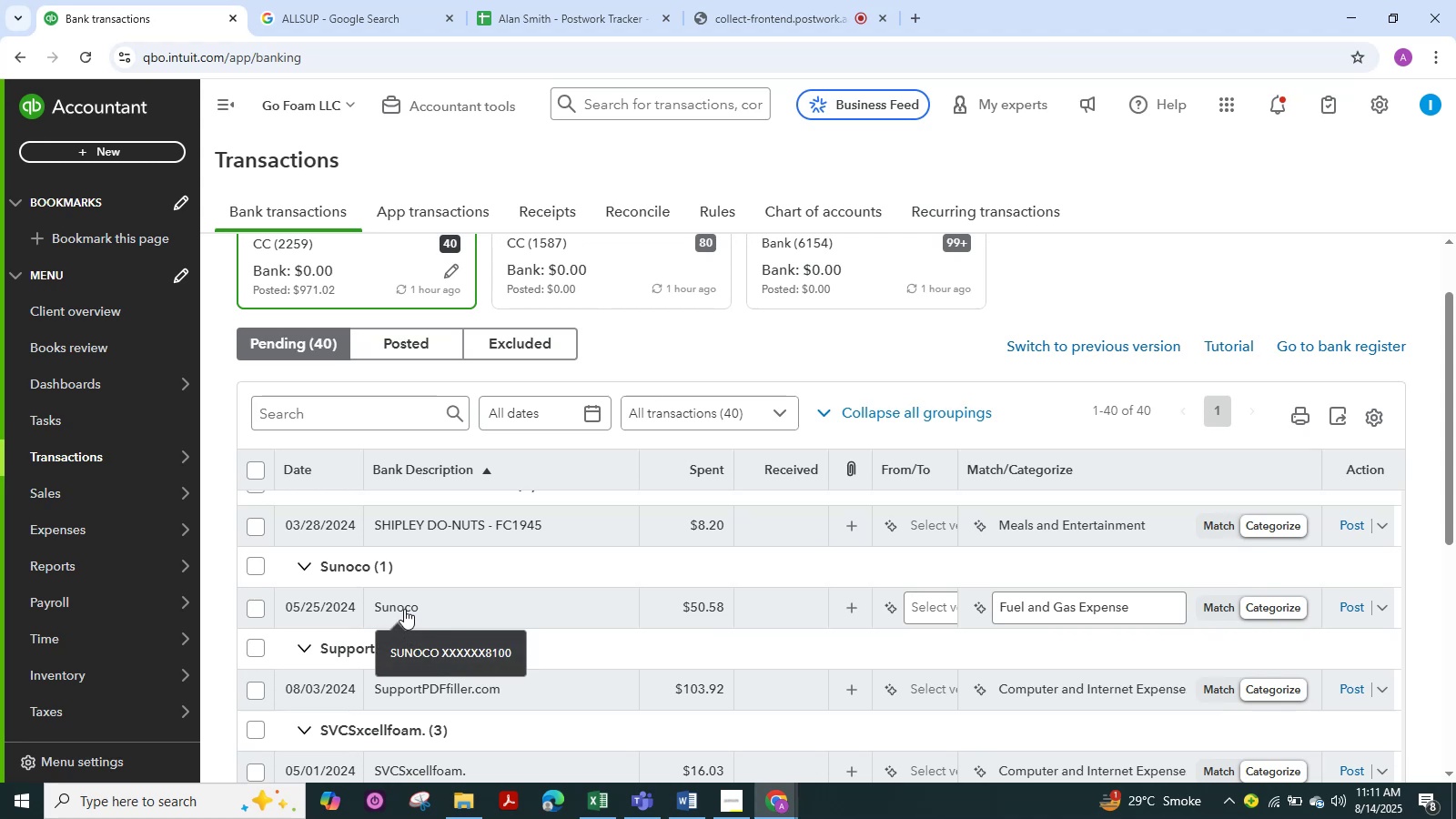 
left_click([404, 609])
 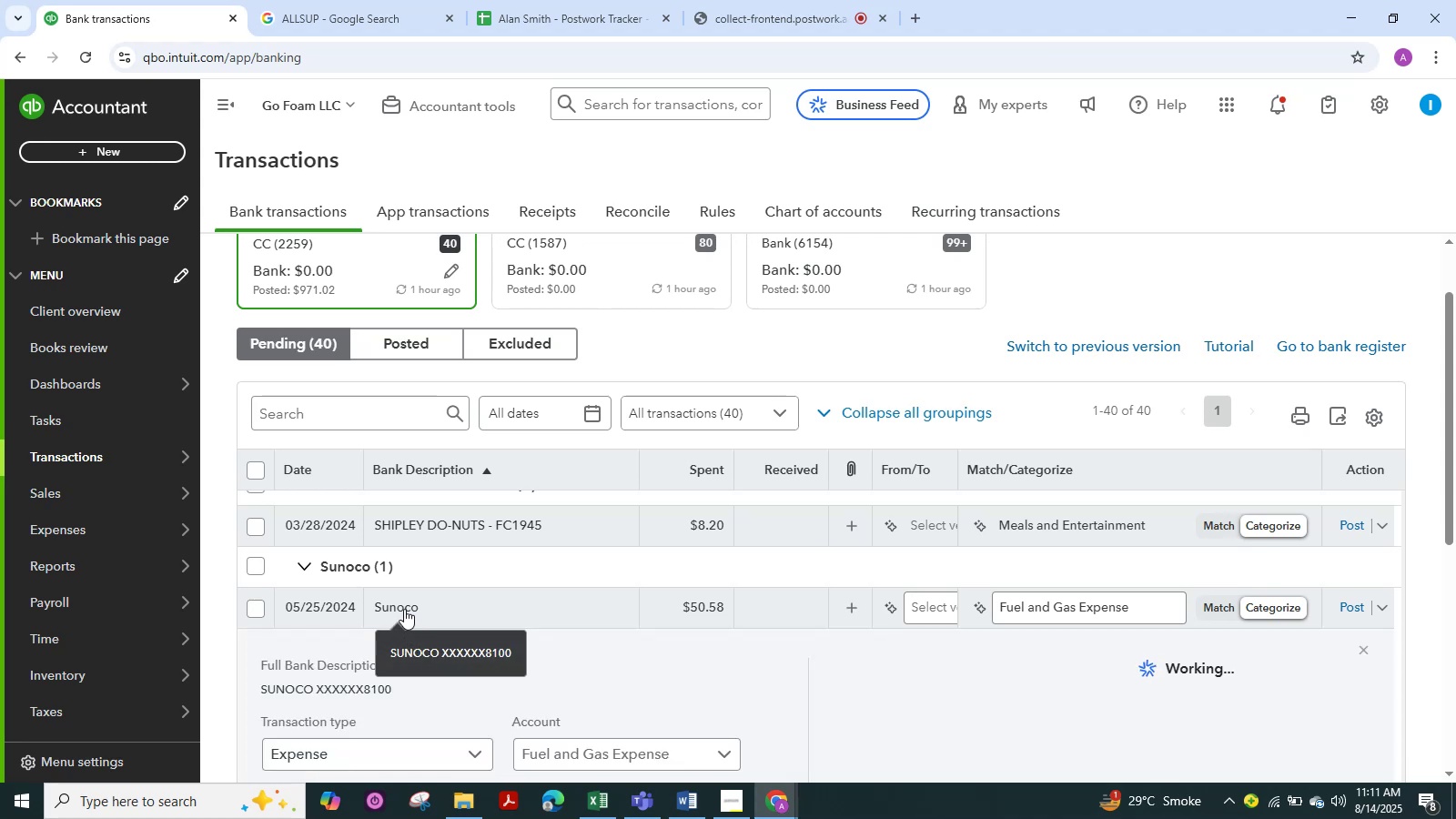 
scroll: coordinate [394, 575], scroll_direction: down, amount: 3.0
 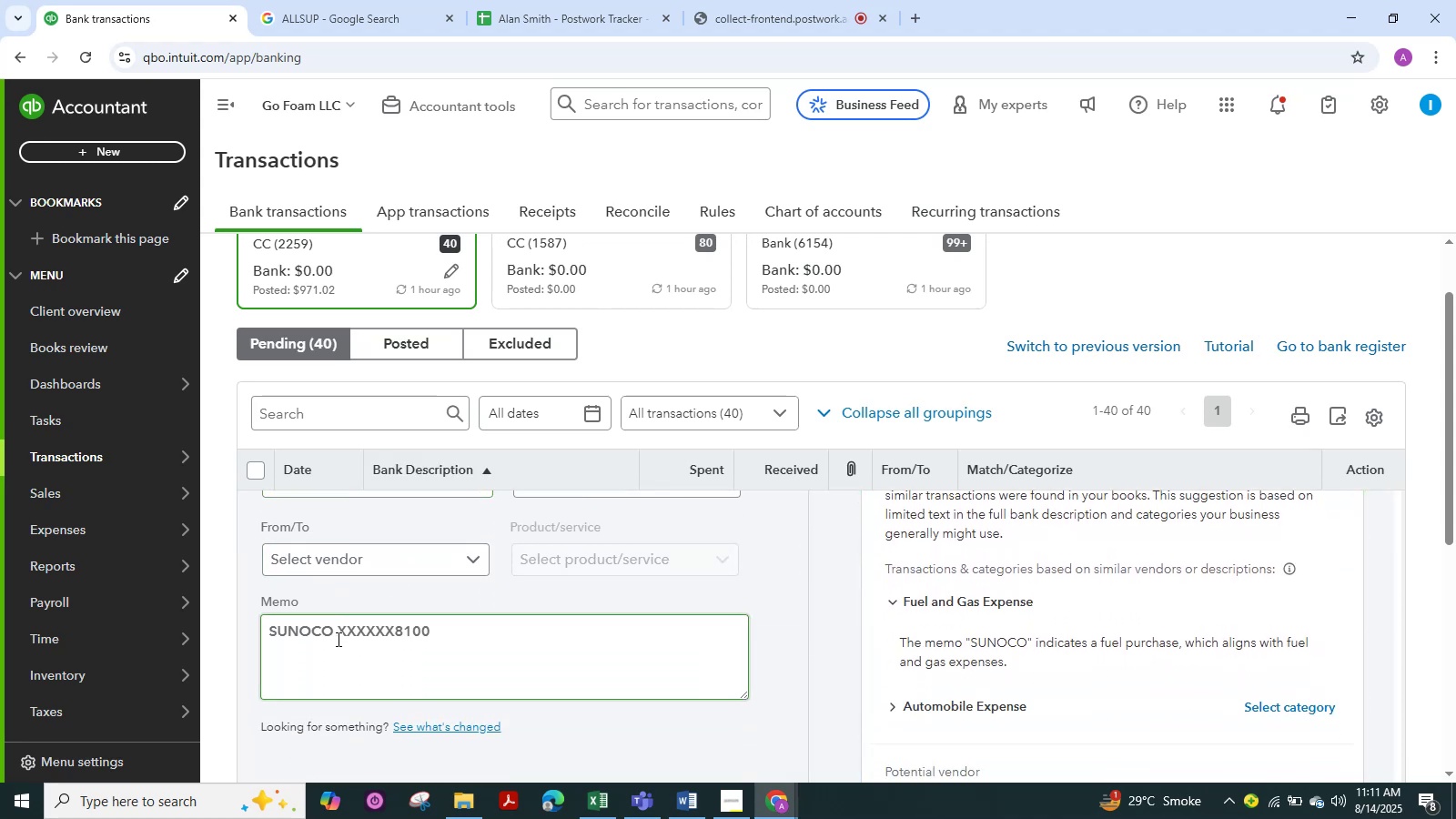 
left_click_drag(start_coordinate=[335, 639], to_coordinate=[217, 612])
 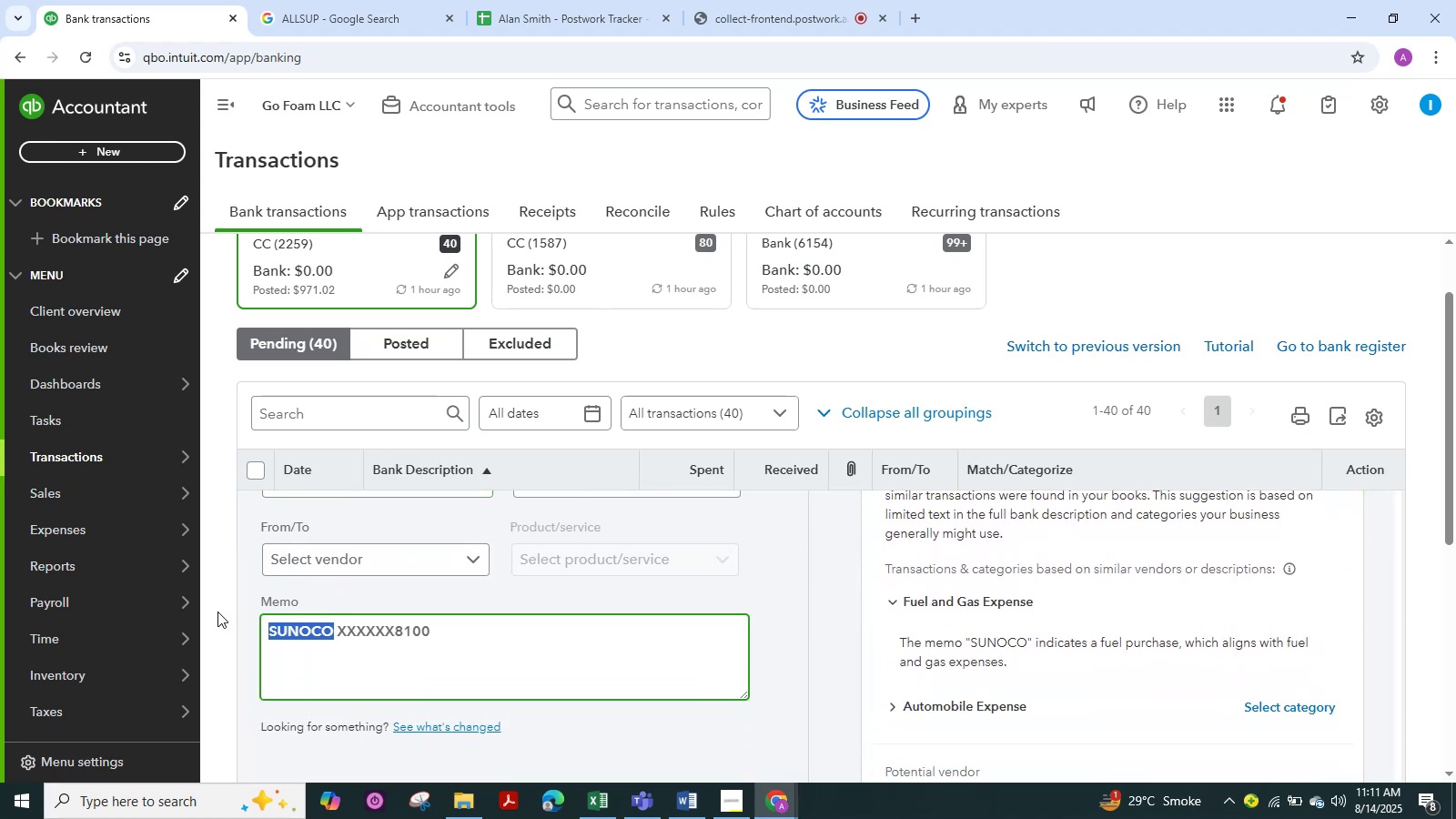 
key(Control+C)
 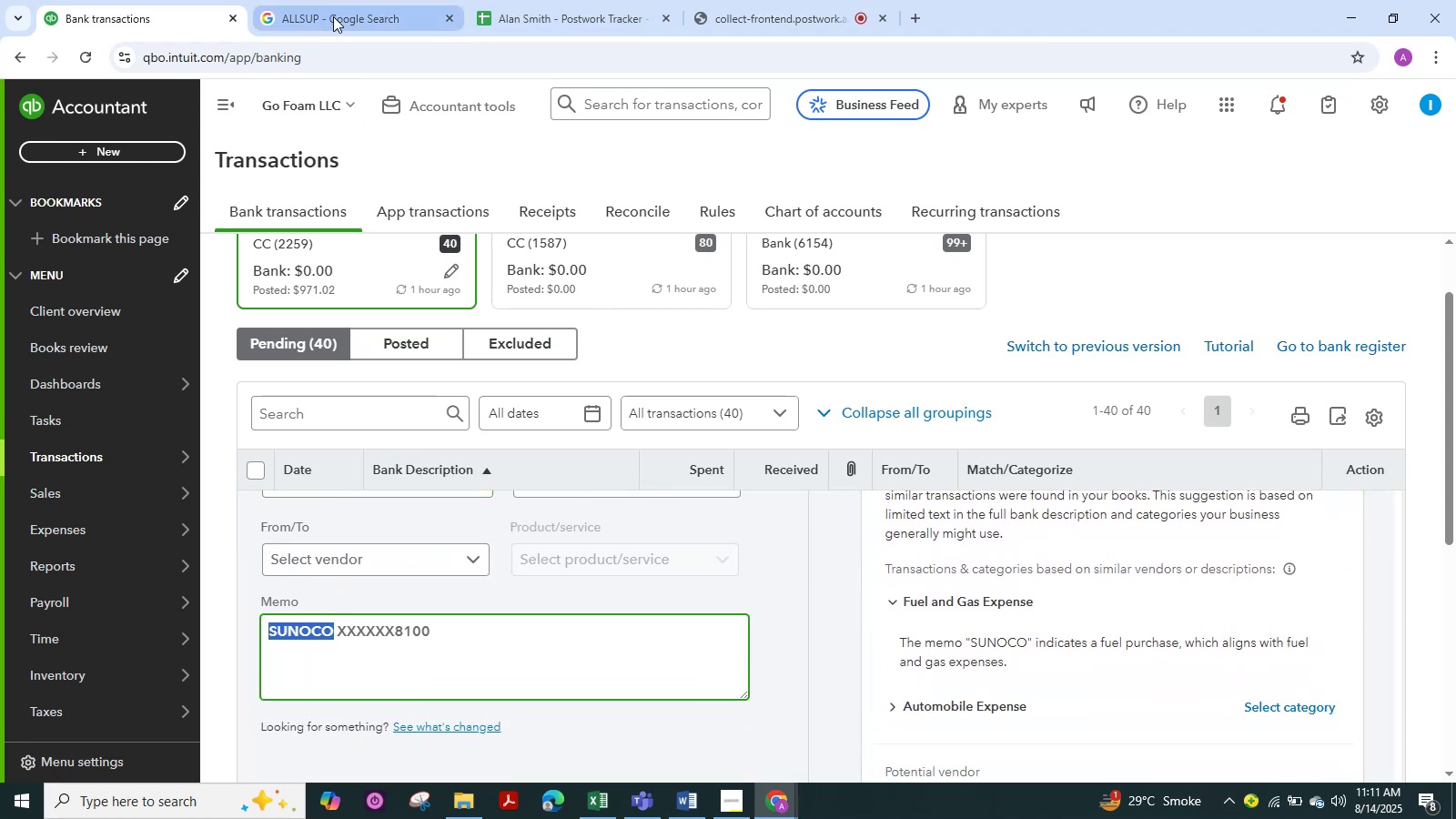 
left_click([335, 18])
 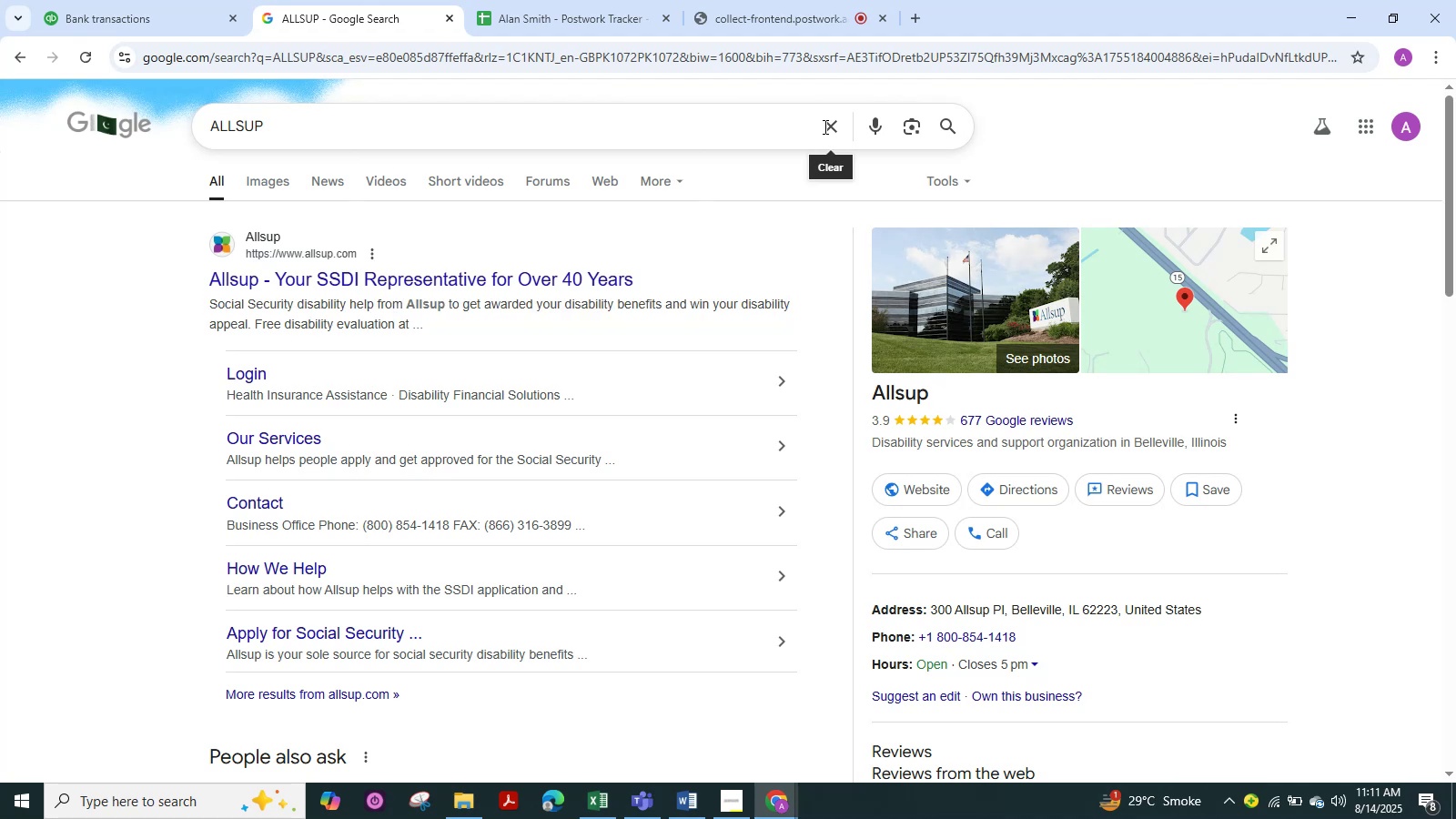 
double_click([799, 127])
 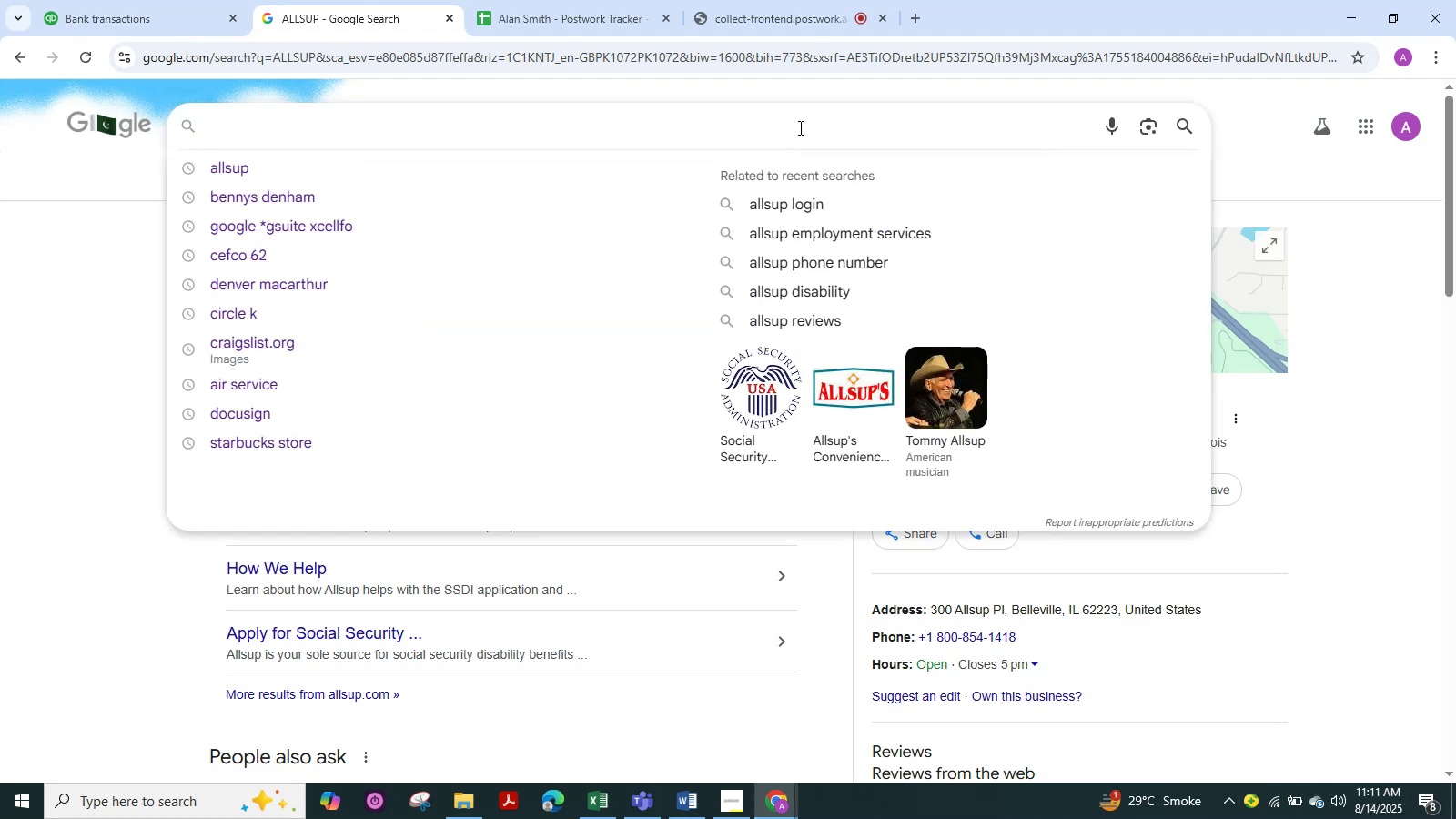 
key(Control+V)
 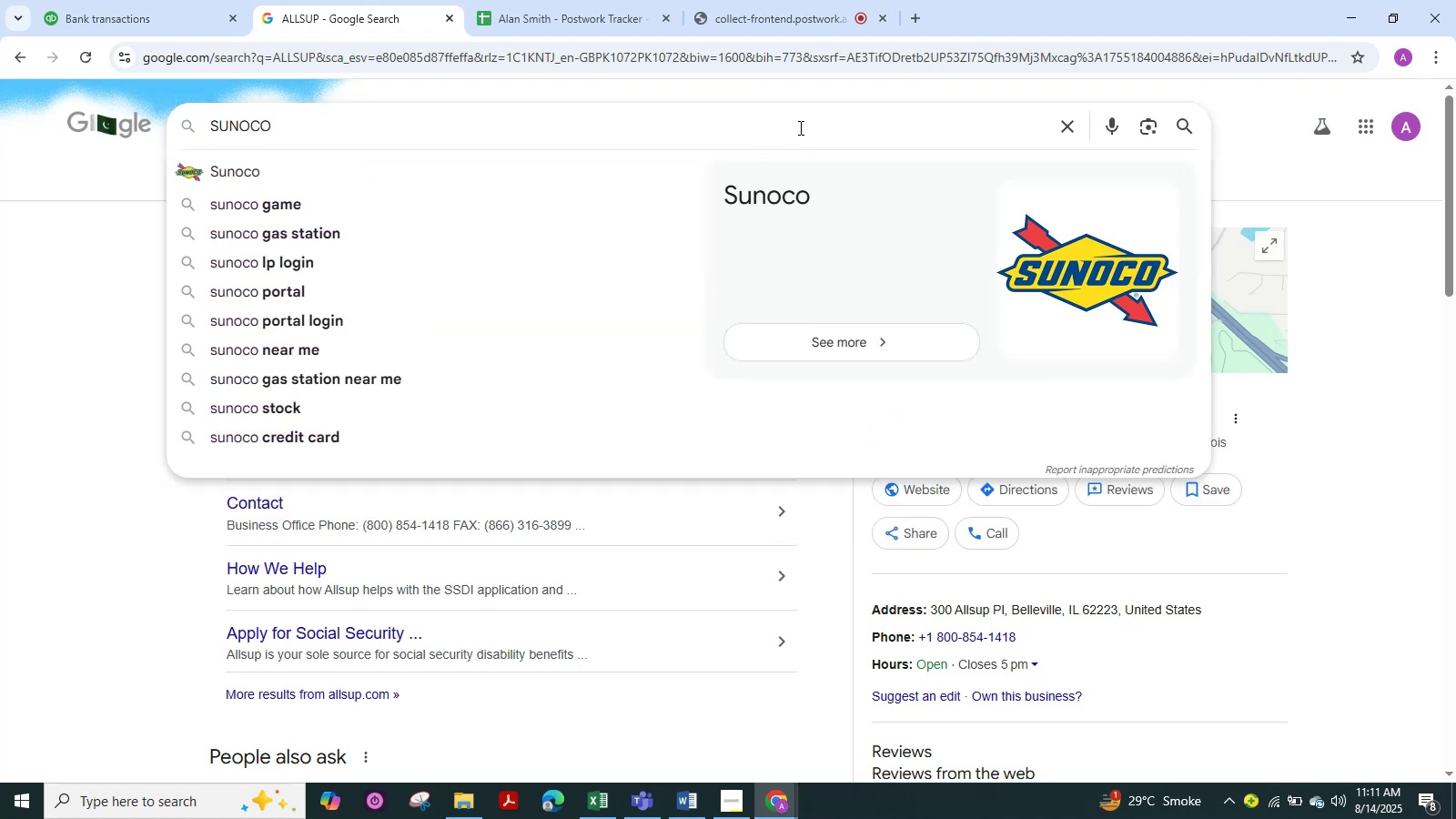 
key(NumpadEnter)
 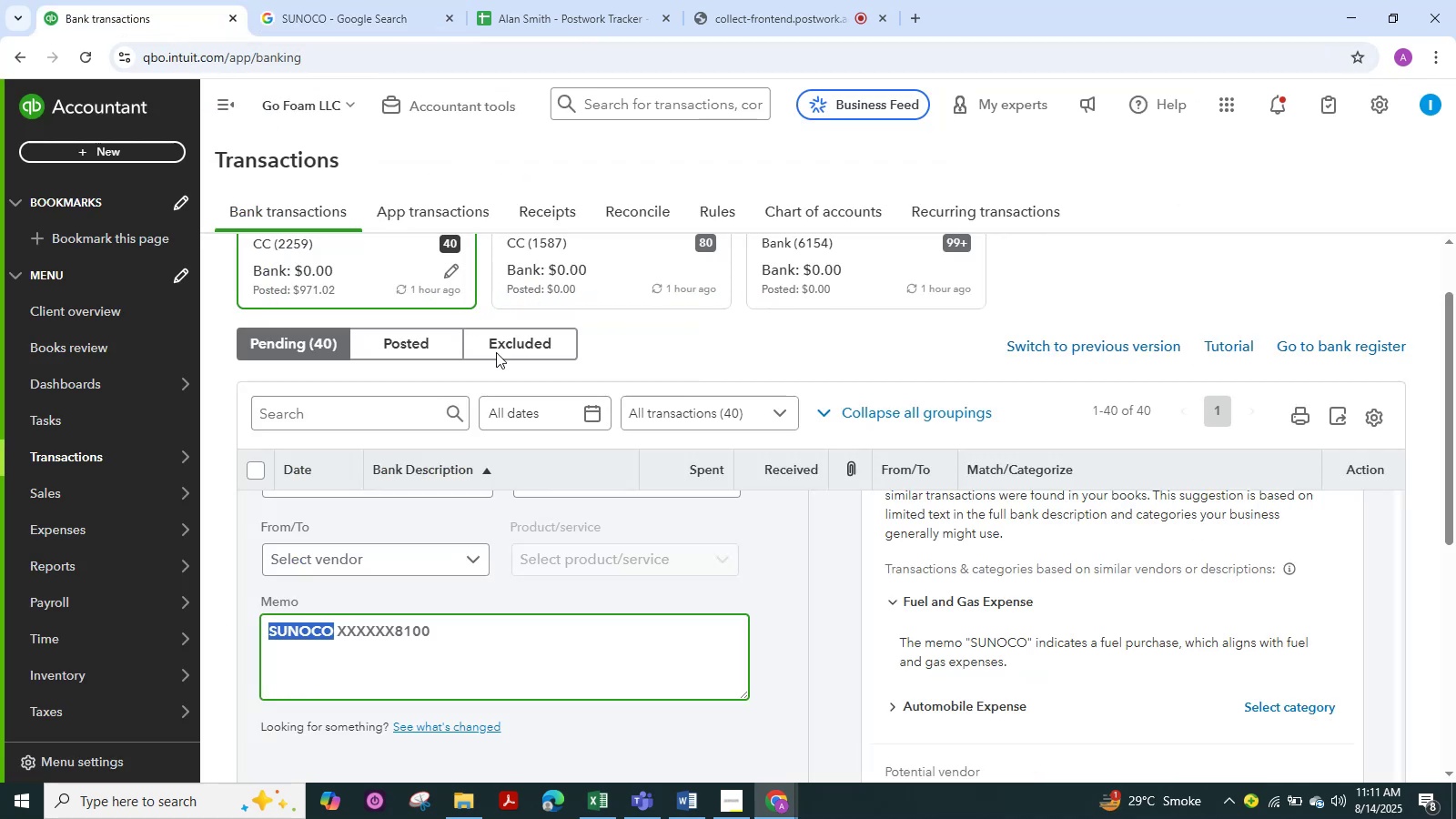 
wait(6.0)
 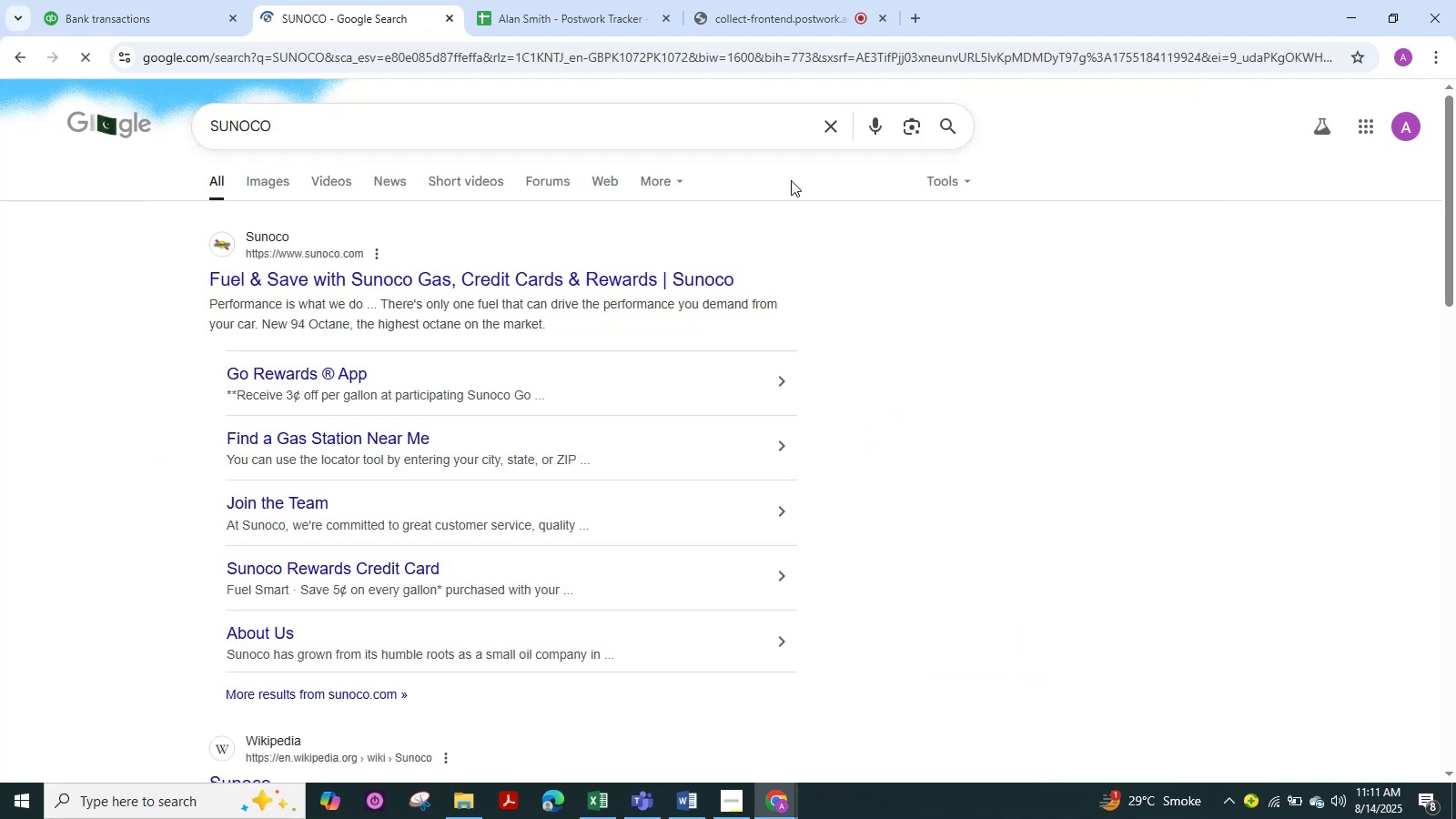 
scroll: coordinate [625, 571], scroll_direction: up, amount: 1.0
 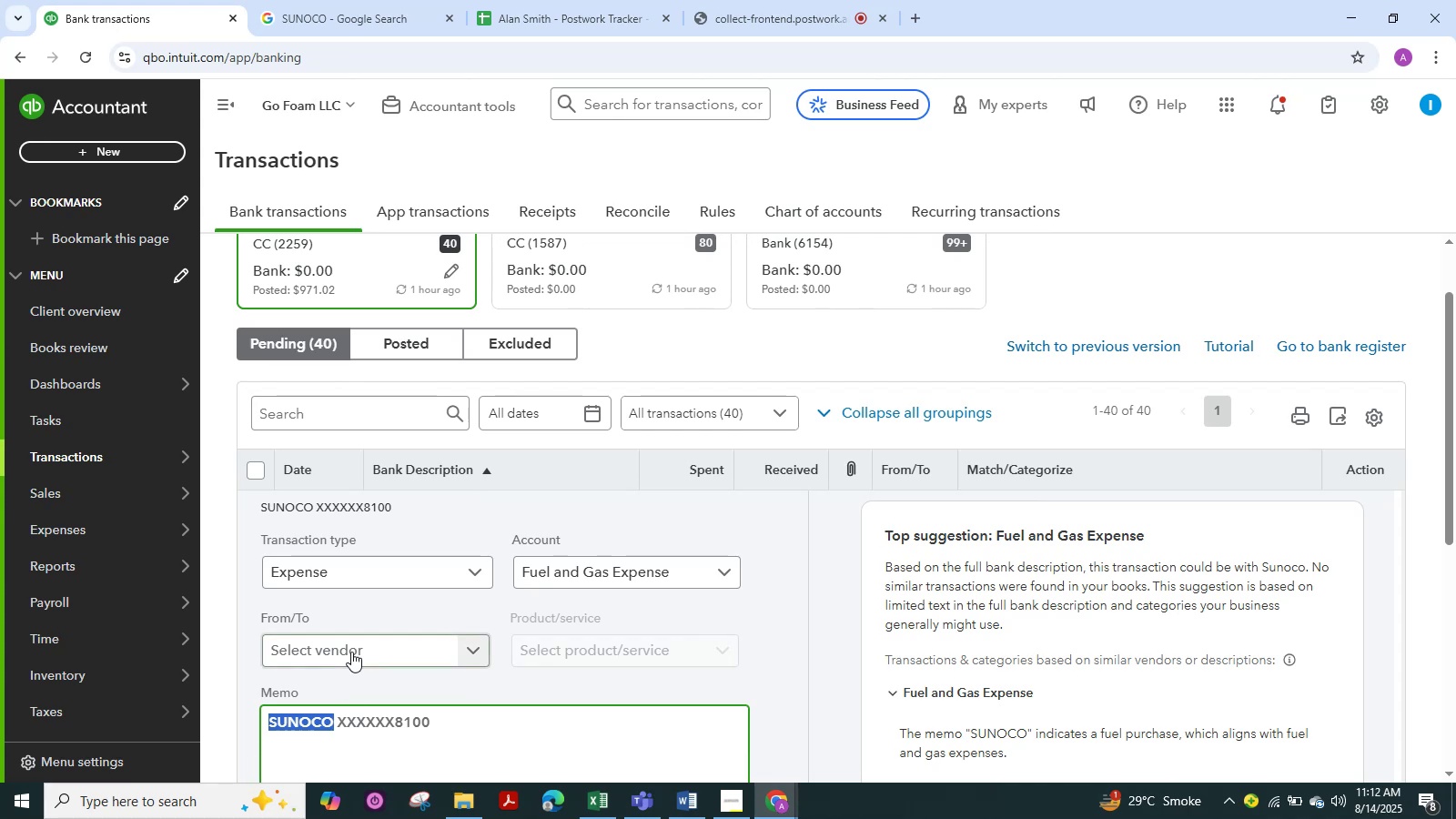 
left_click([351, 642])
 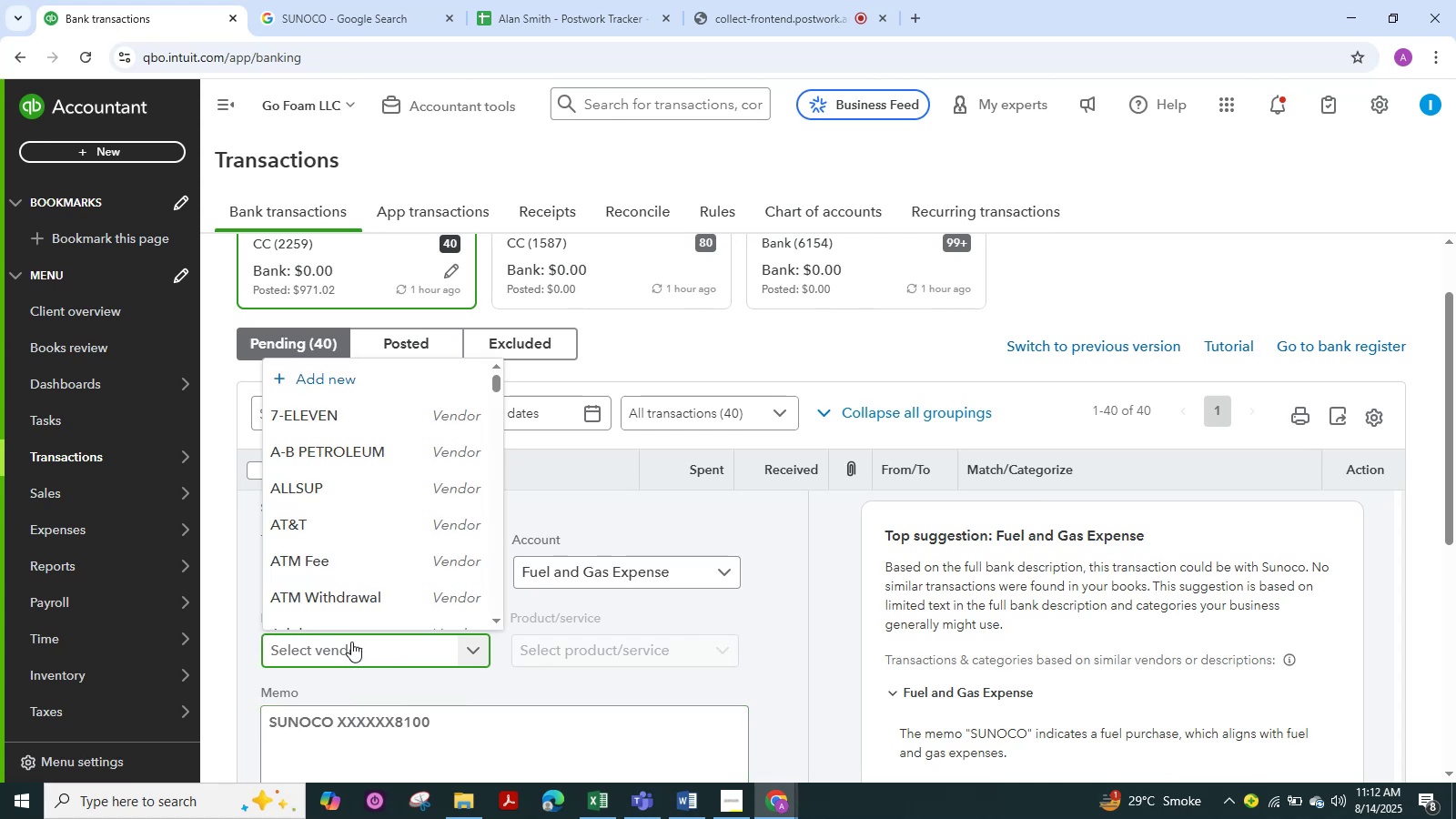 
key(Control+V)
 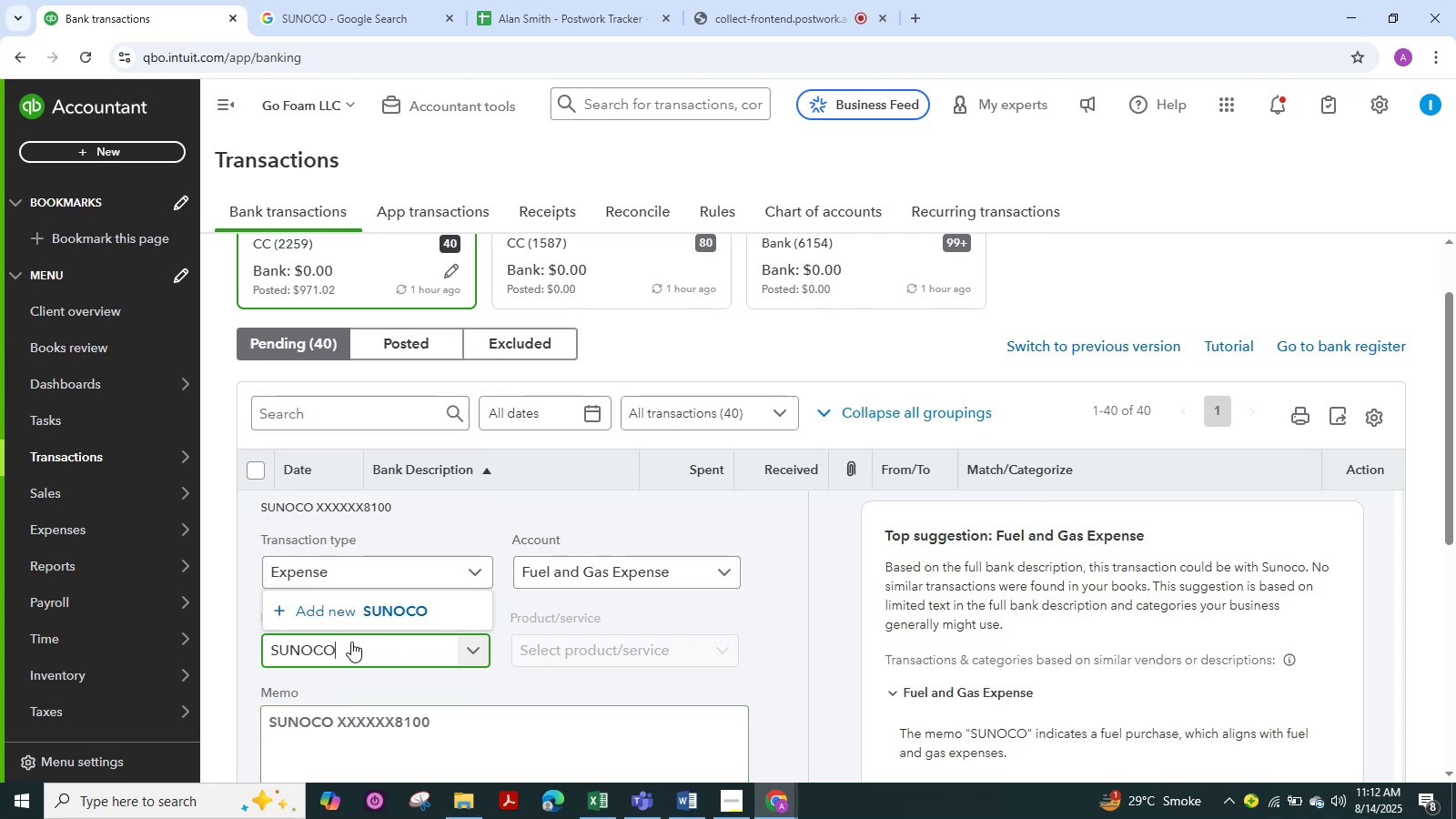 
key(NumpadEnter)
 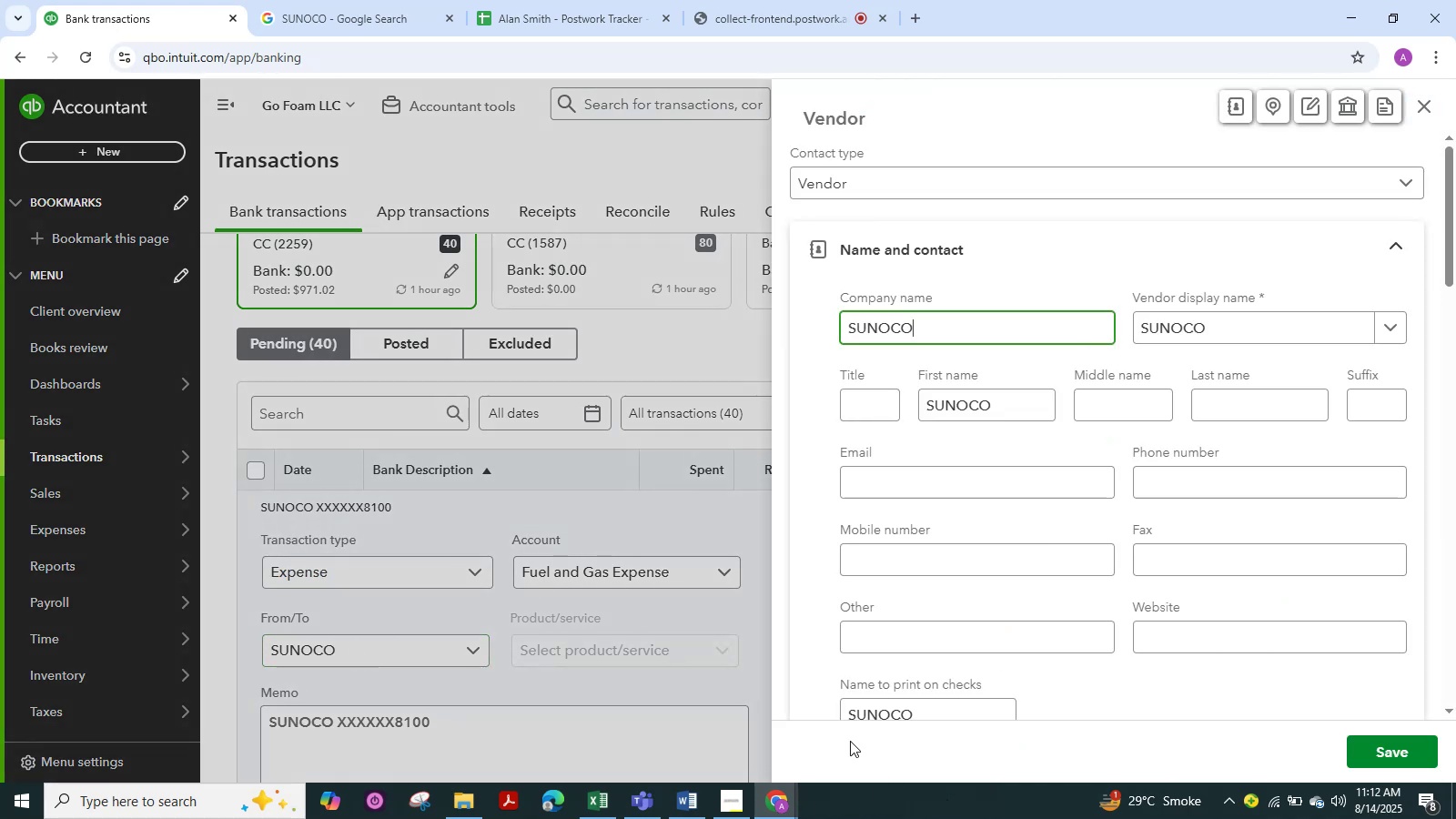 
left_click([1405, 747])
 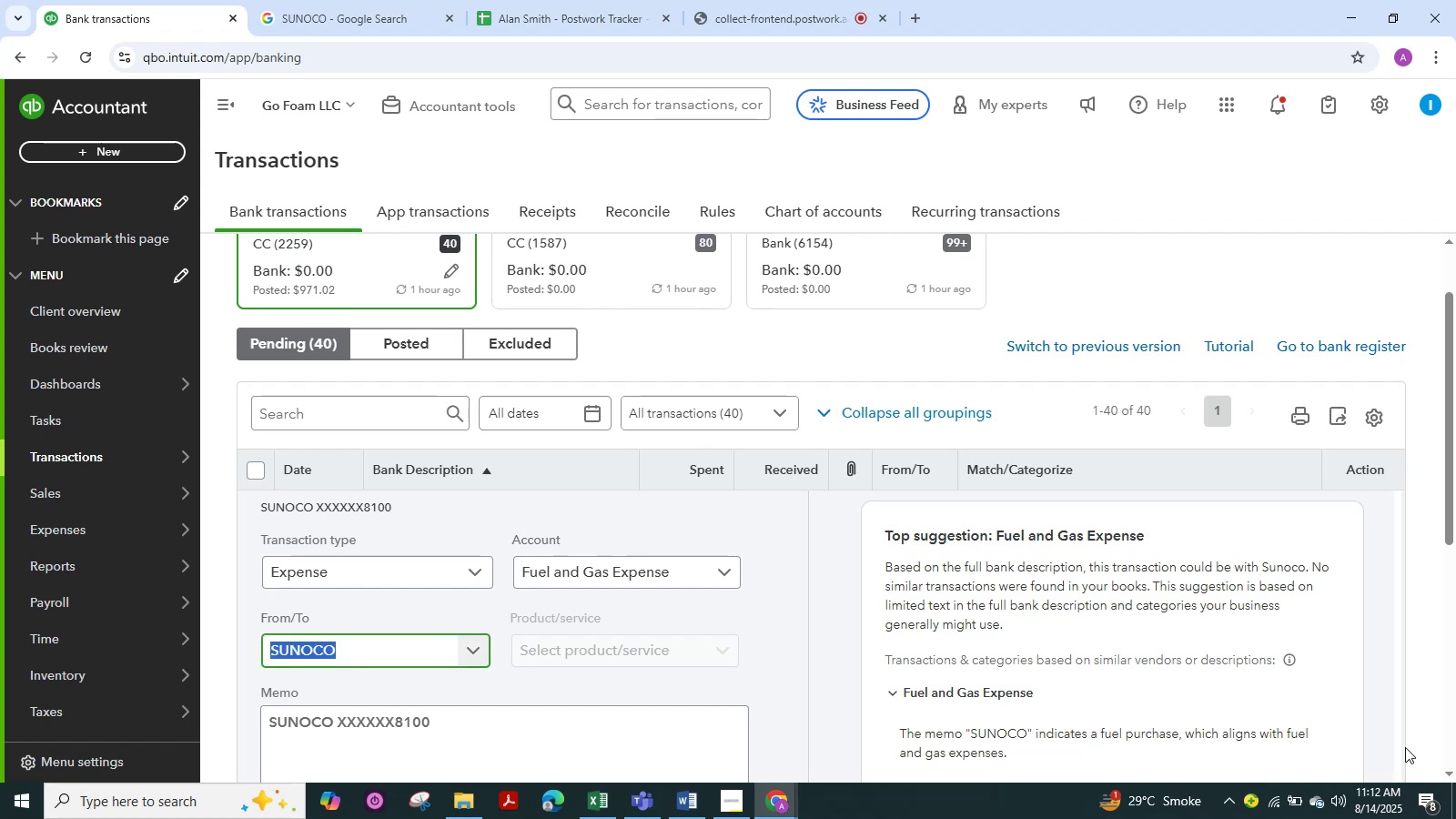 
scroll: coordinate [459, 688], scroll_direction: down, amount: 5.0
 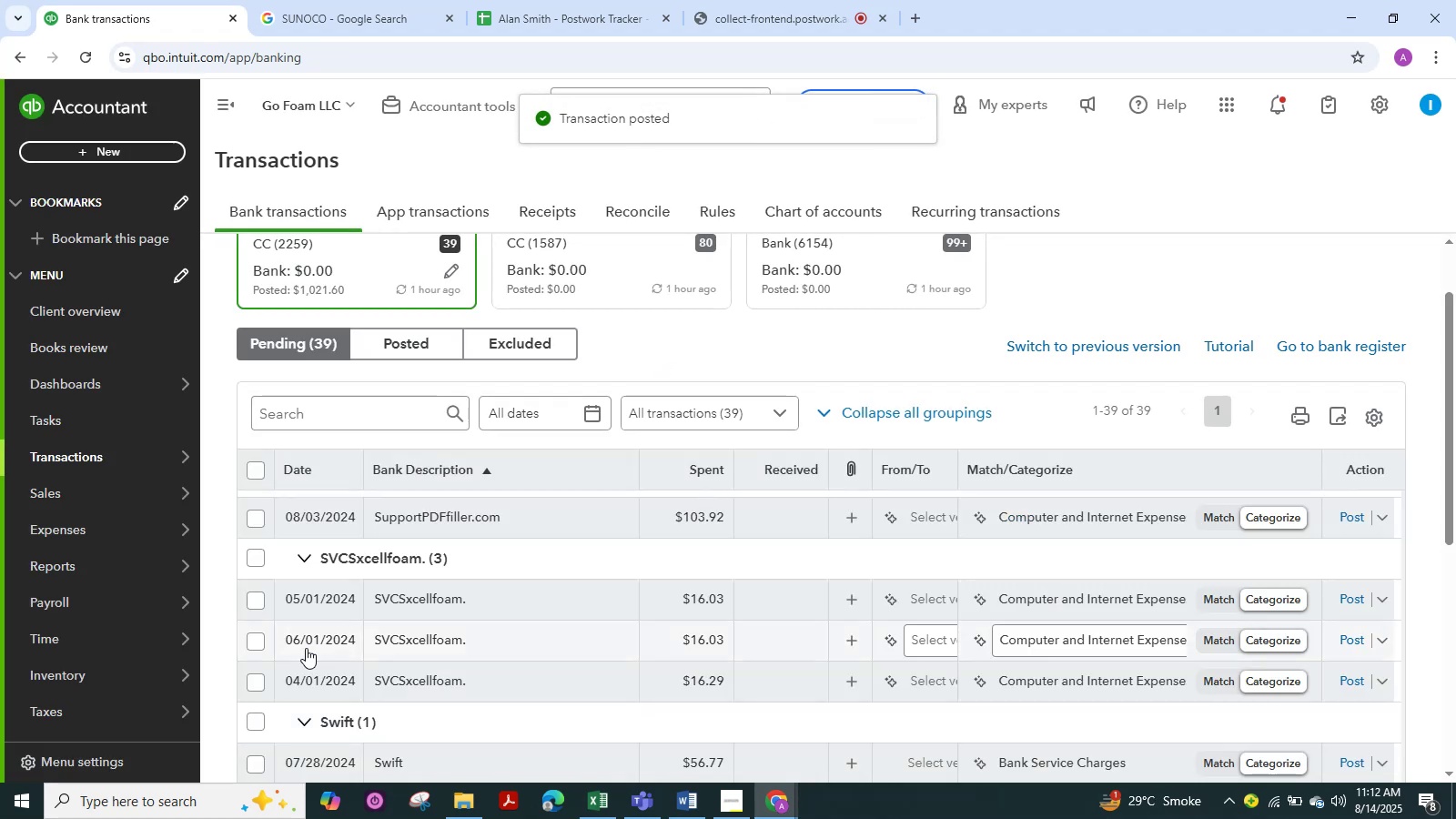 
wait(5.7)
 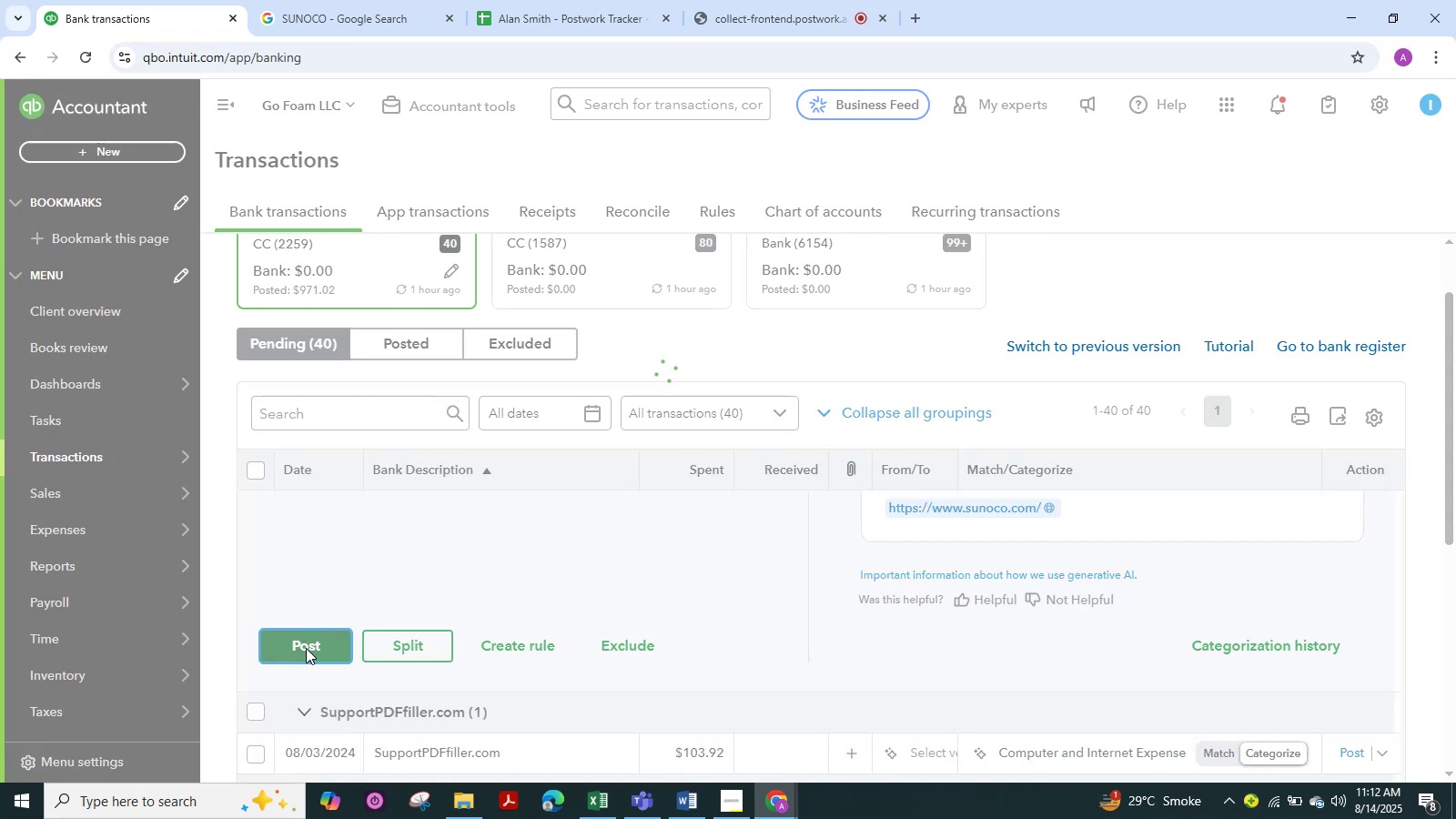 
scroll: coordinate [457, 642], scroll_direction: up, amount: 1.0
 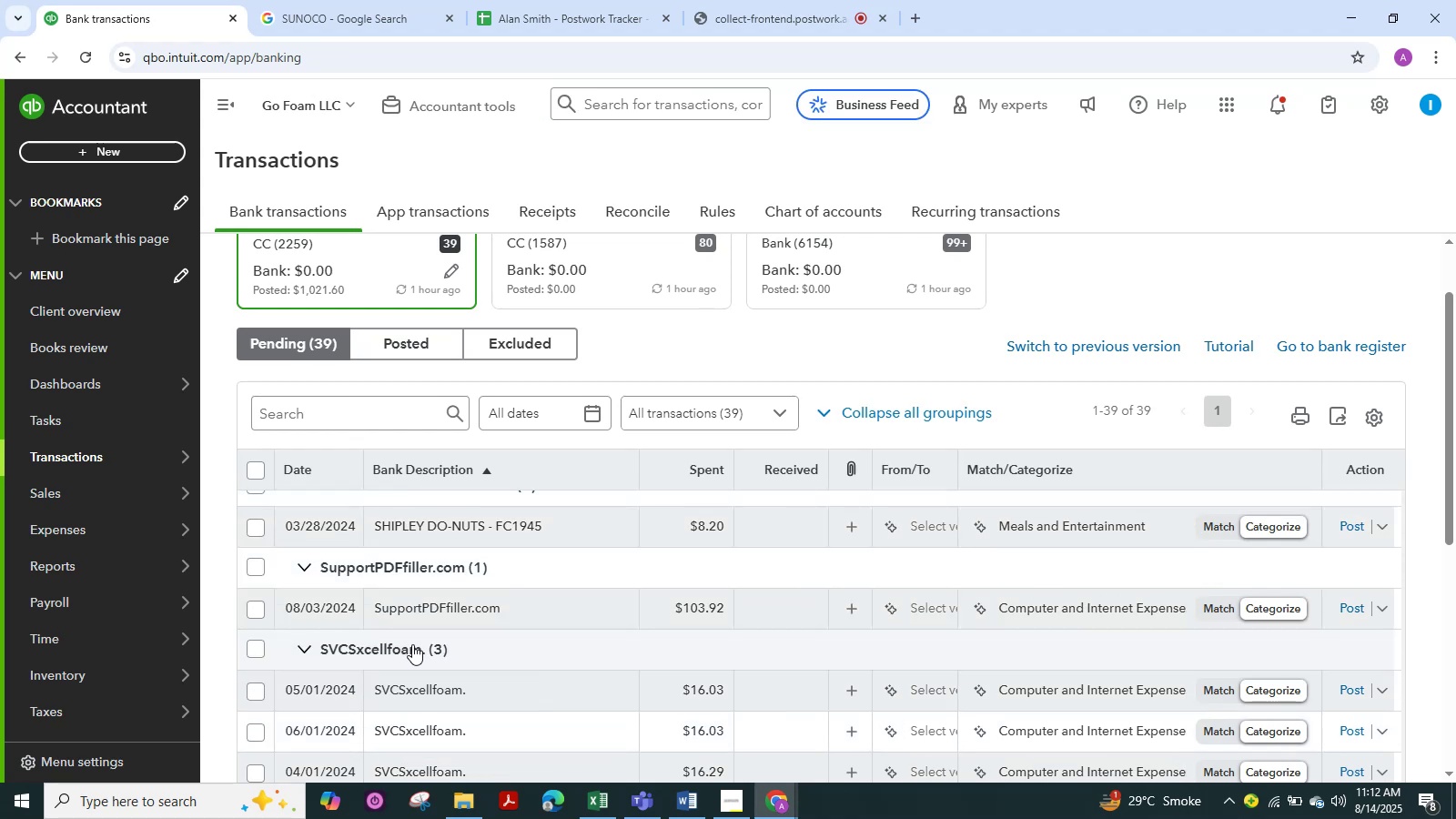 
scroll: coordinate [529, 649], scroll_direction: down, amount: 2.0
 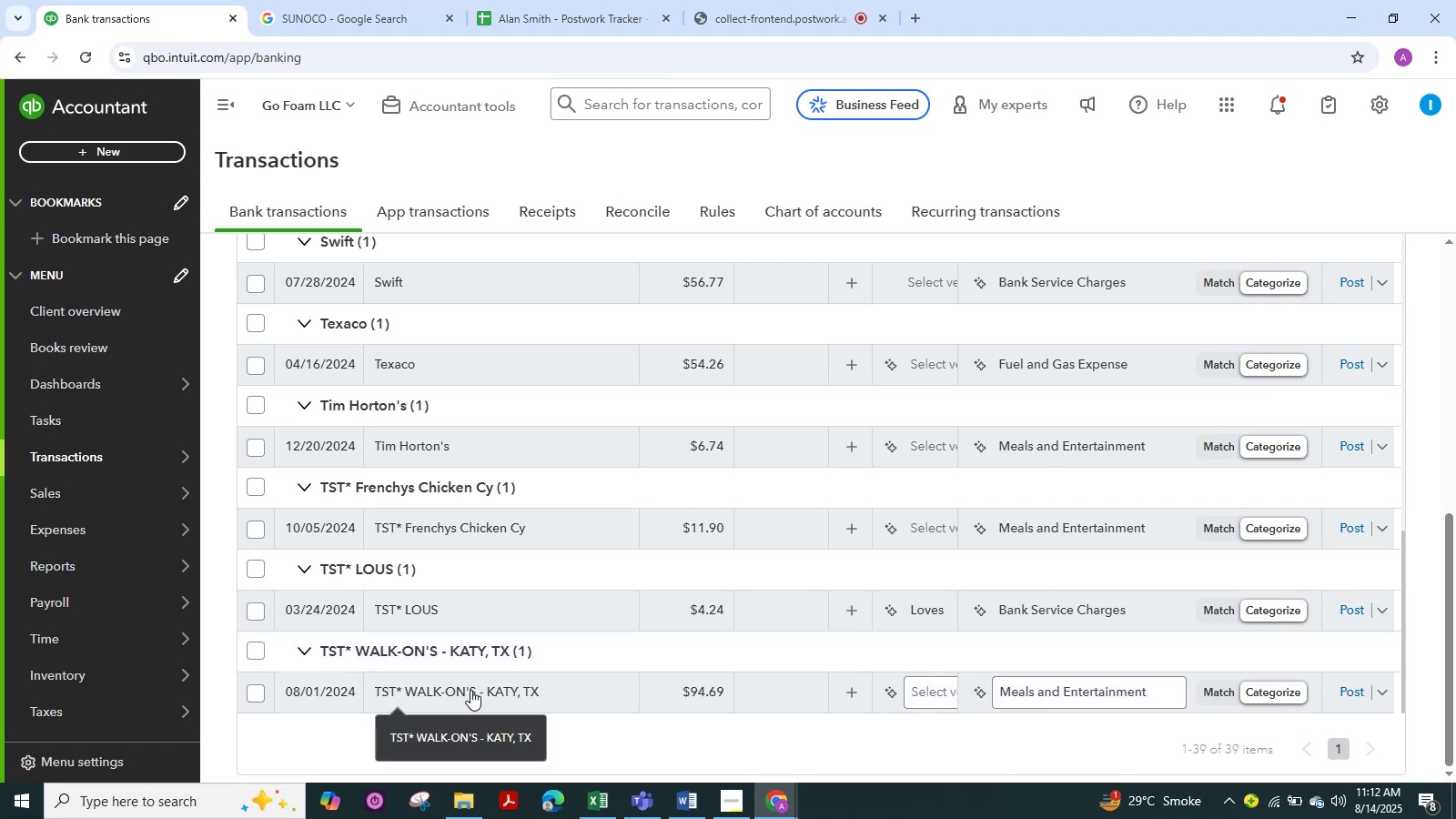 
left_click([470, 690])
 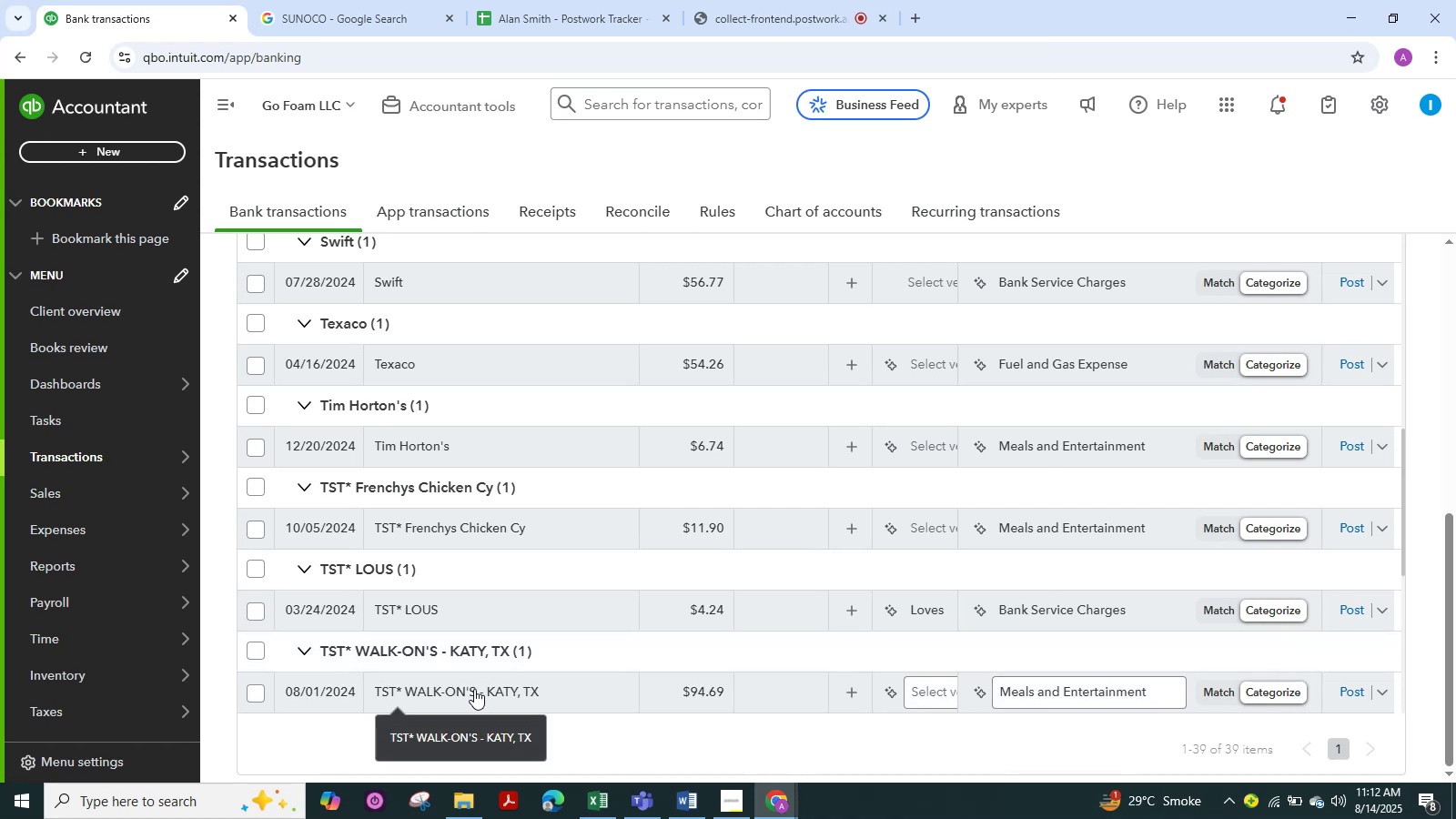 
wait(11.2)
 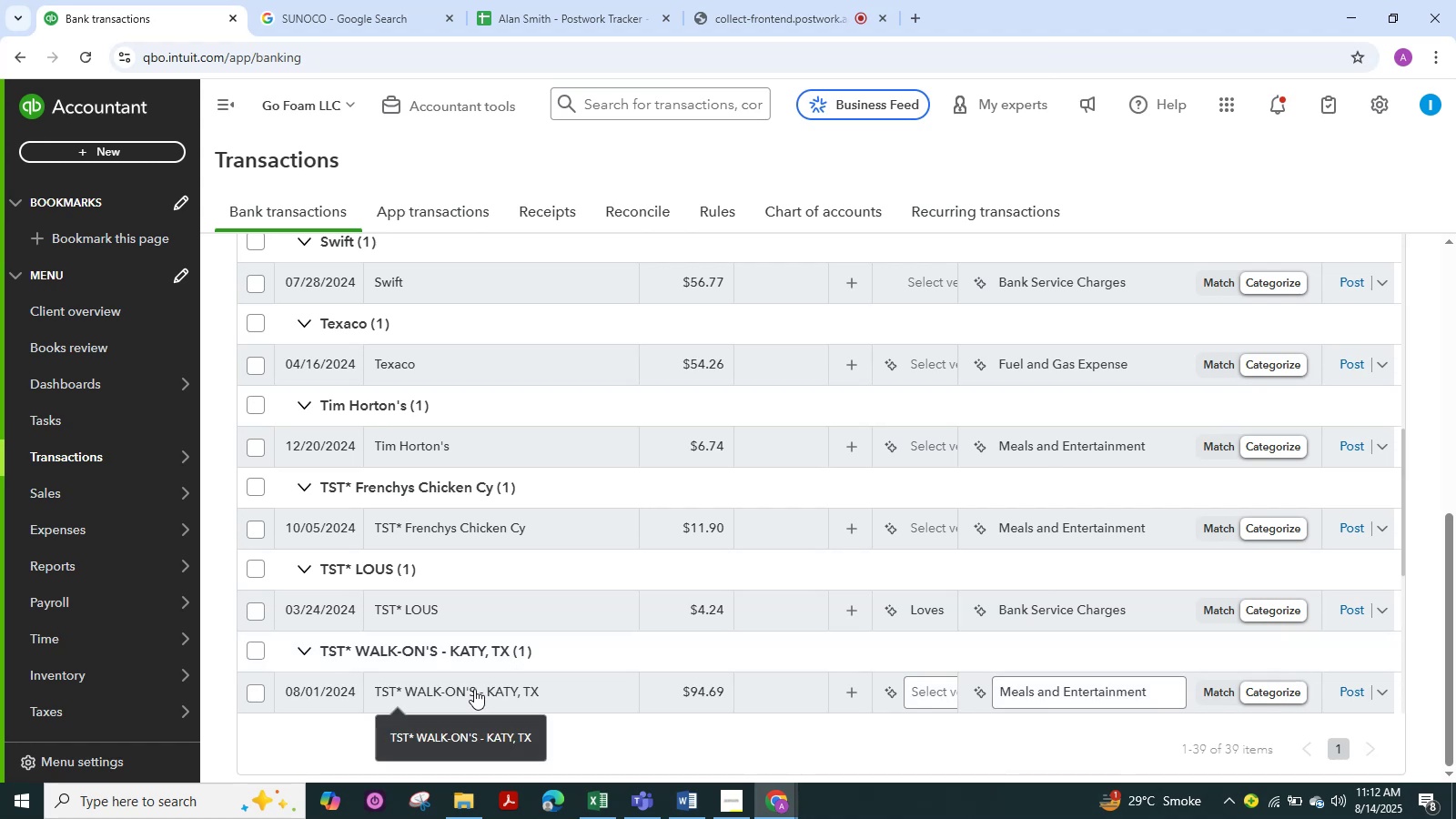 
scroll: coordinate [556, 679], scroll_direction: down, amount: 4.0
 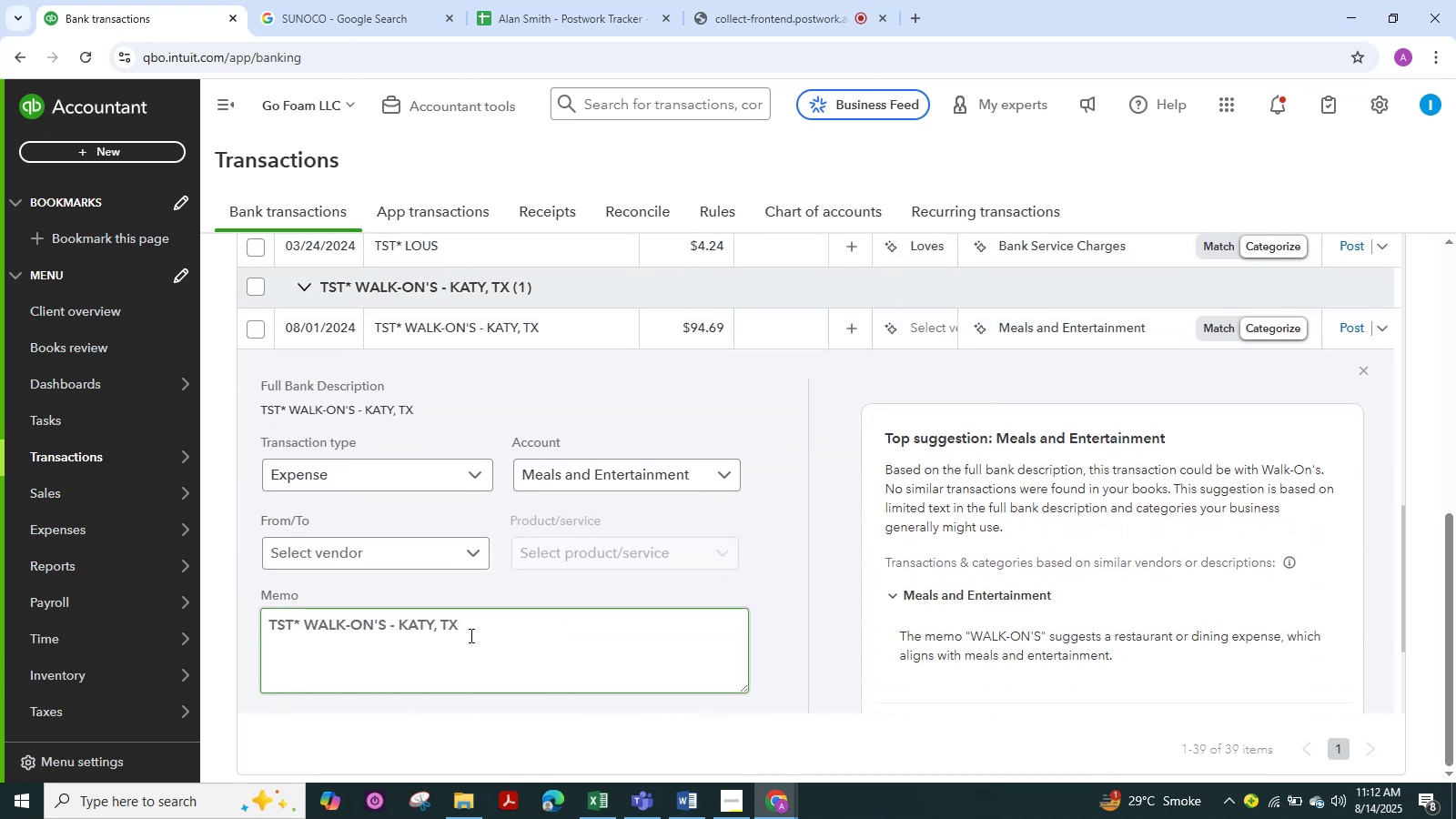 
left_click_drag(start_coordinate=[470, 632], to_coordinate=[301, 630])
 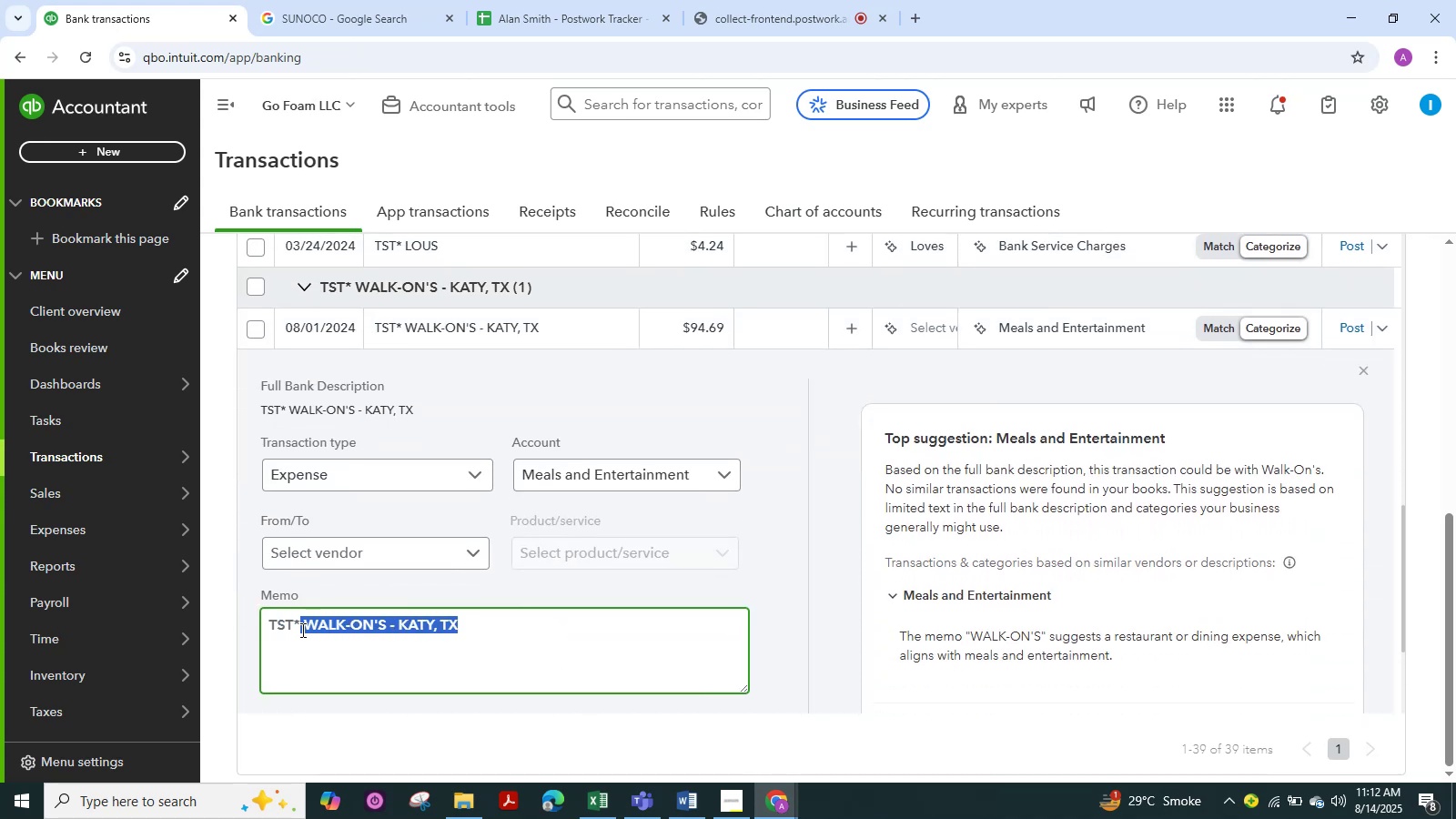 
key(Control+C)
 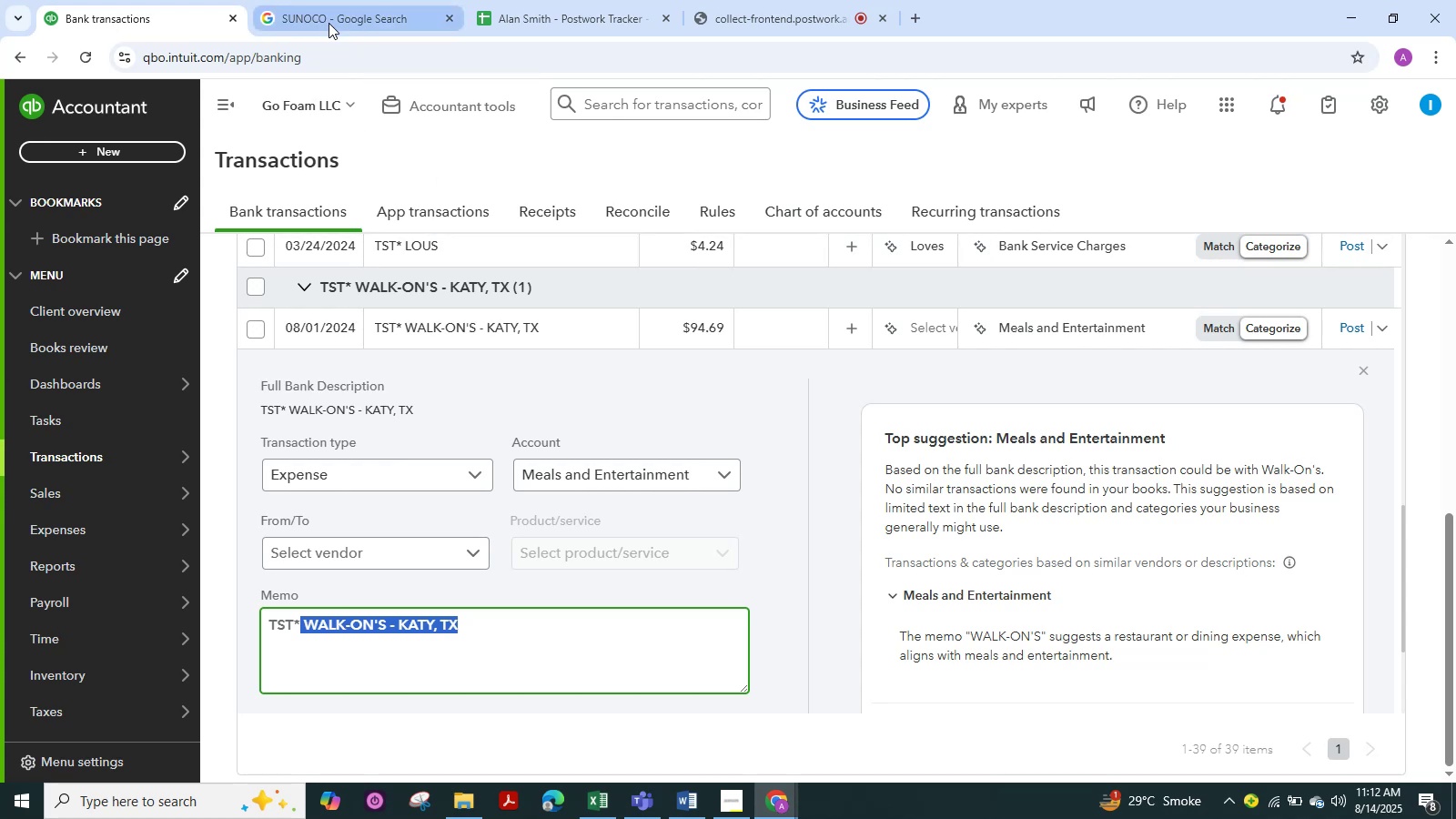 
left_click([329, 22])
 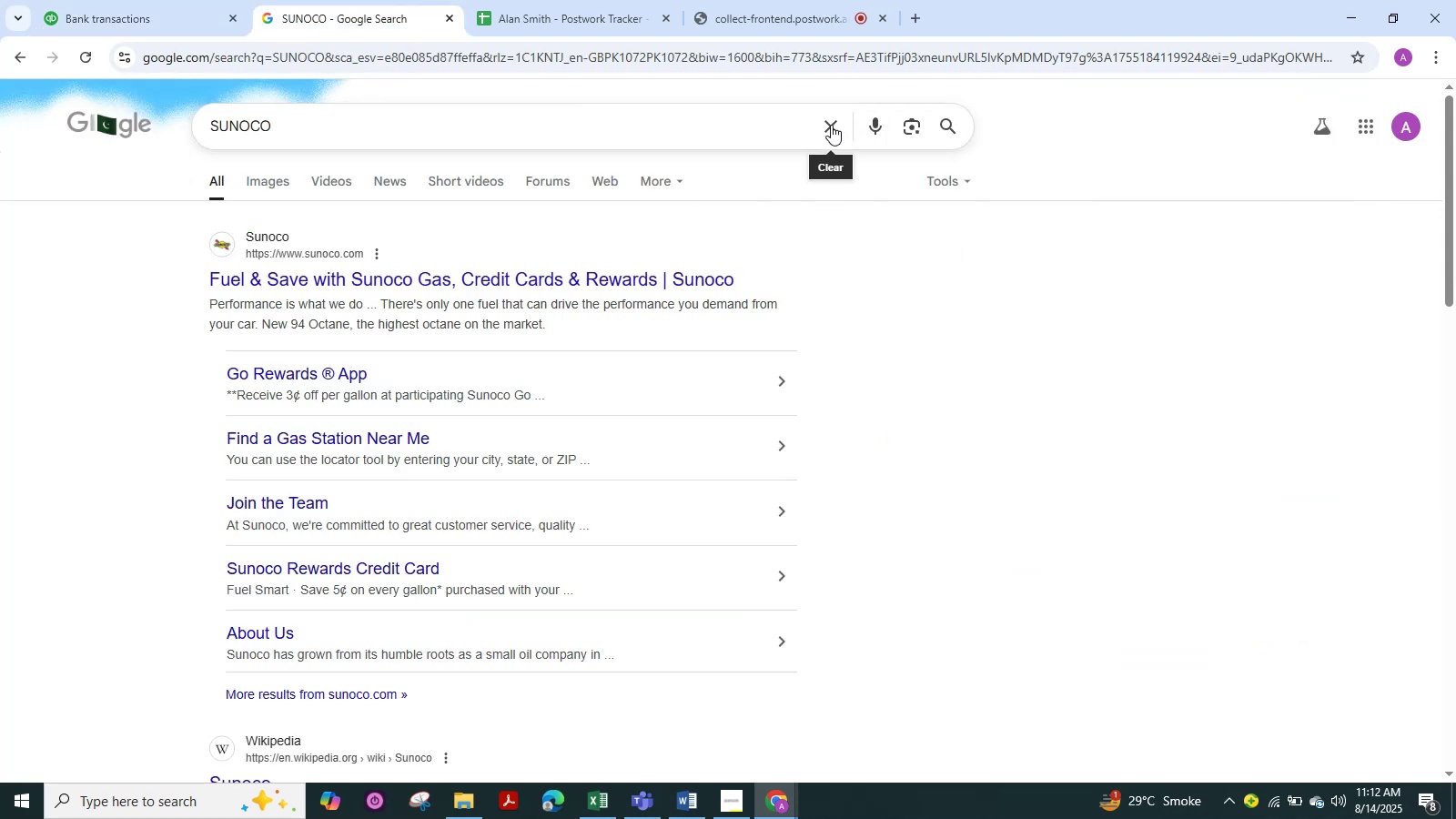 
left_click([831, 126])
 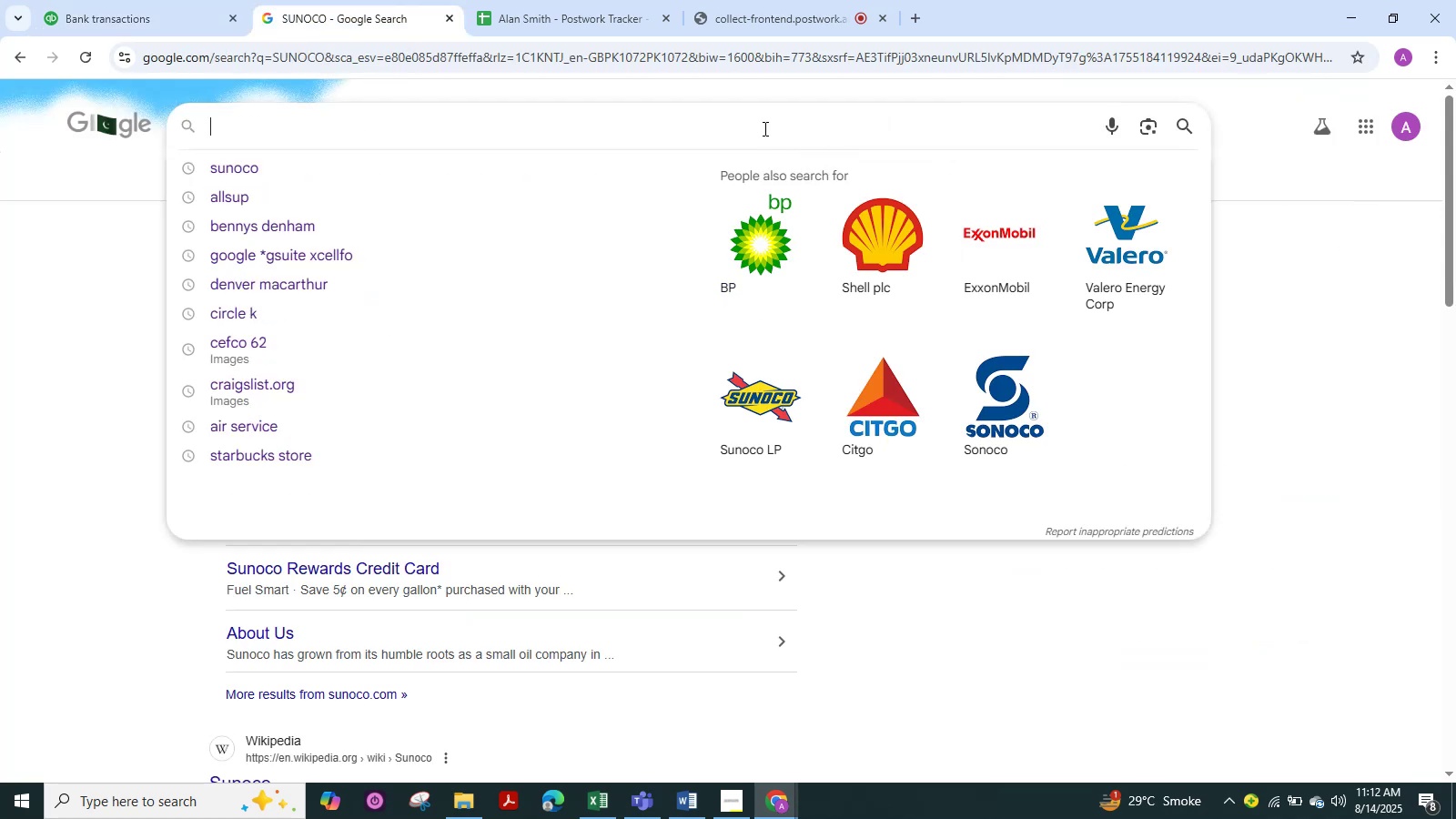 
left_click([763, 128])
 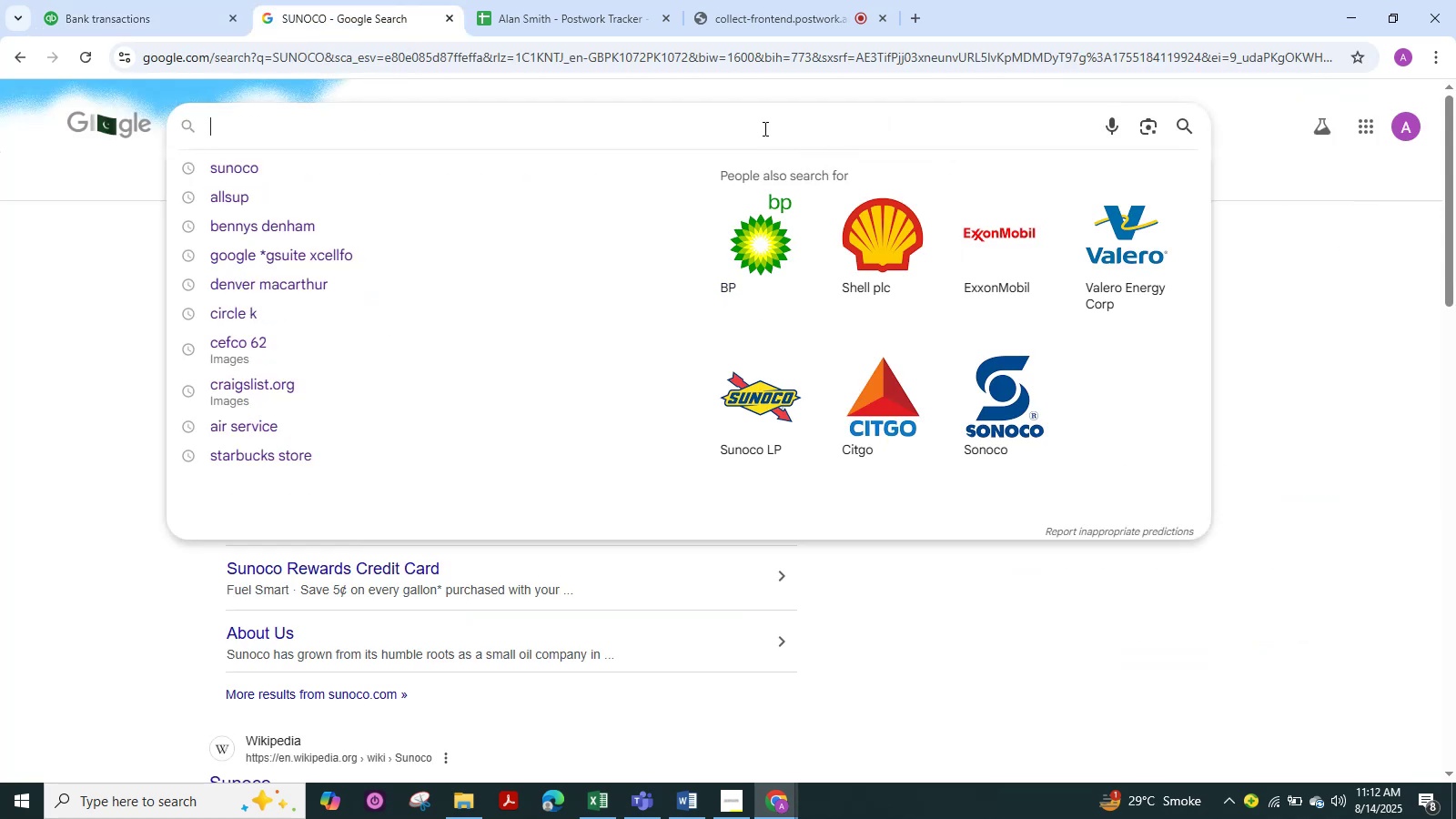 
key(Control+V)
 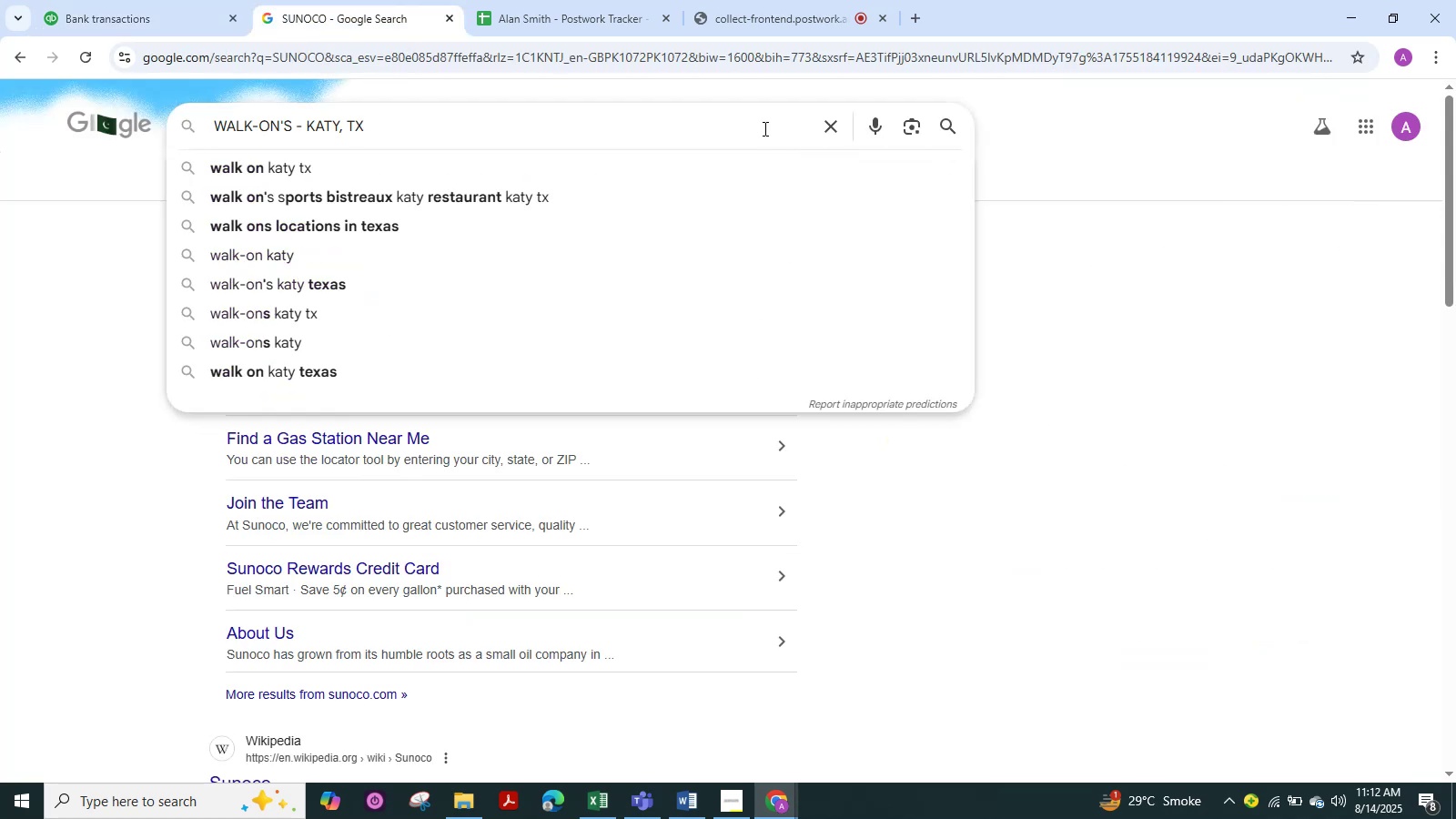 
key(NumpadEnter)
 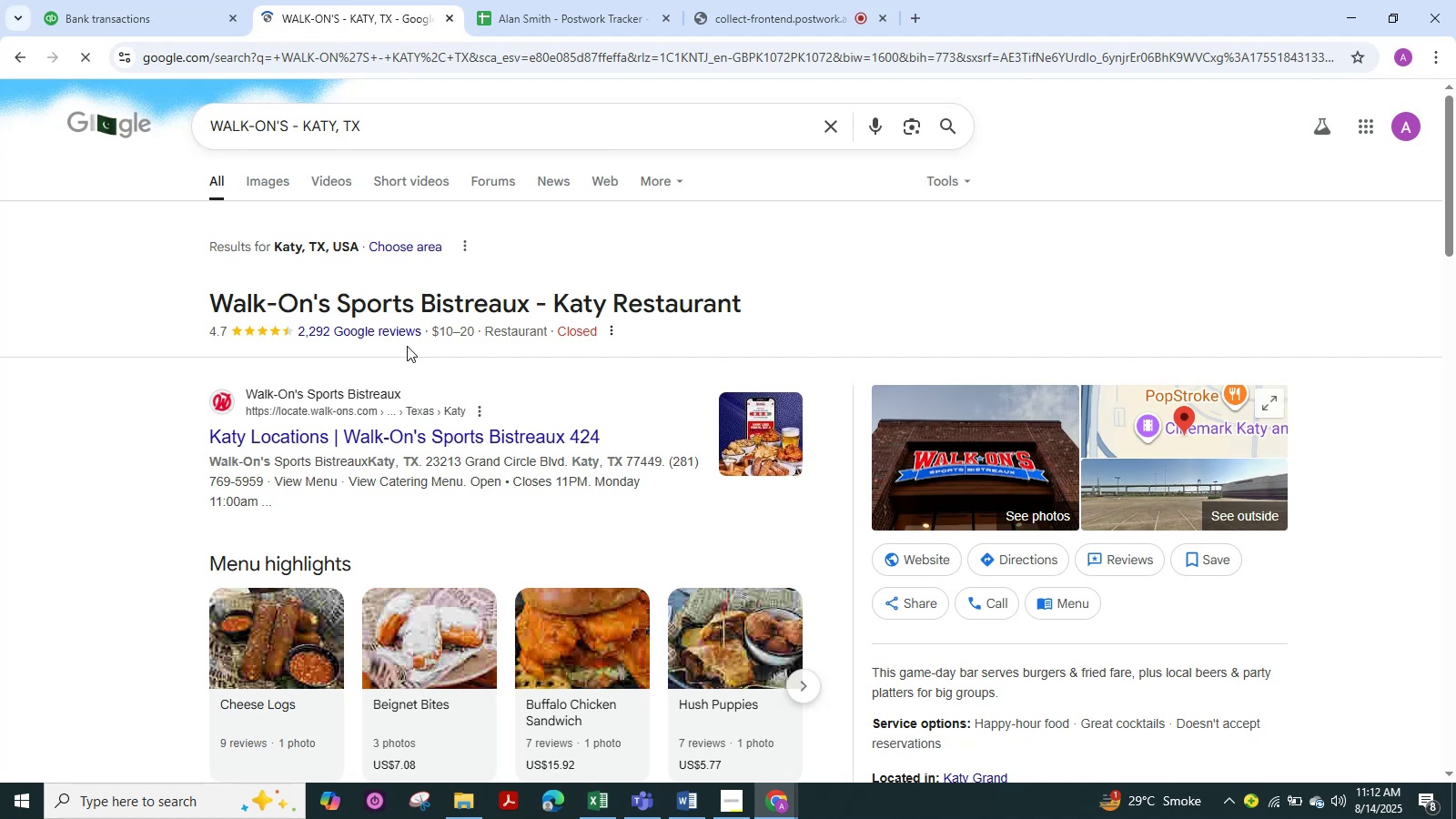 
wait(9.9)
 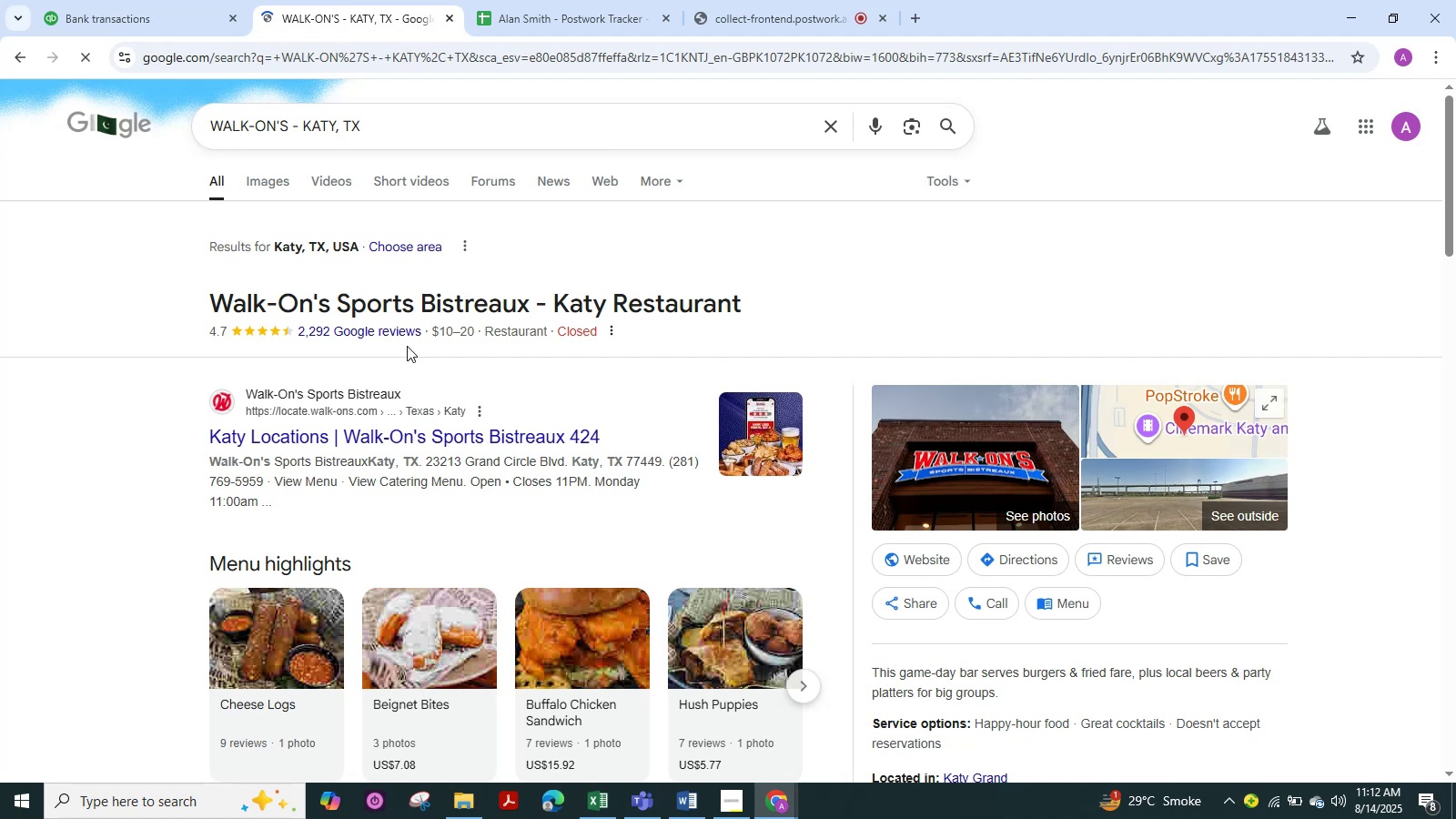 
left_click([107, 19])
 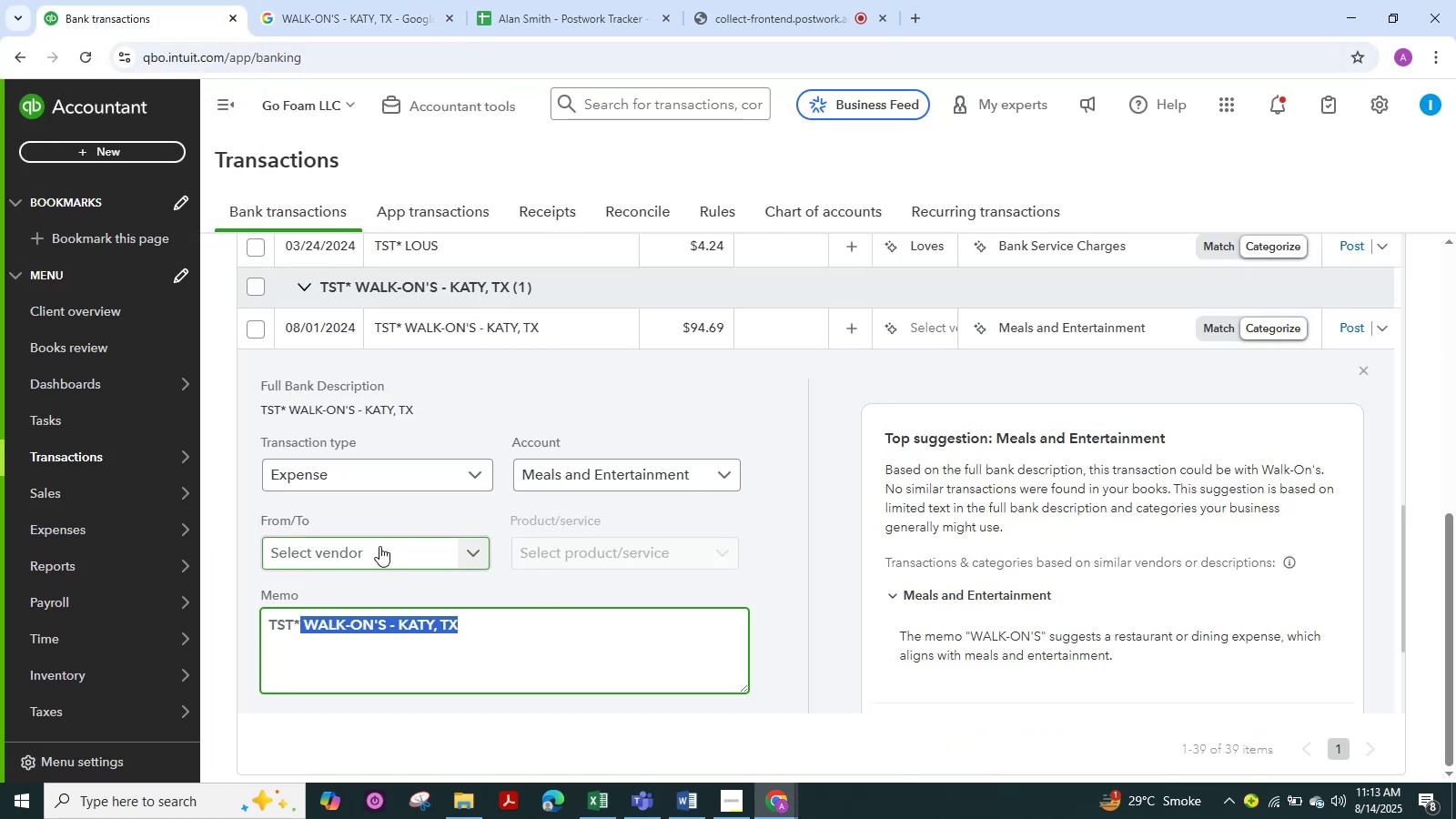 
scroll: coordinate [378, 537], scroll_direction: up, amount: 1.0
 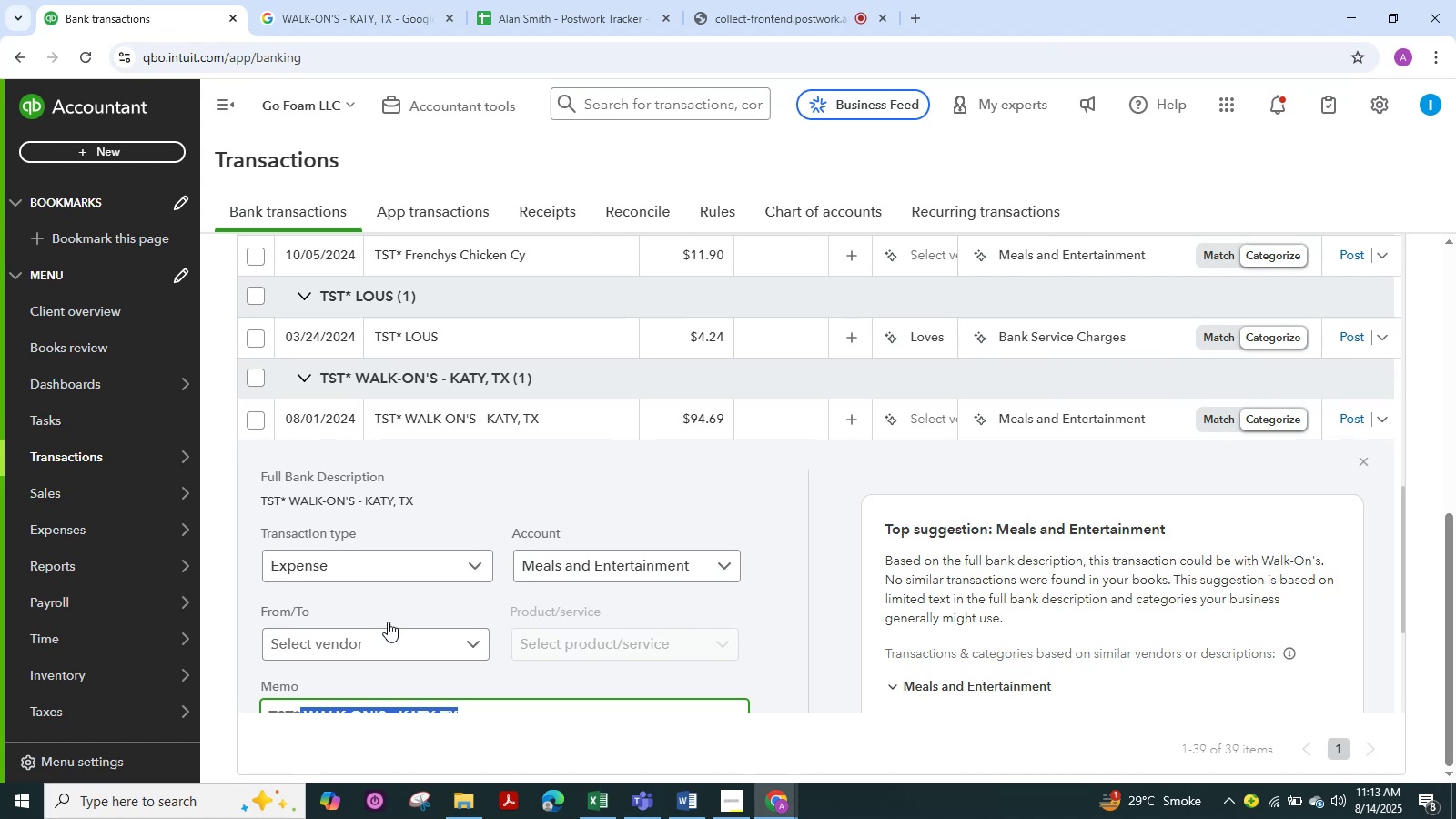 
left_click([387, 642])
 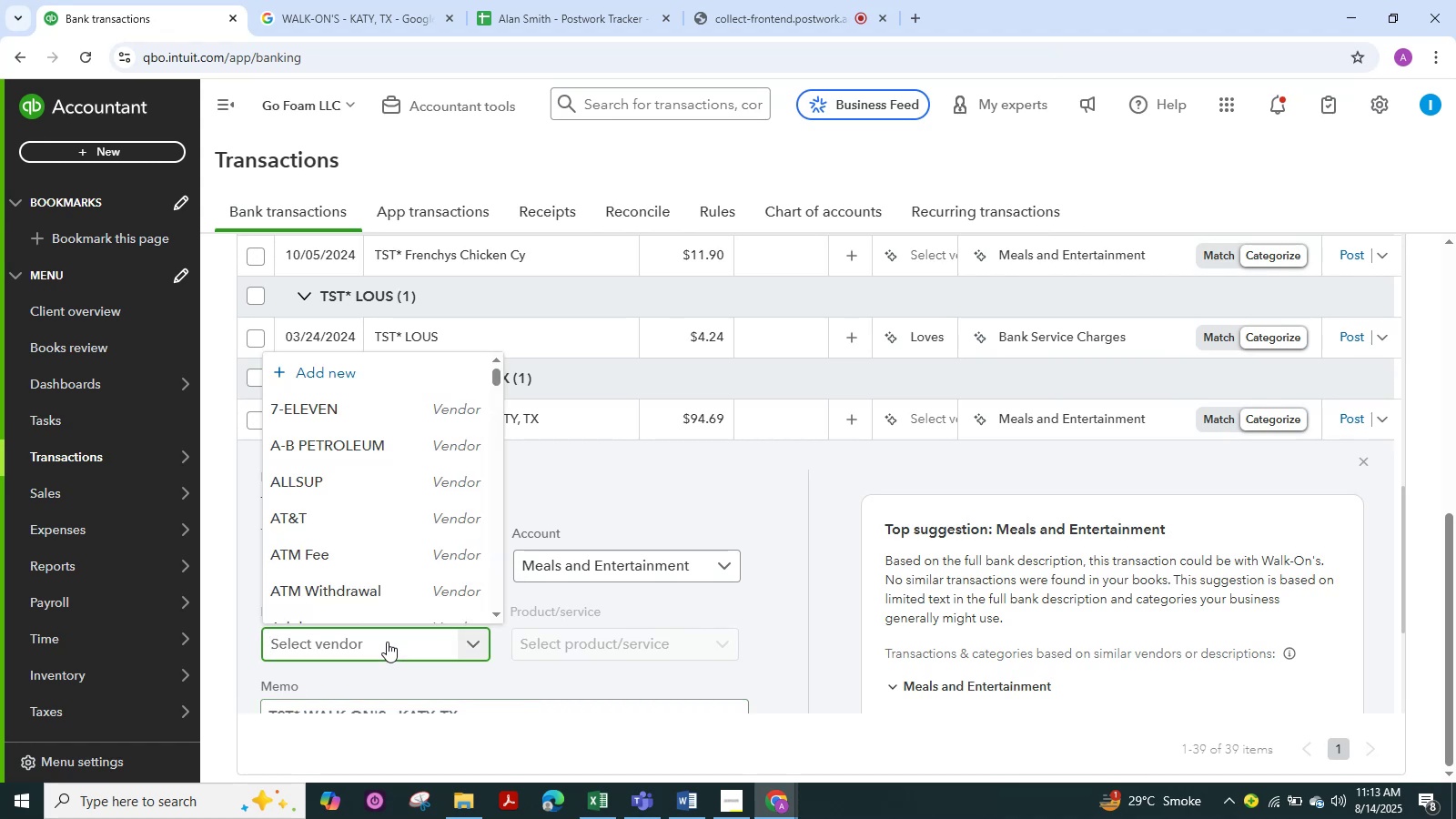 
key(Control+V)
 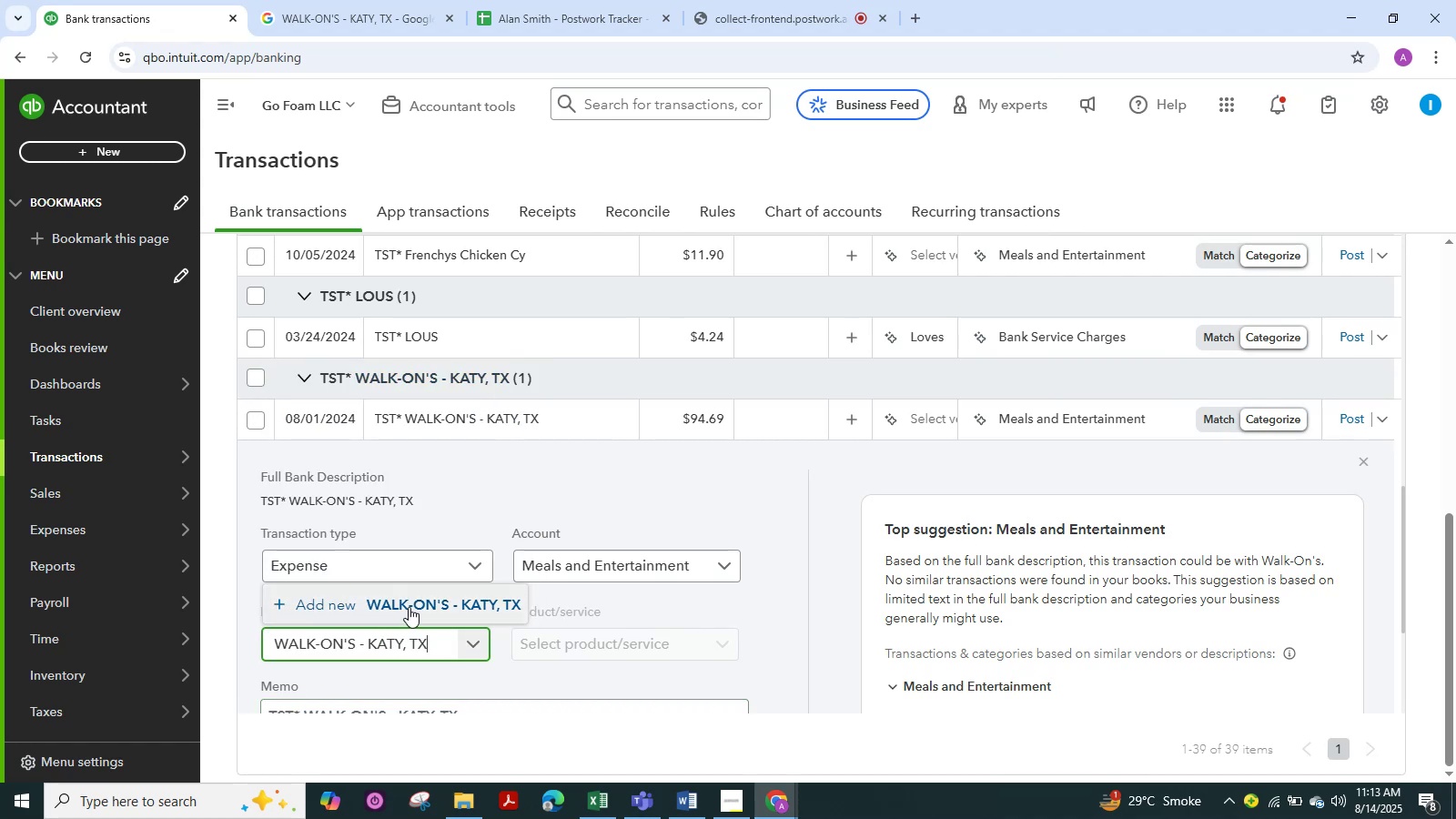 
left_click([413, 603])
 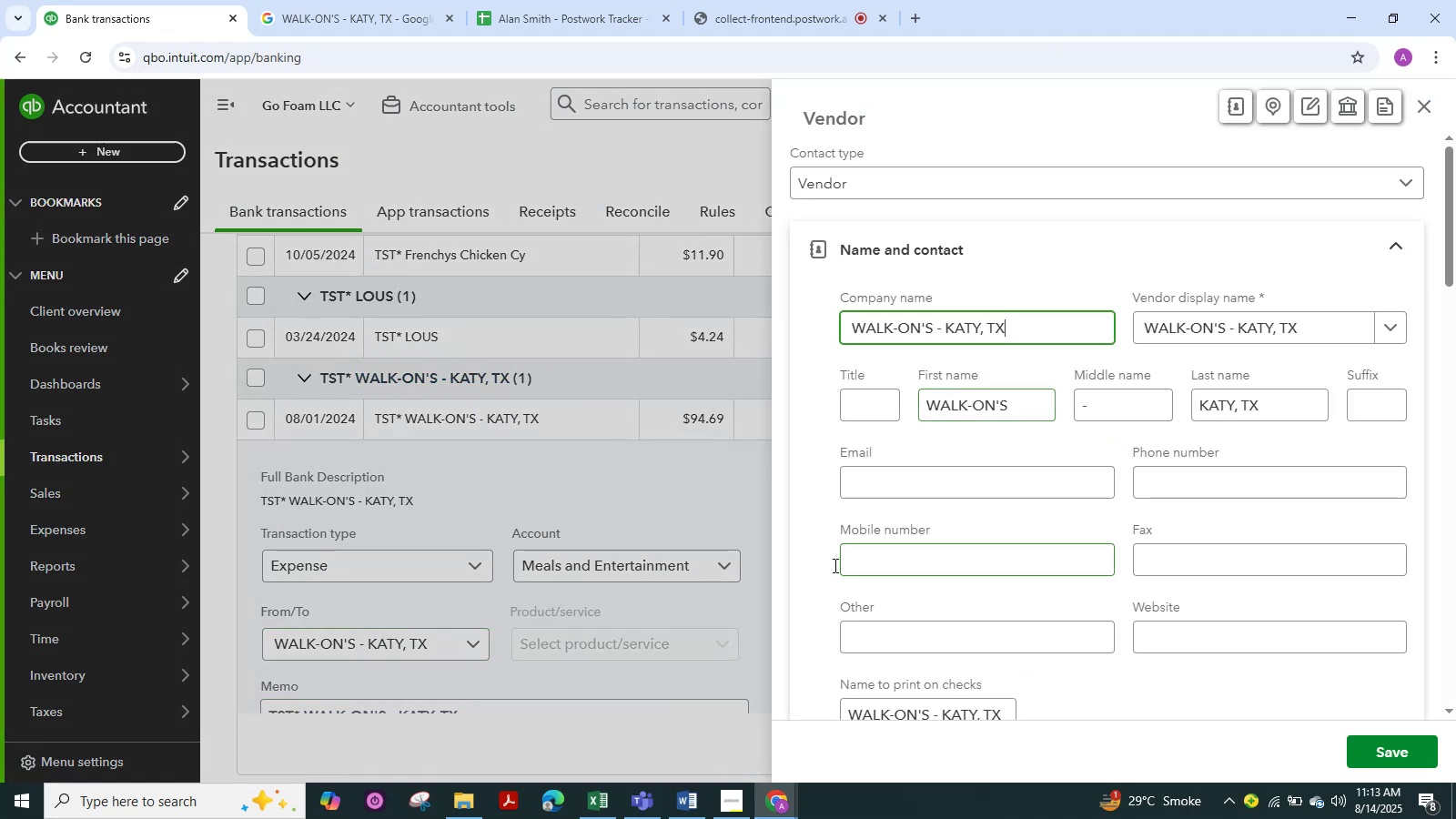 
left_click([1411, 753])
 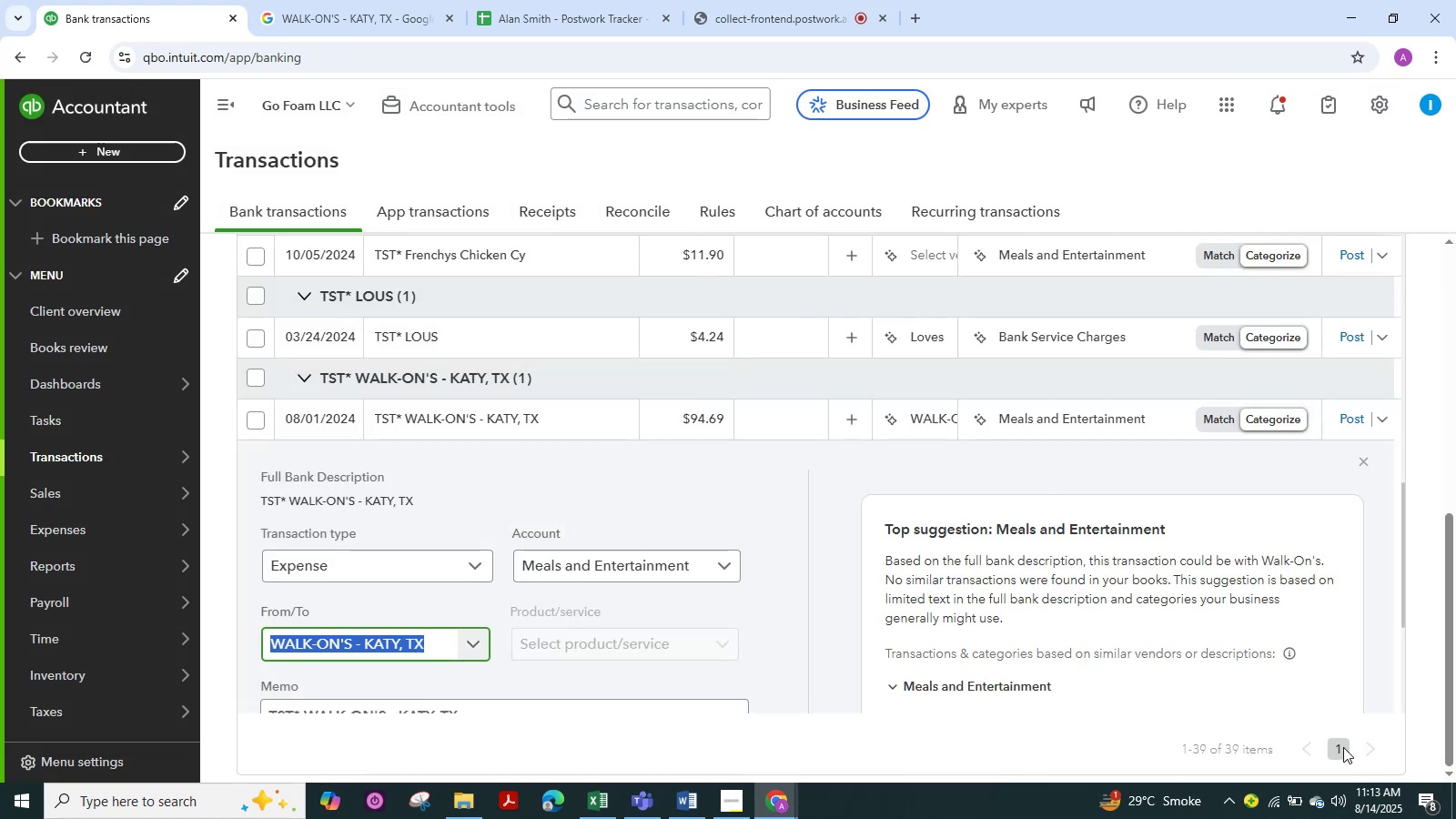 
scroll: coordinate [685, 592], scroll_direction: down, amount: 5.0
 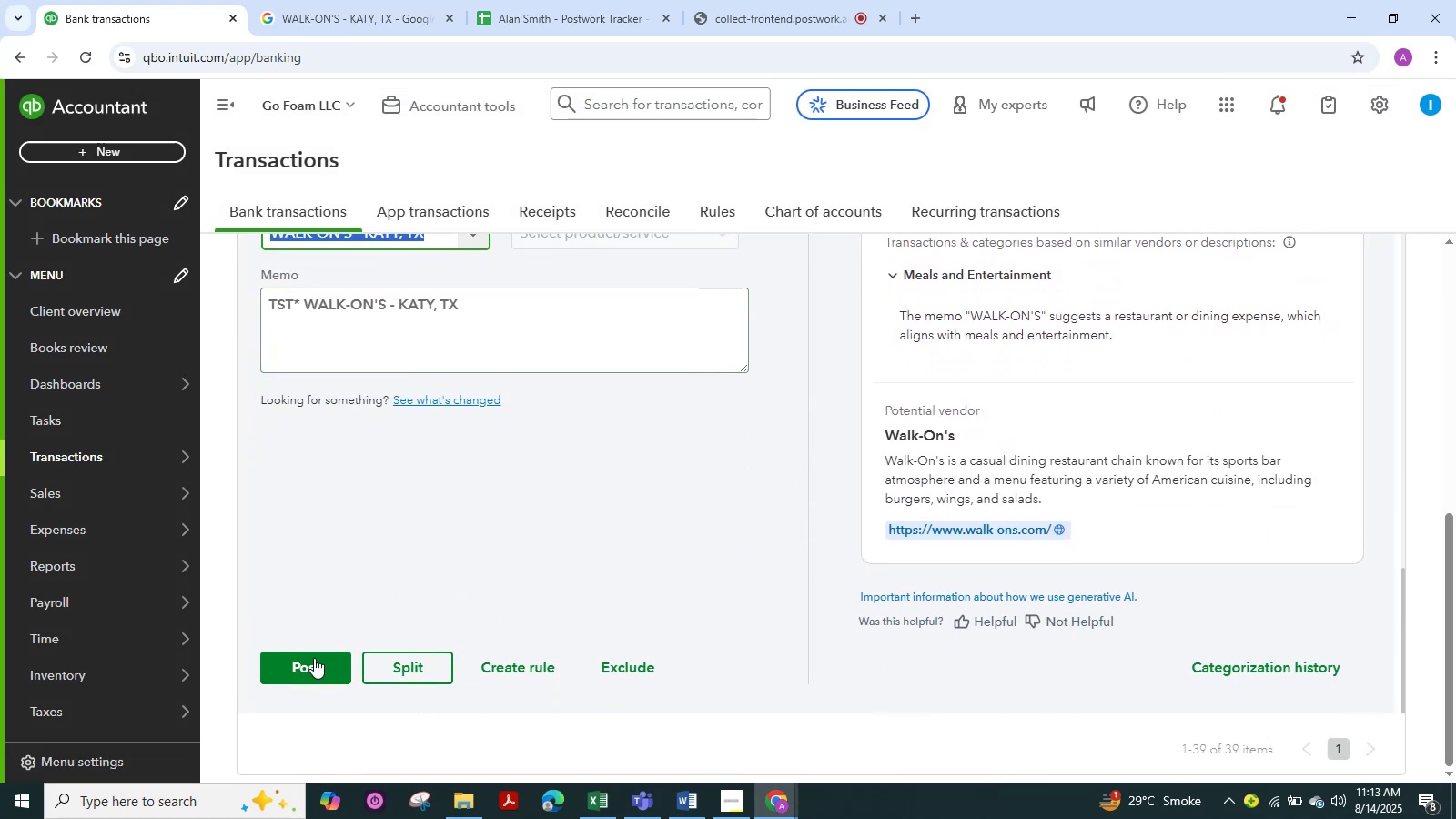 
left_click([314, 659])
 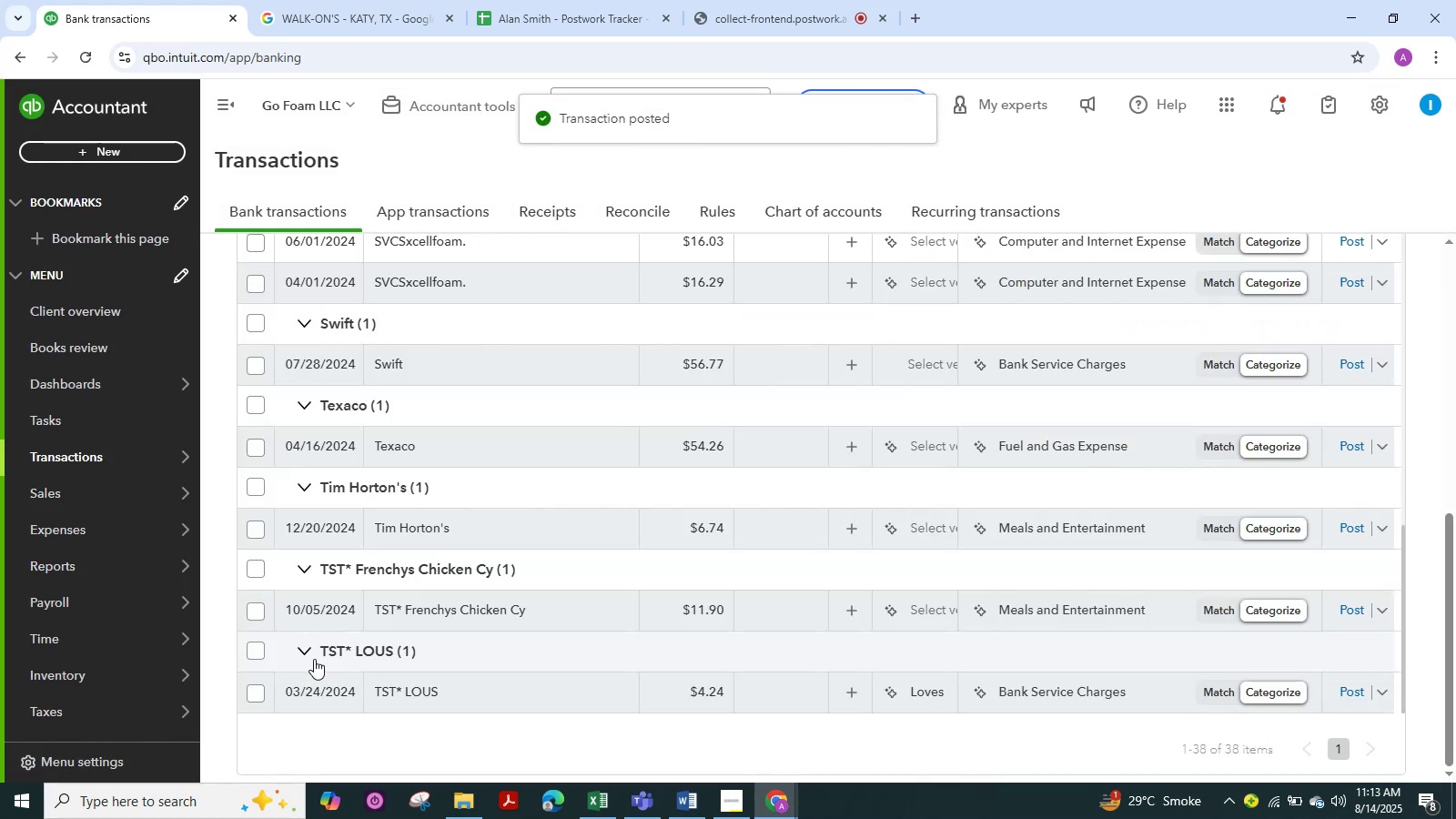 
wait(9.85)
 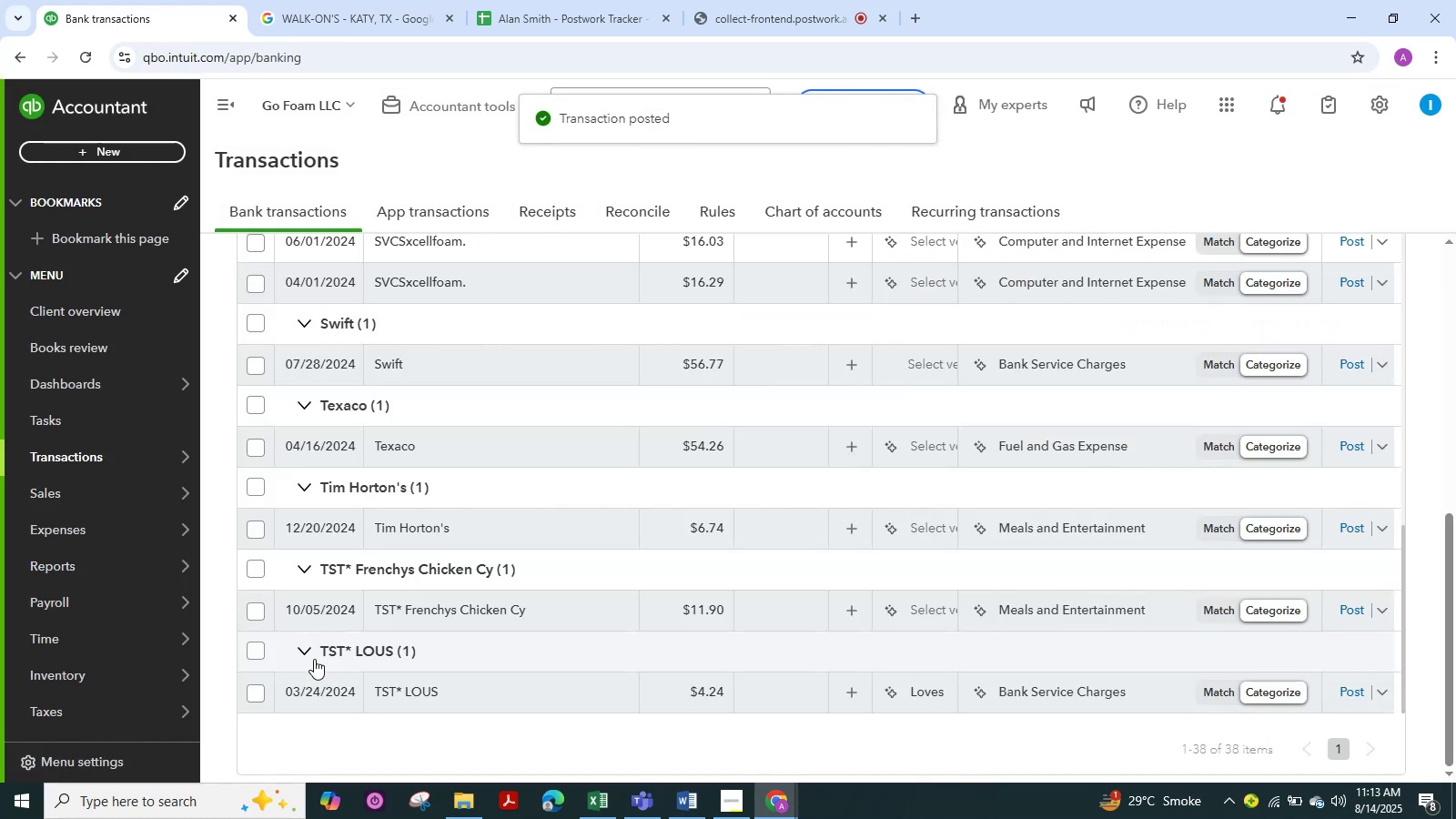 
left_click([393, 356])
 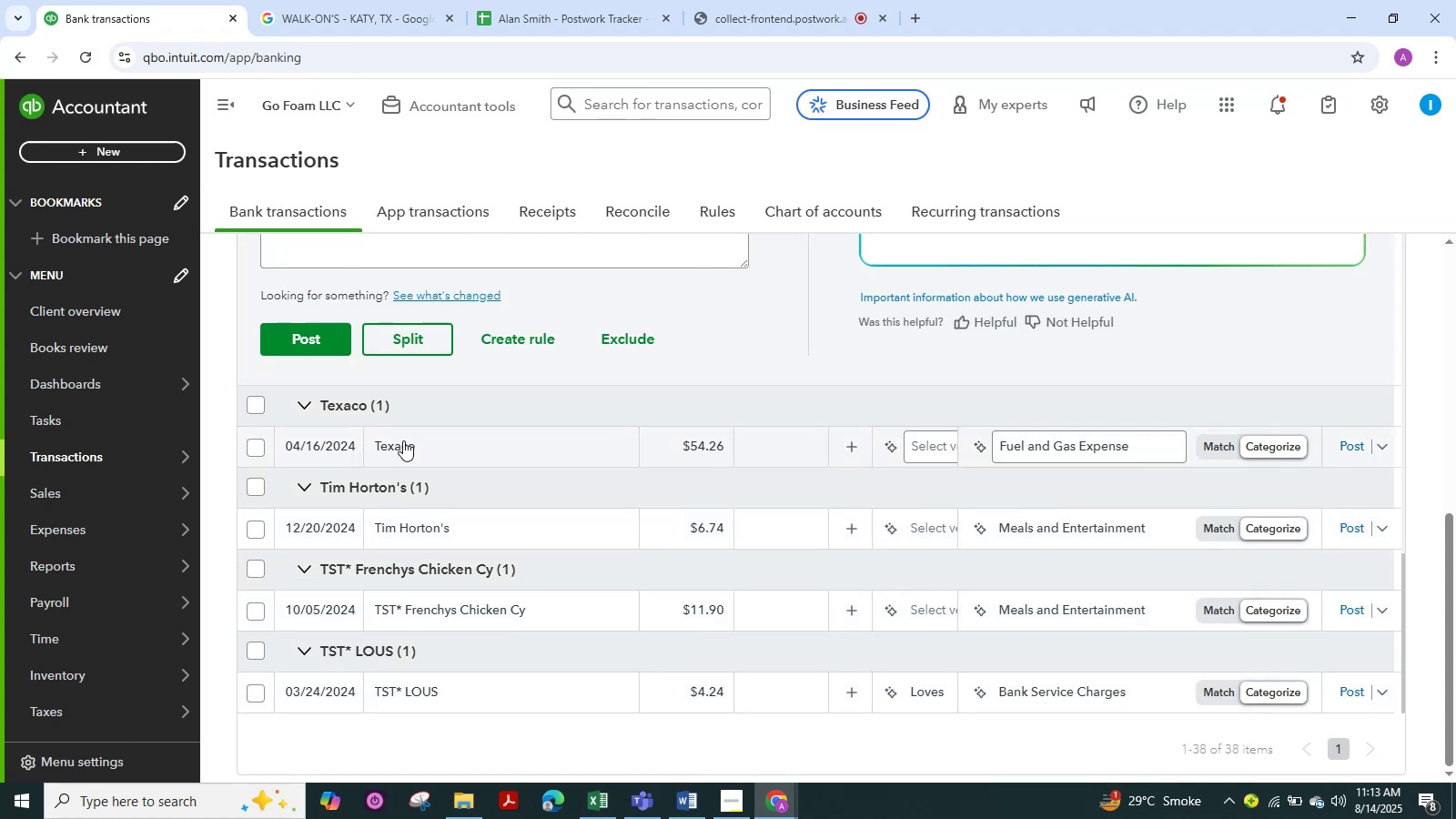 
scroll: coordinate [497, 412], scroll_direction: up, amount: 4.0
 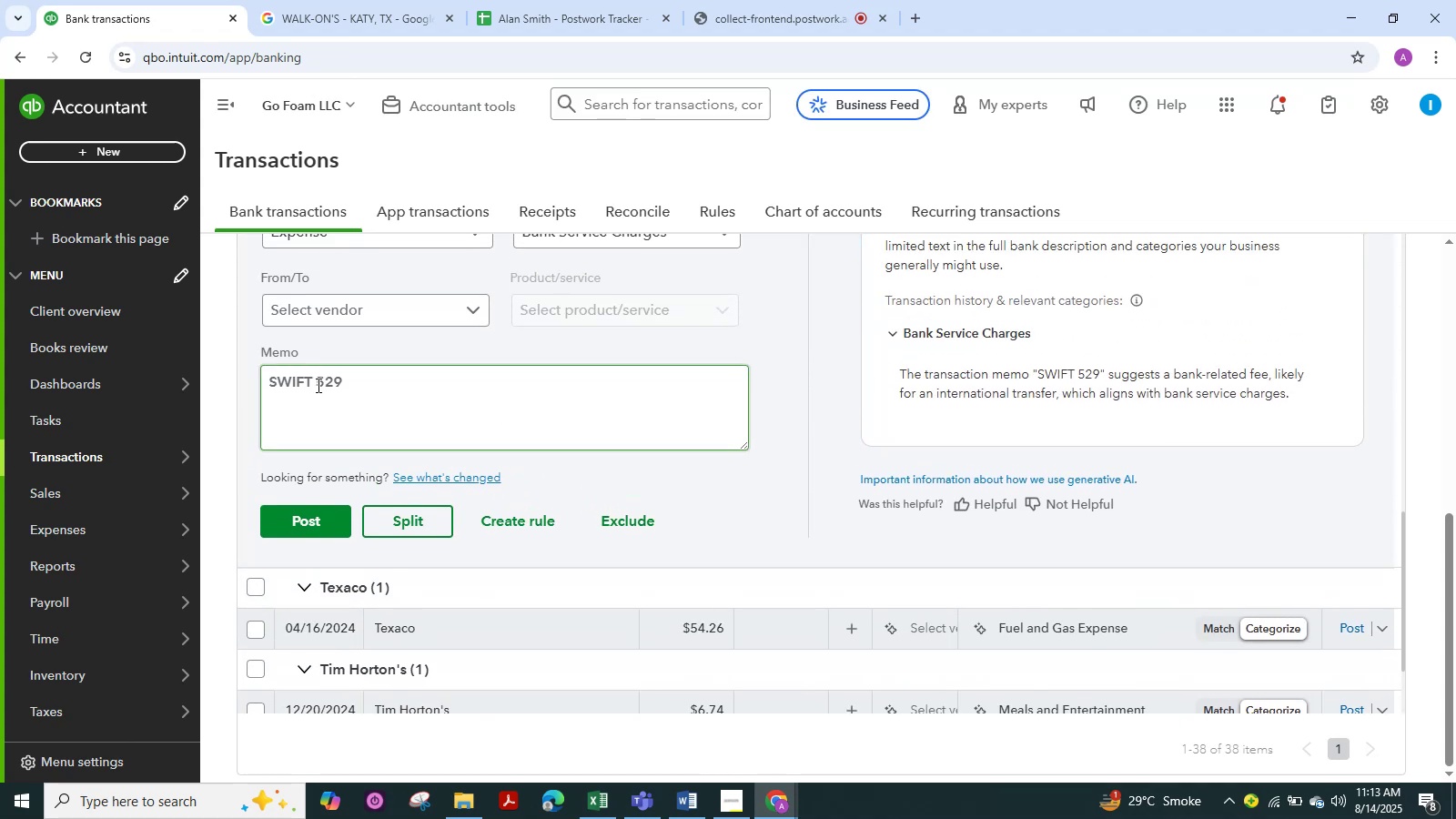 
left_click_drag(start_coordinate=[316, 383], to_coordinate=[226, 387])
 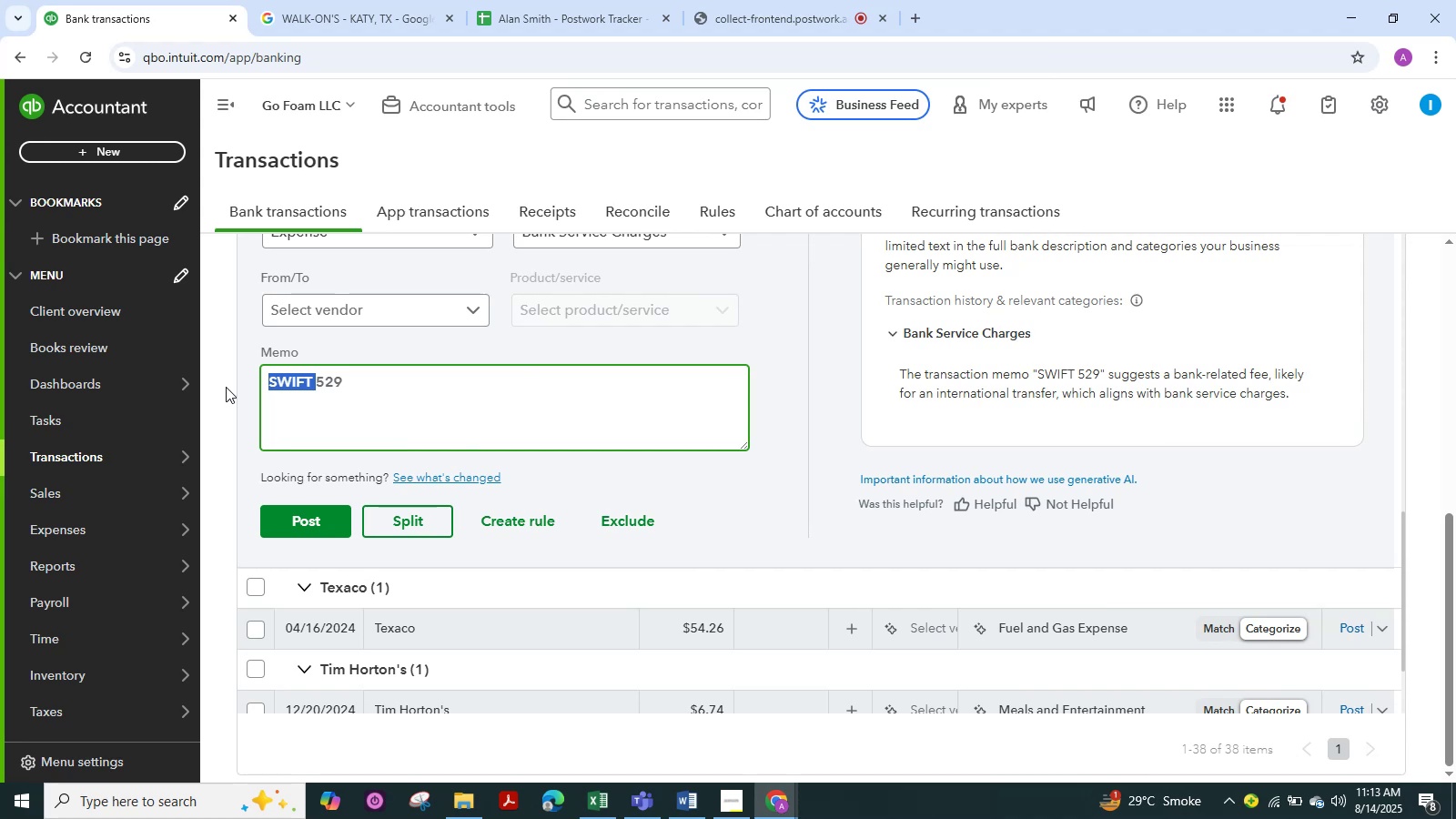 
key(Control+C)
 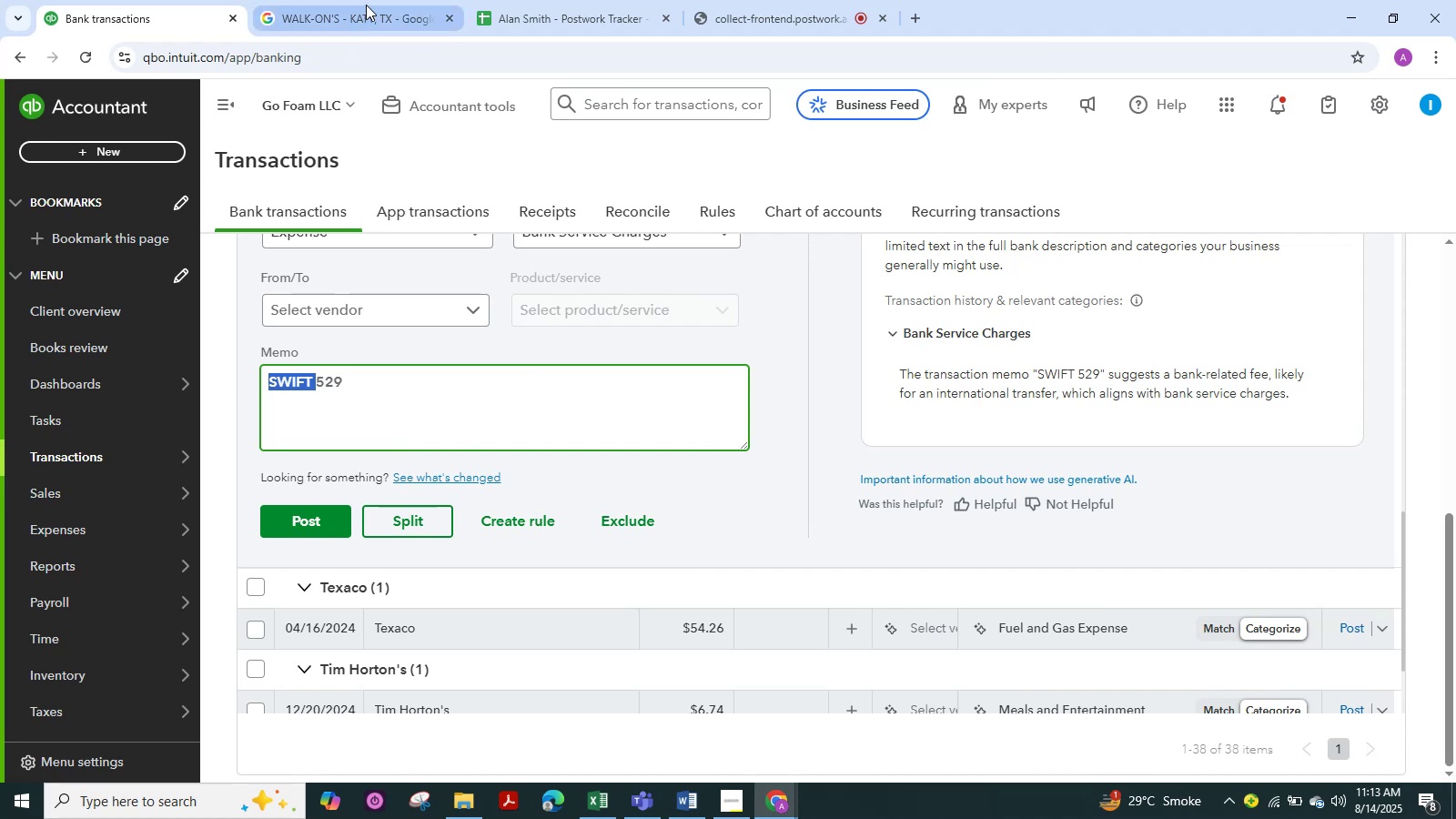 
left_click([366, 5])
 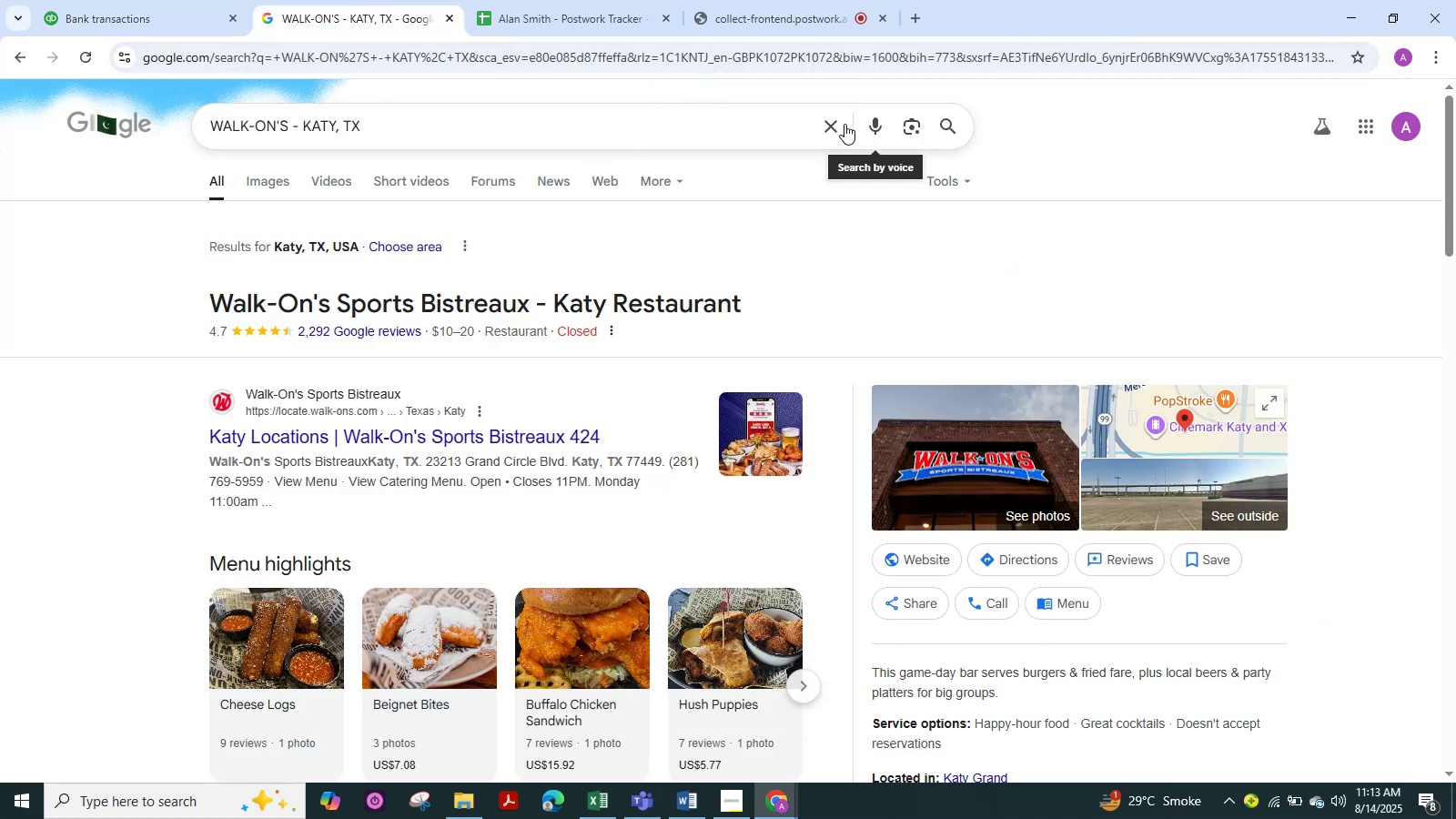 
left_click([835, 125])
 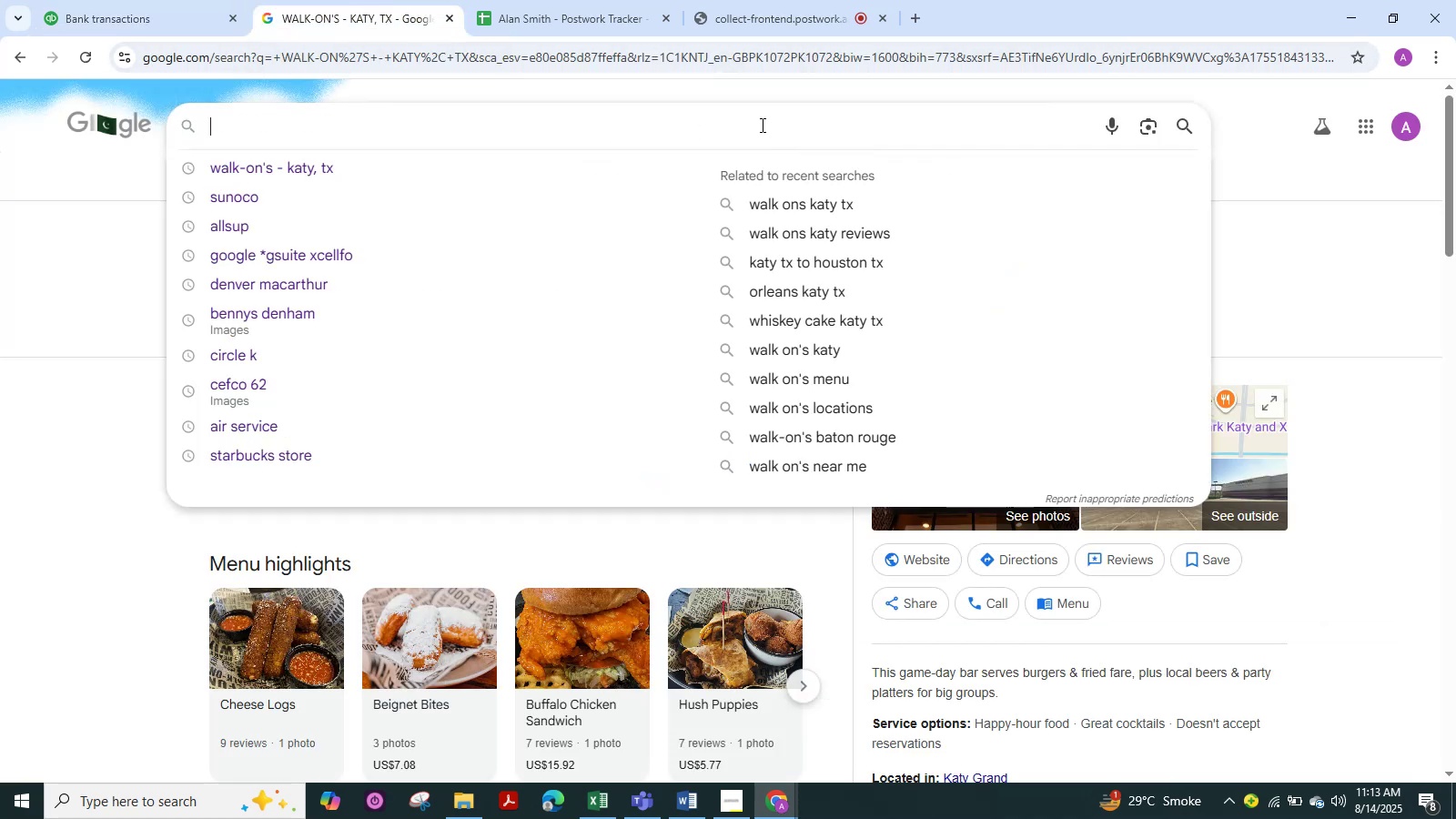 
left_click([761, 125])
 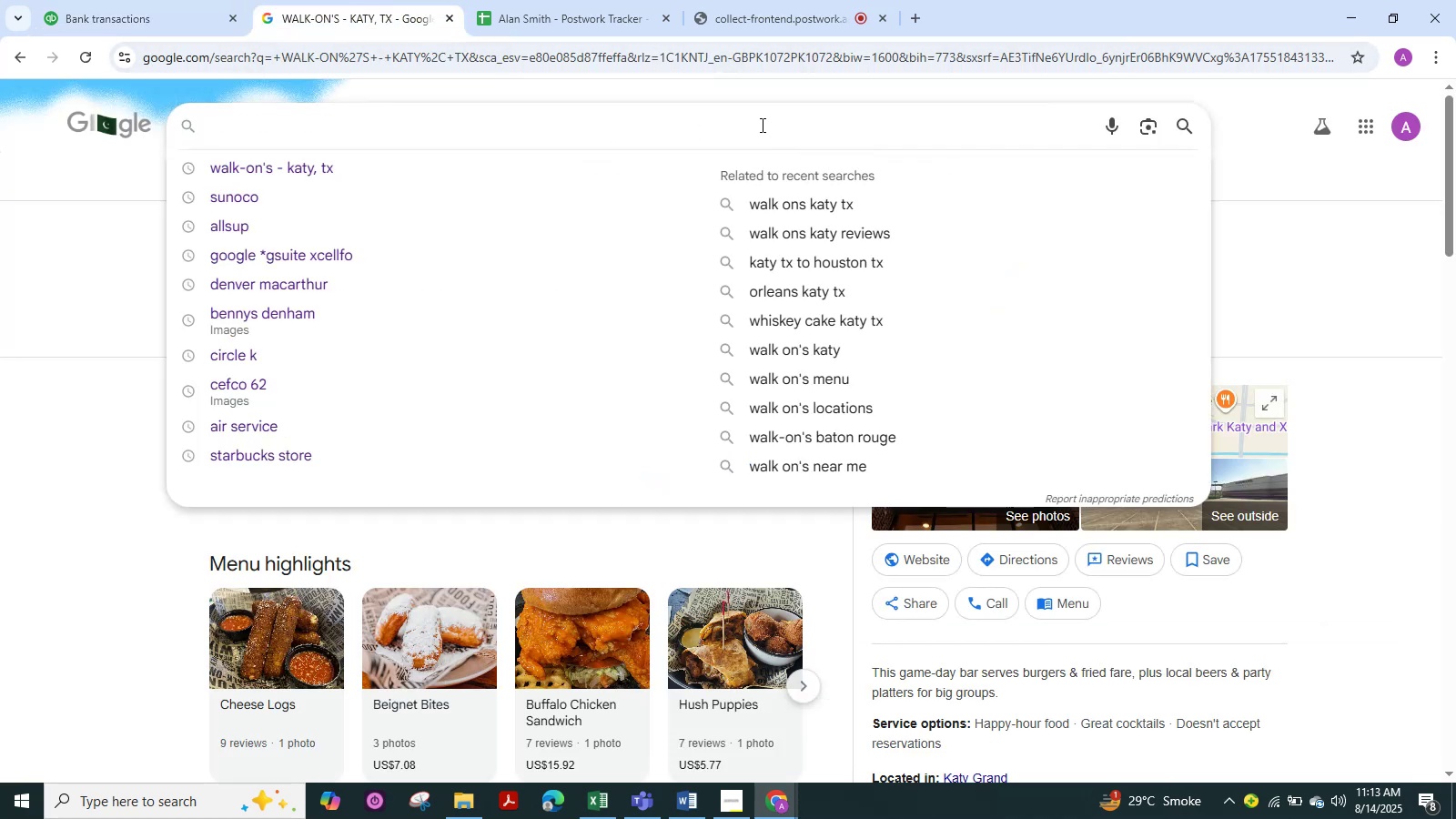 
key(Control+V)
 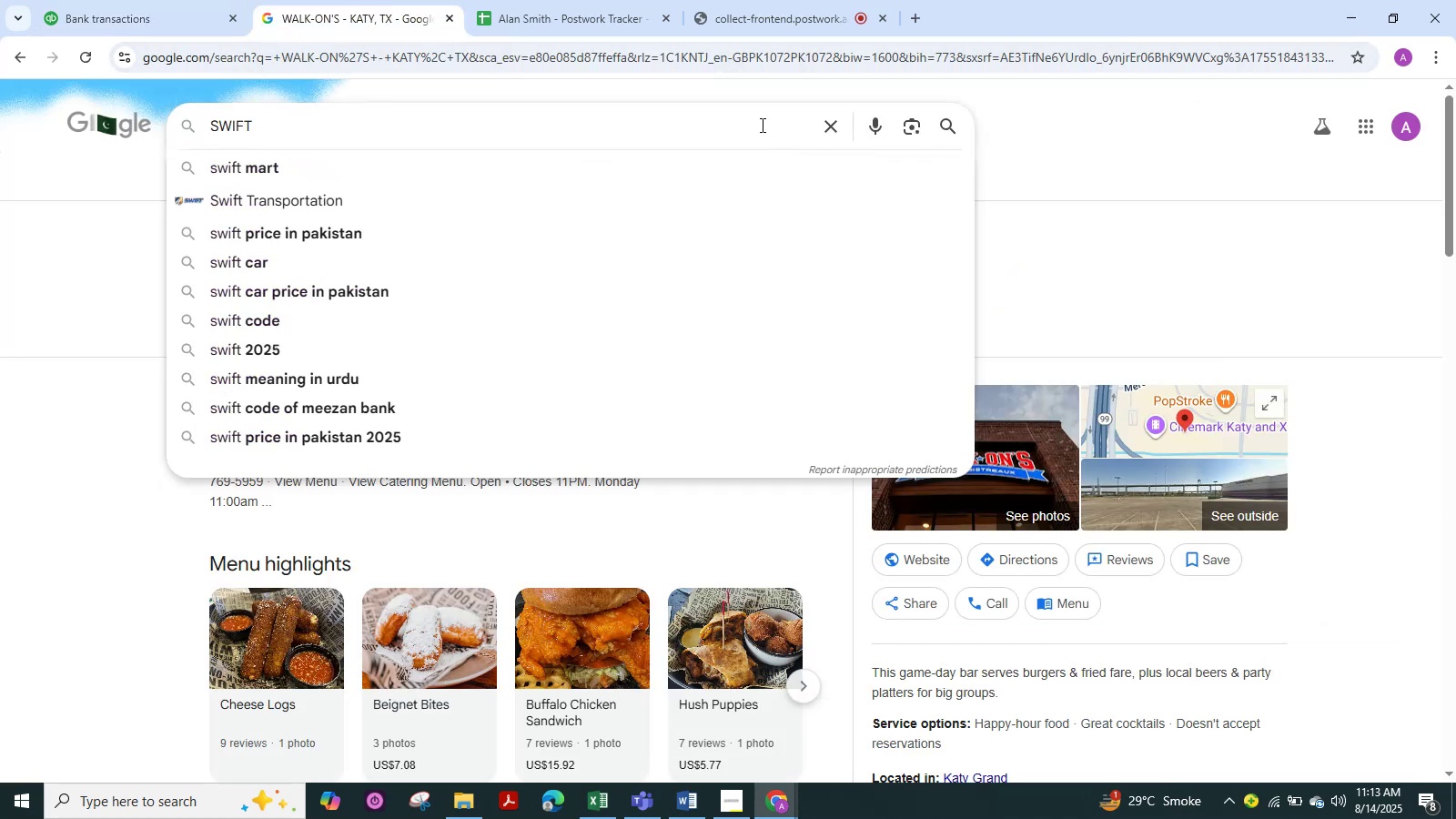 
key(NumpadEnter)
 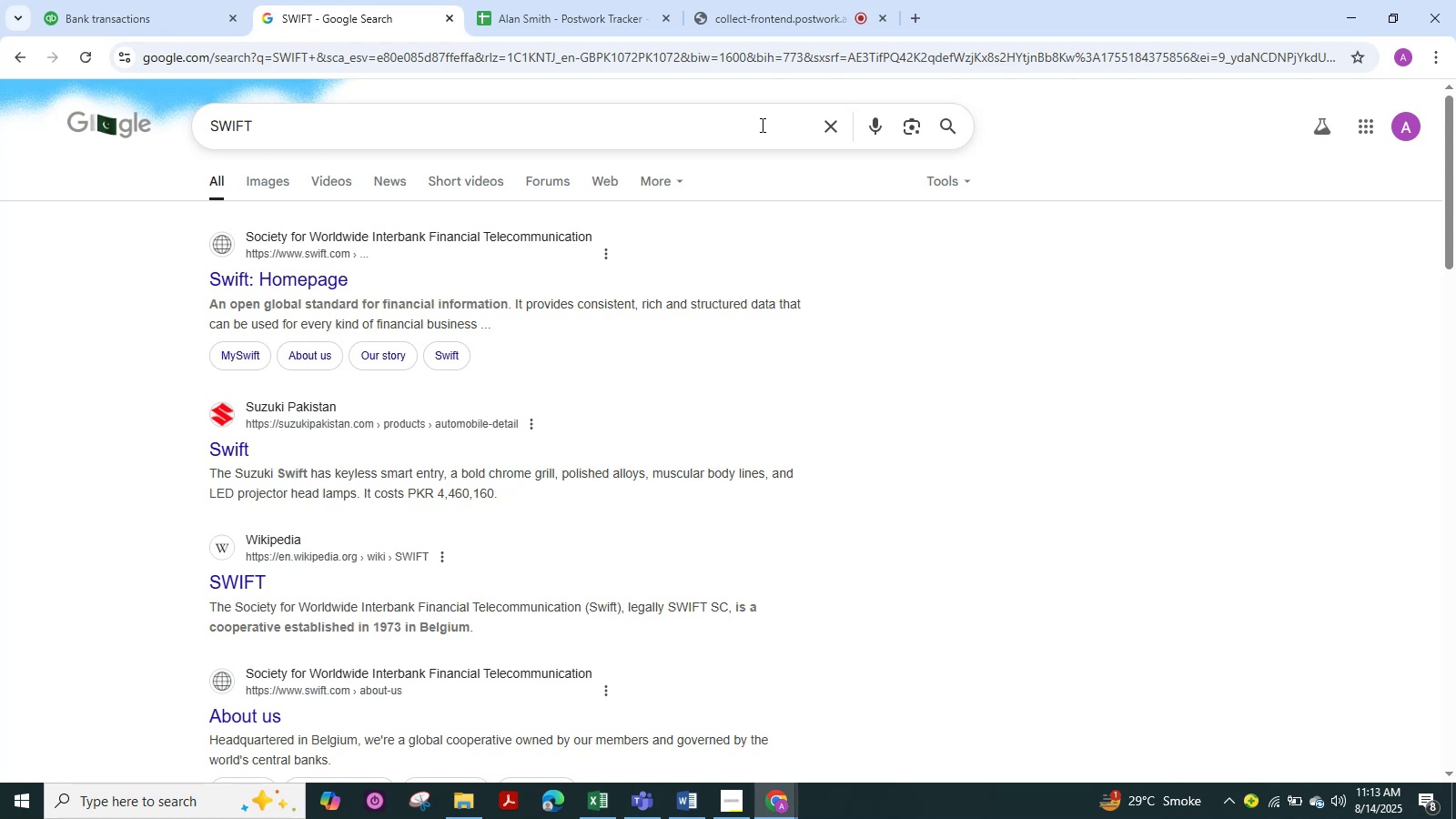 
wait(9.02)
 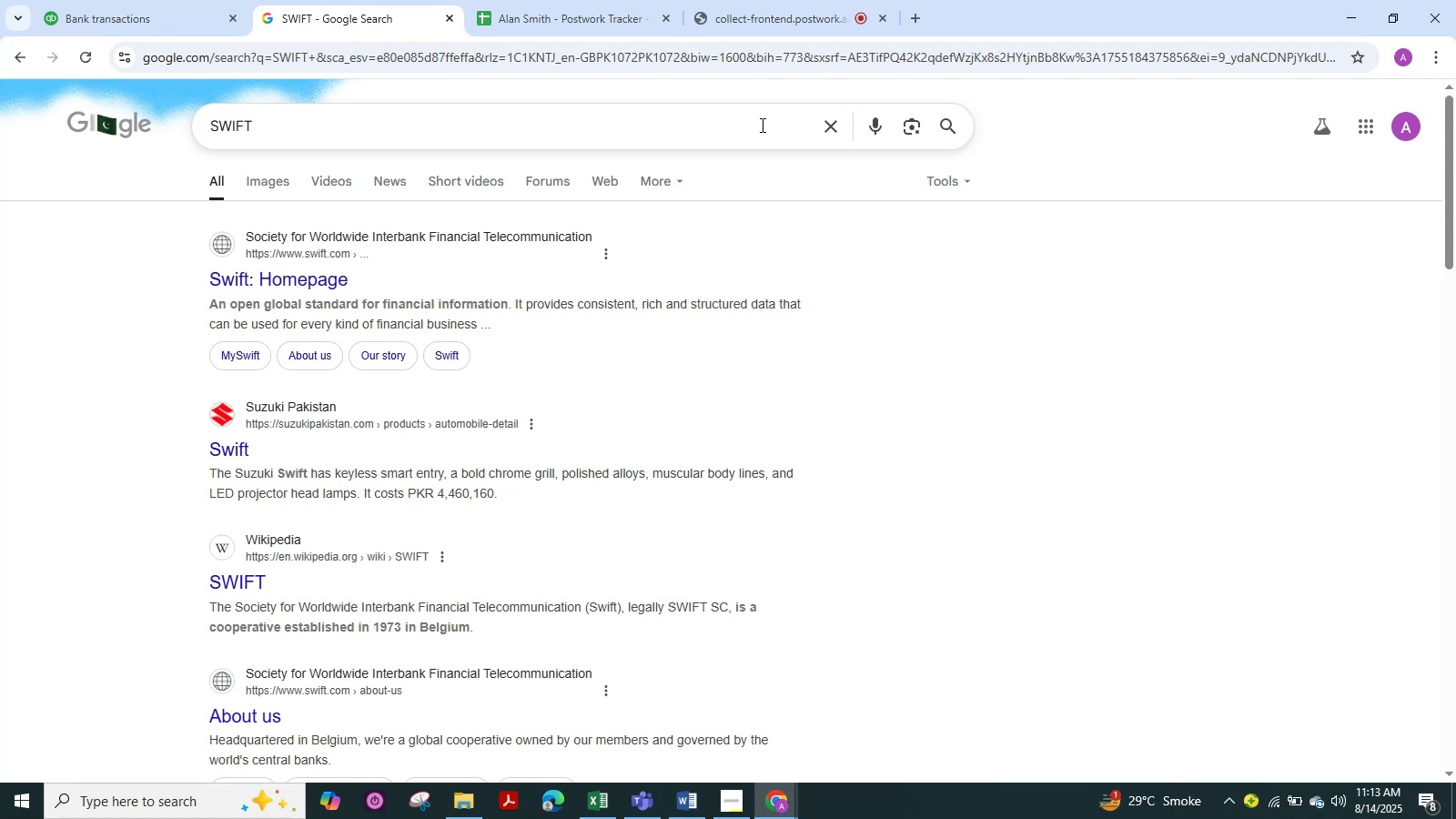 
left_click([267, 179])
 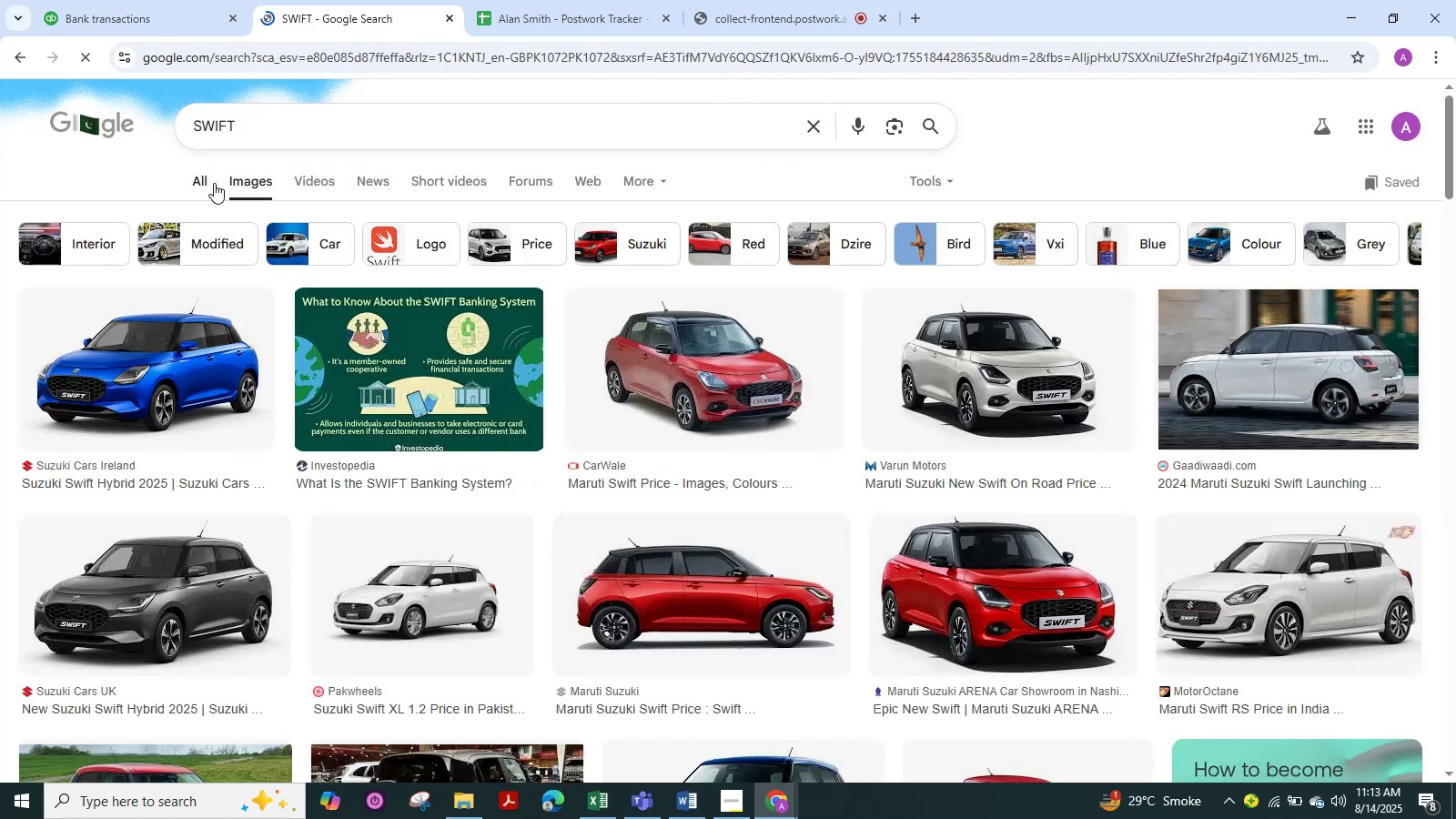 
left_click([201, 180])
 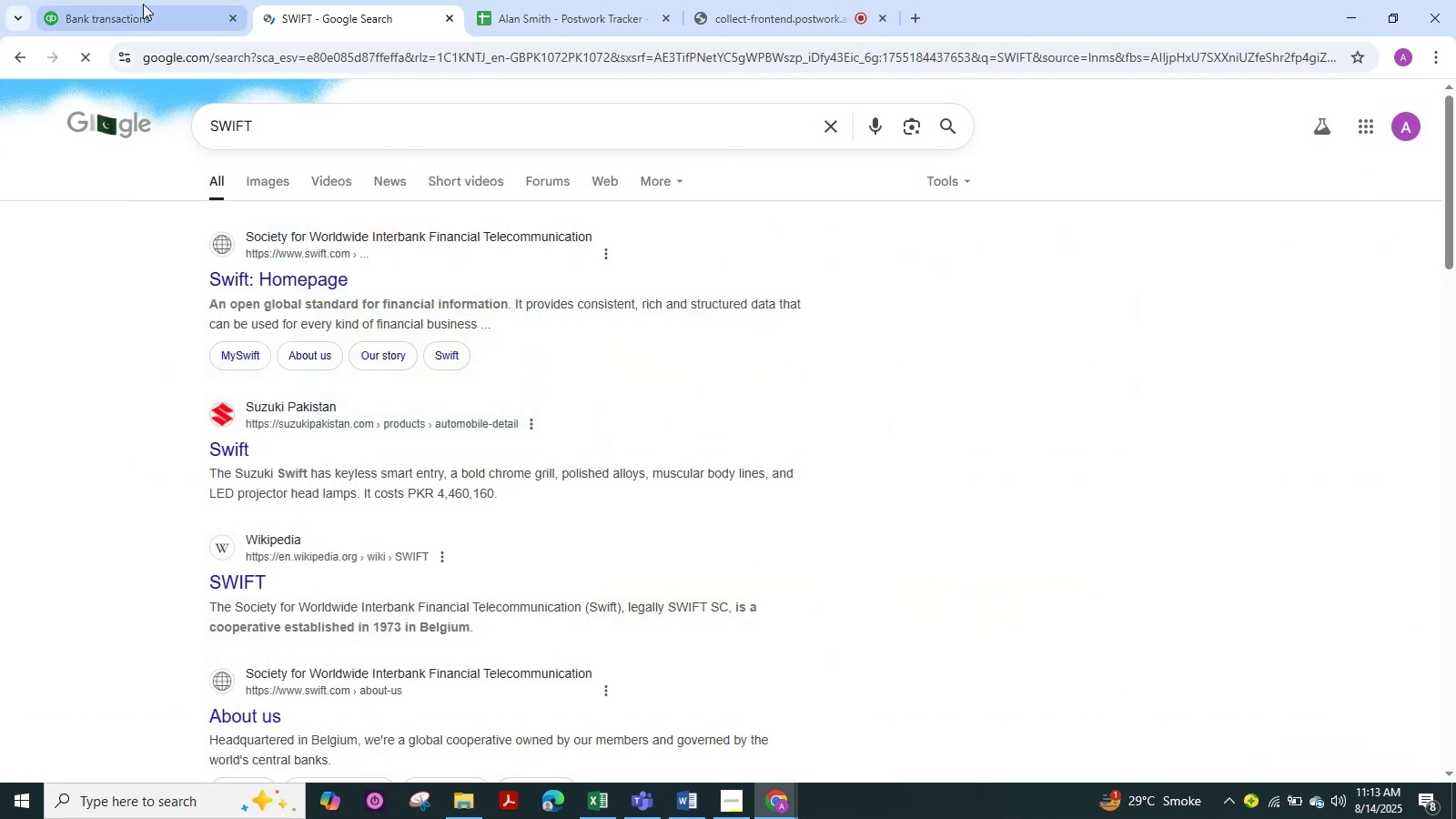 
left_click([143, 3])
 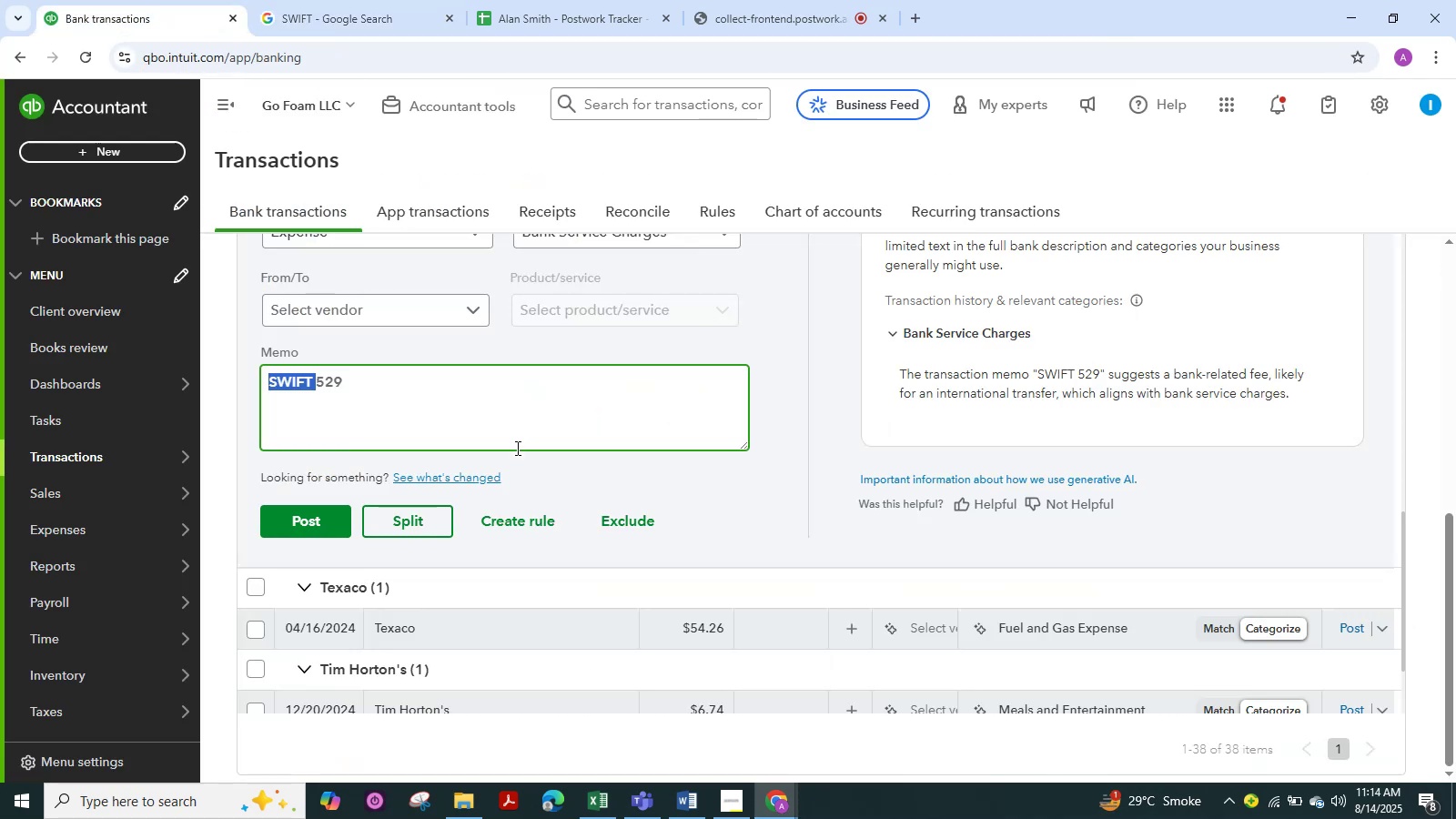 
scroll: coordinate [516, 448], scroll_direction: up, amount: 1.0
 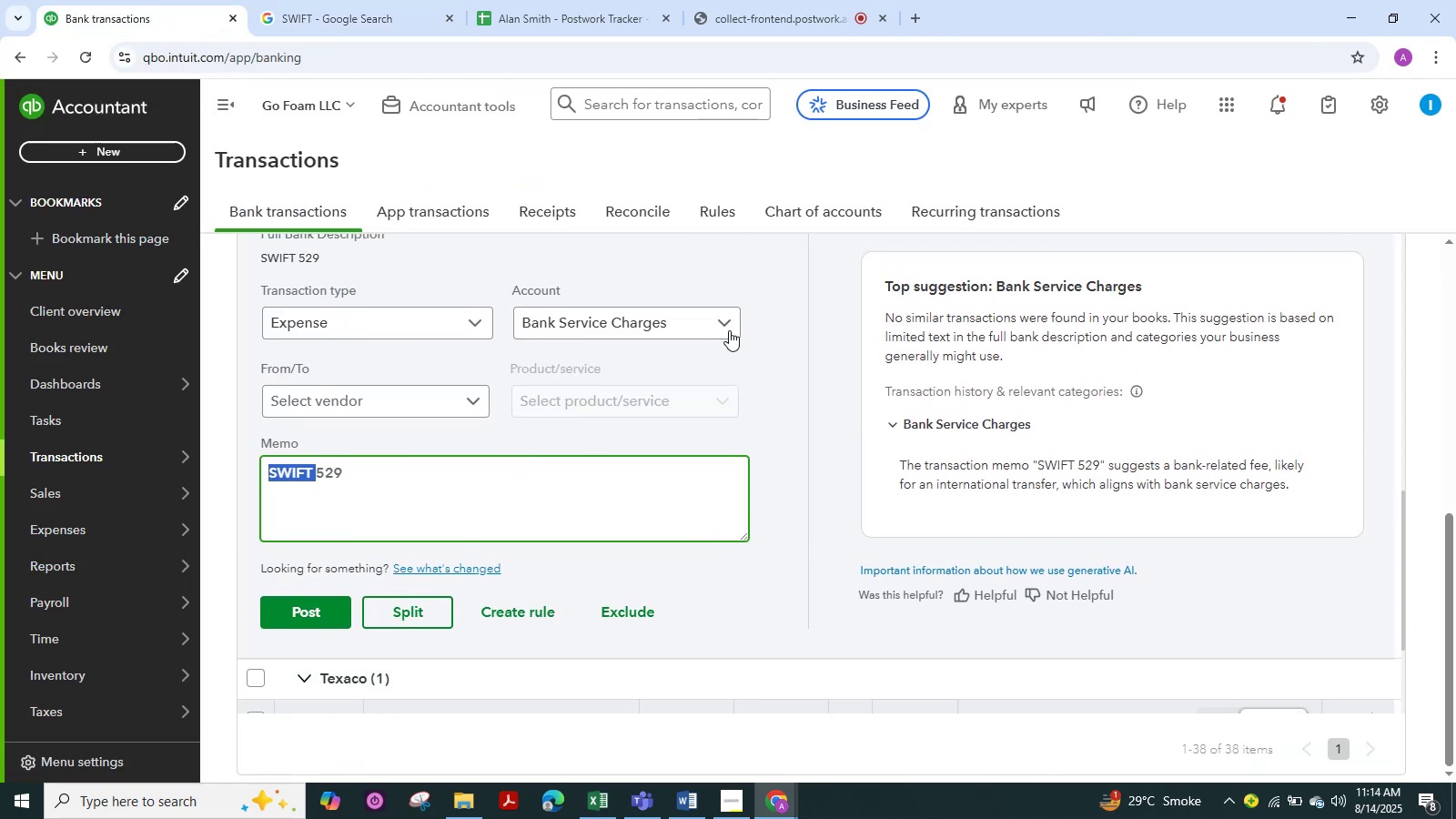 
left_click([724, 321])
 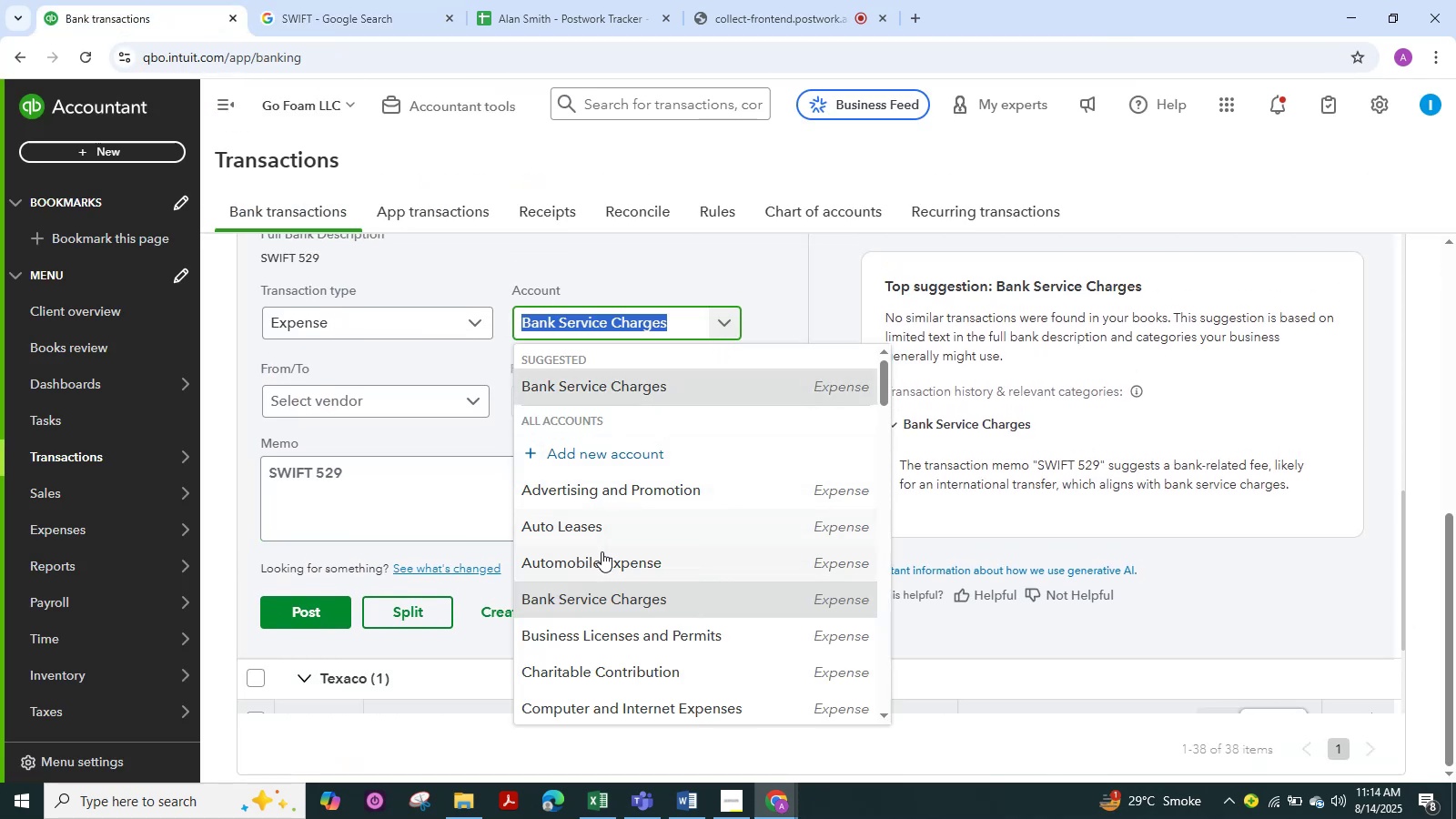 
left_click([602, 553])
 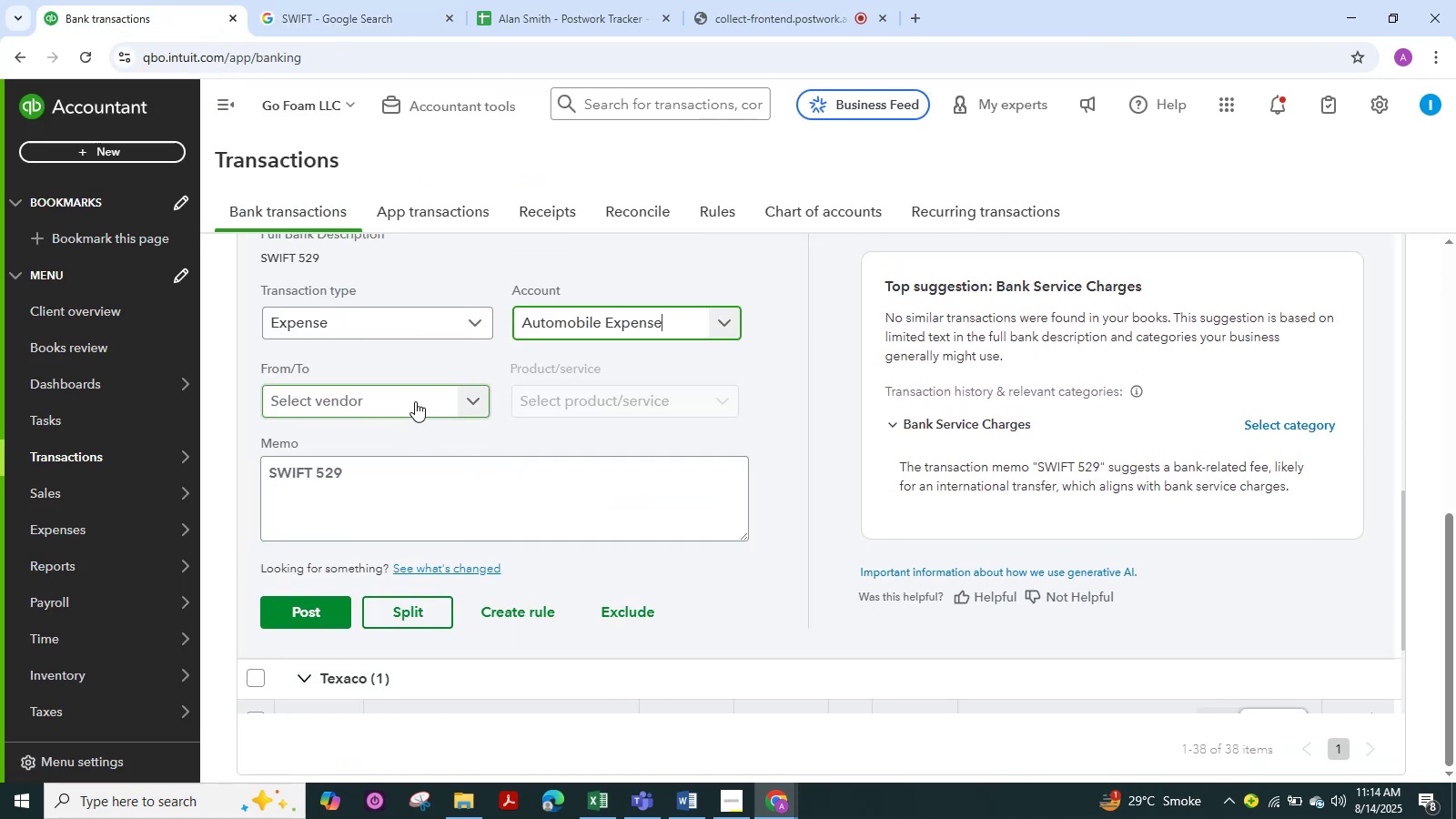 
left_click([407, 401])
 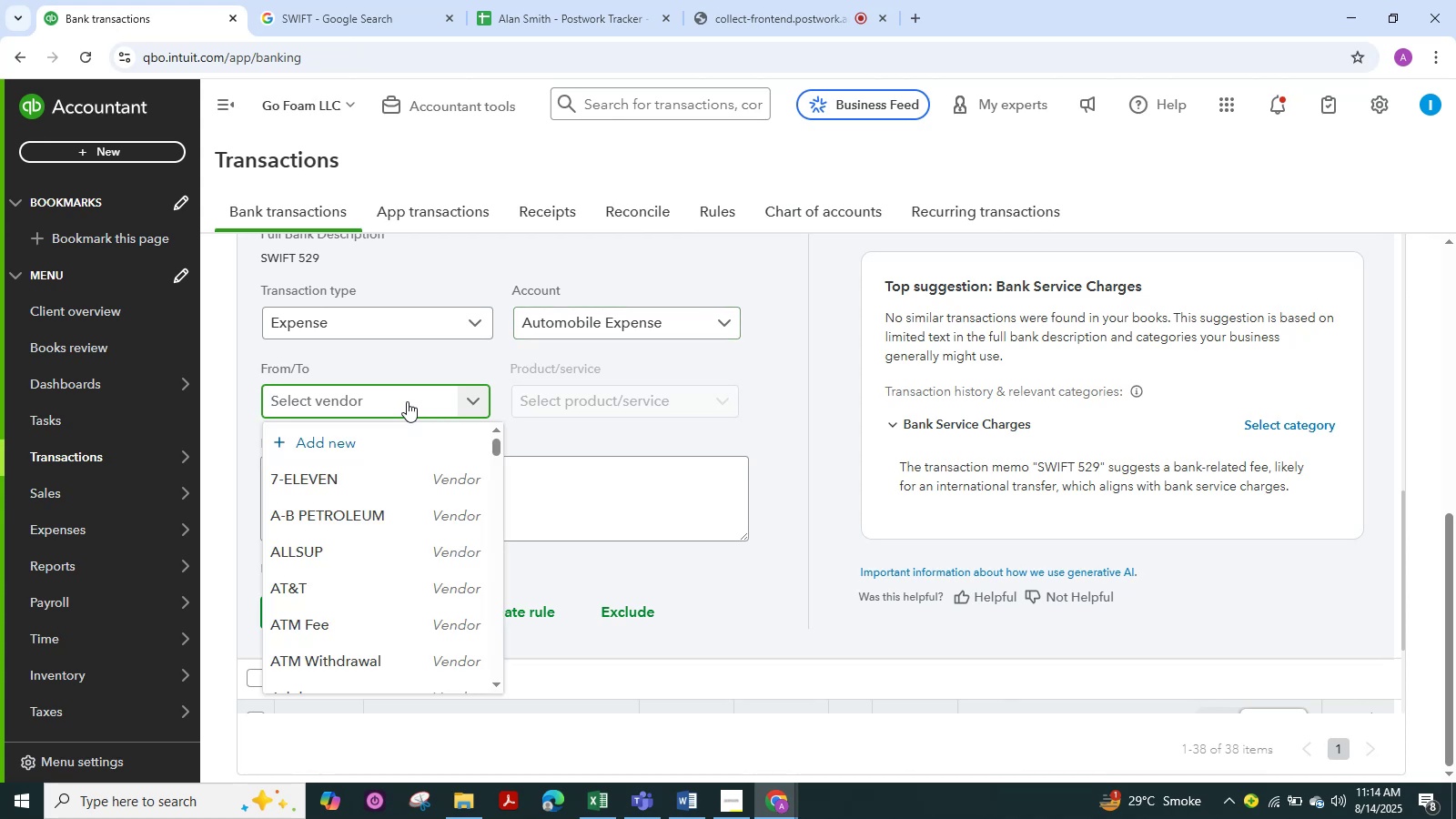 
key(Control+V)
 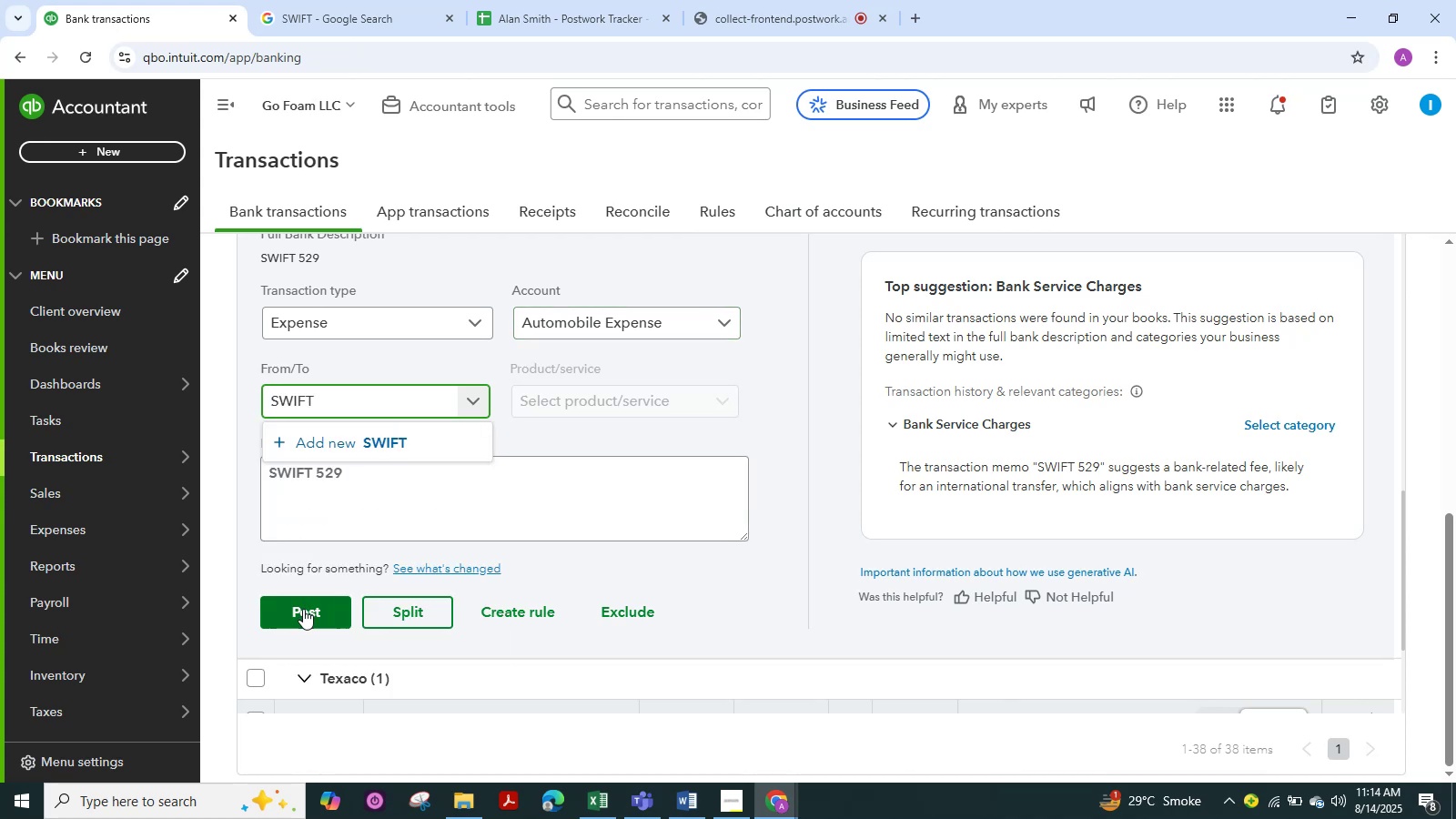 
left_click([305, 615])
 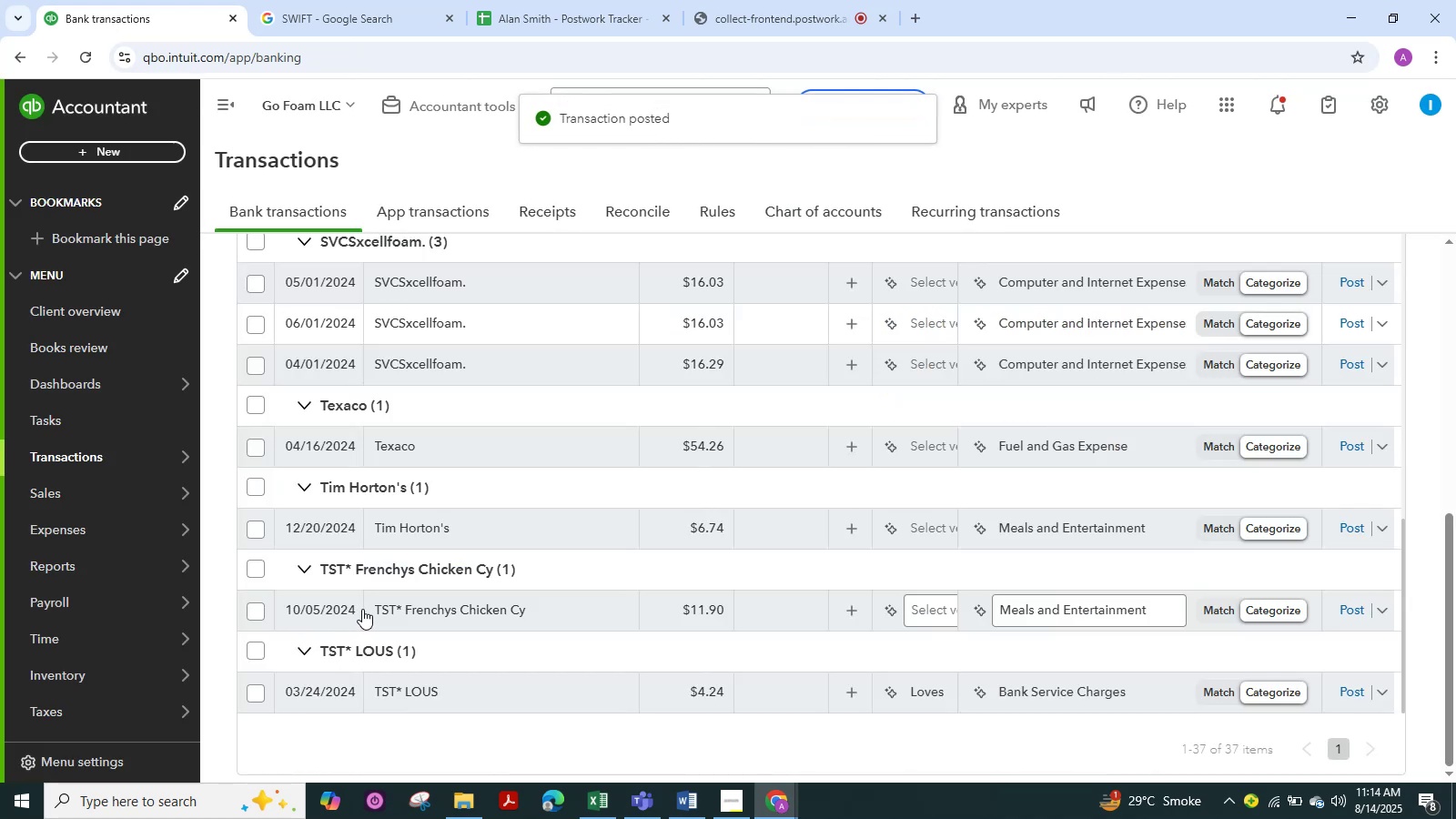 
scroll: coordinate [406, 575], scroll_direction: up, amount: 1.0
 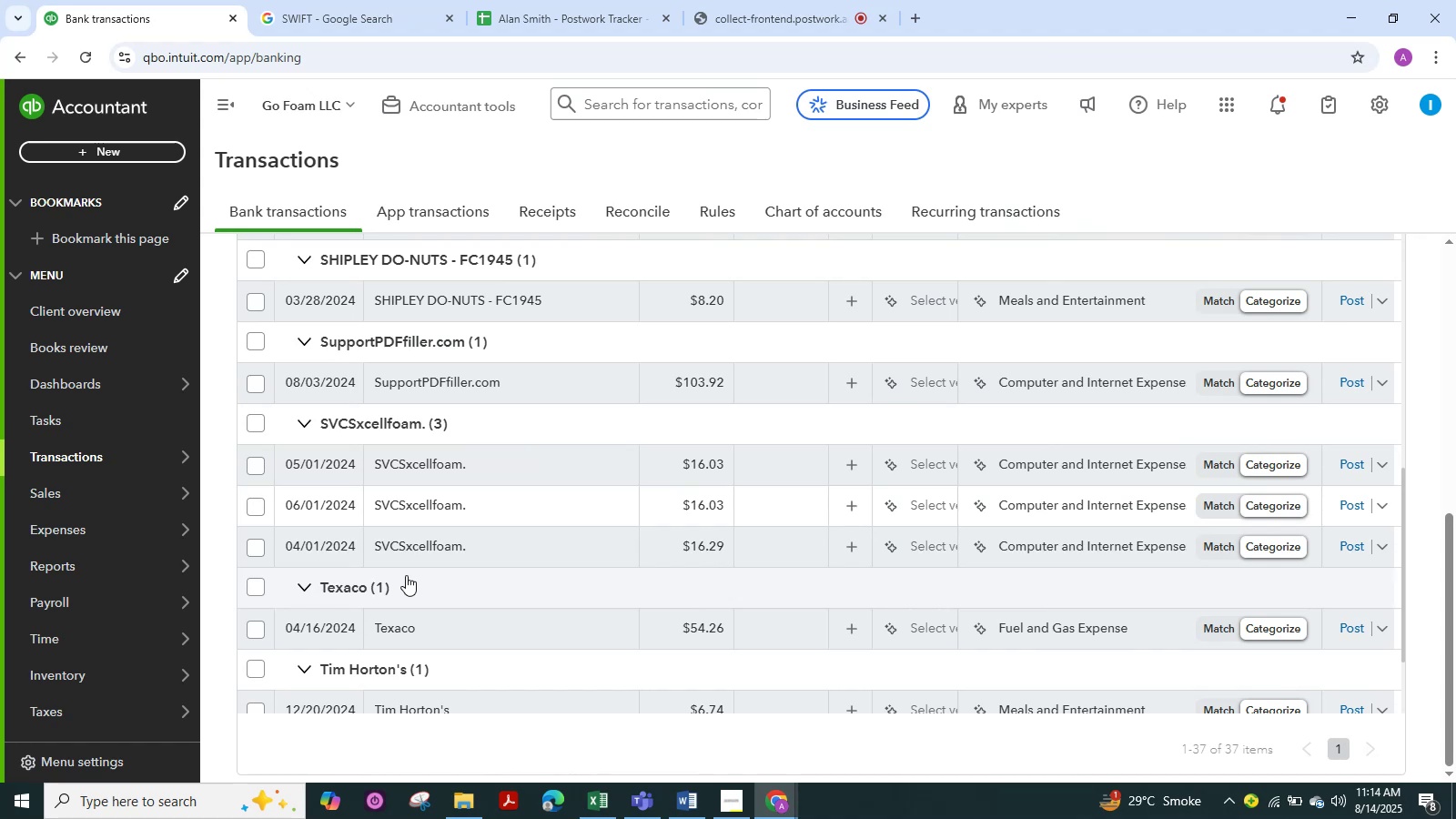 
scroll: coordinate [406, 575], scroll_direction: down, amount: 1.0
 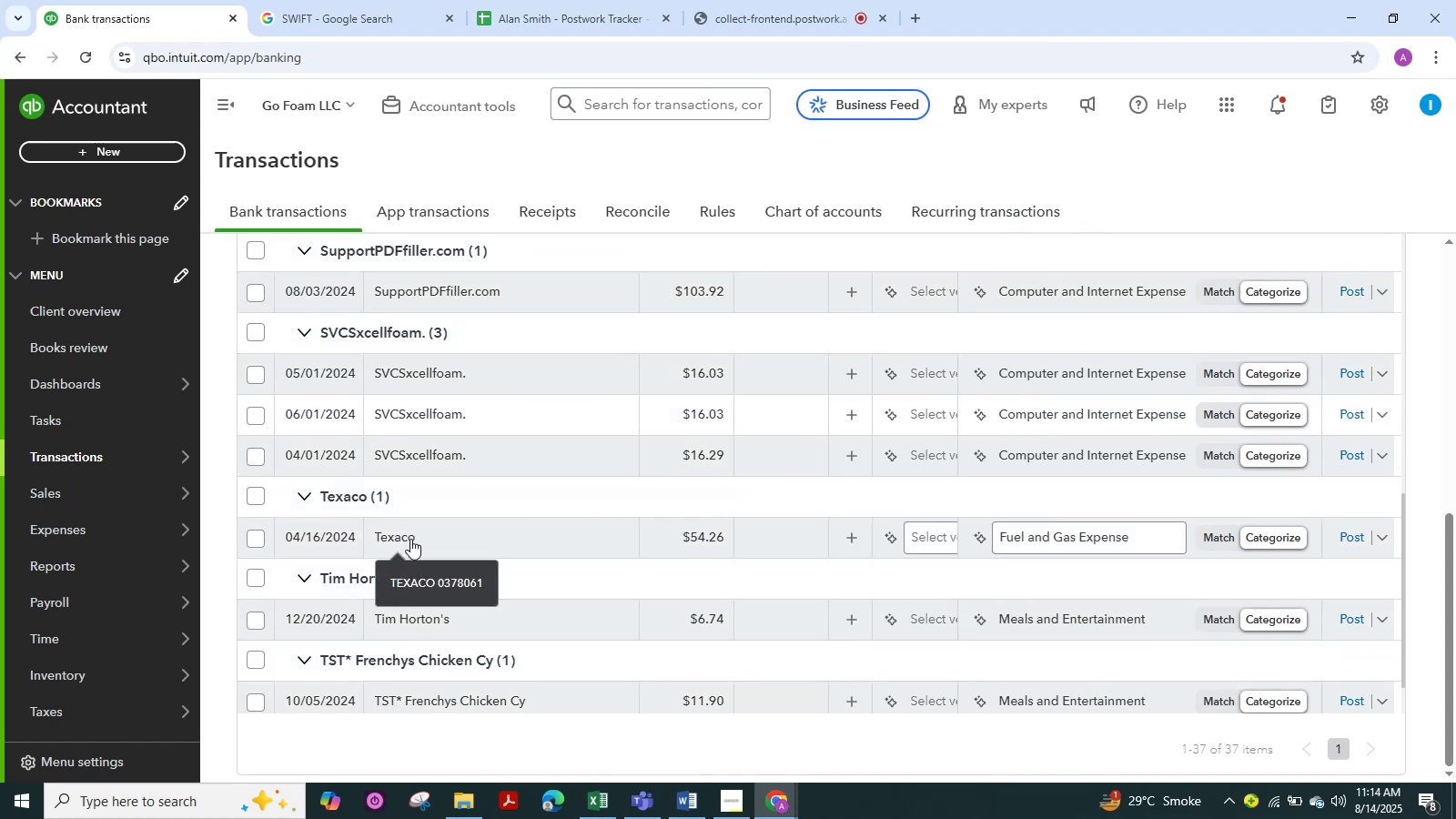 
left_click([410, 539])
 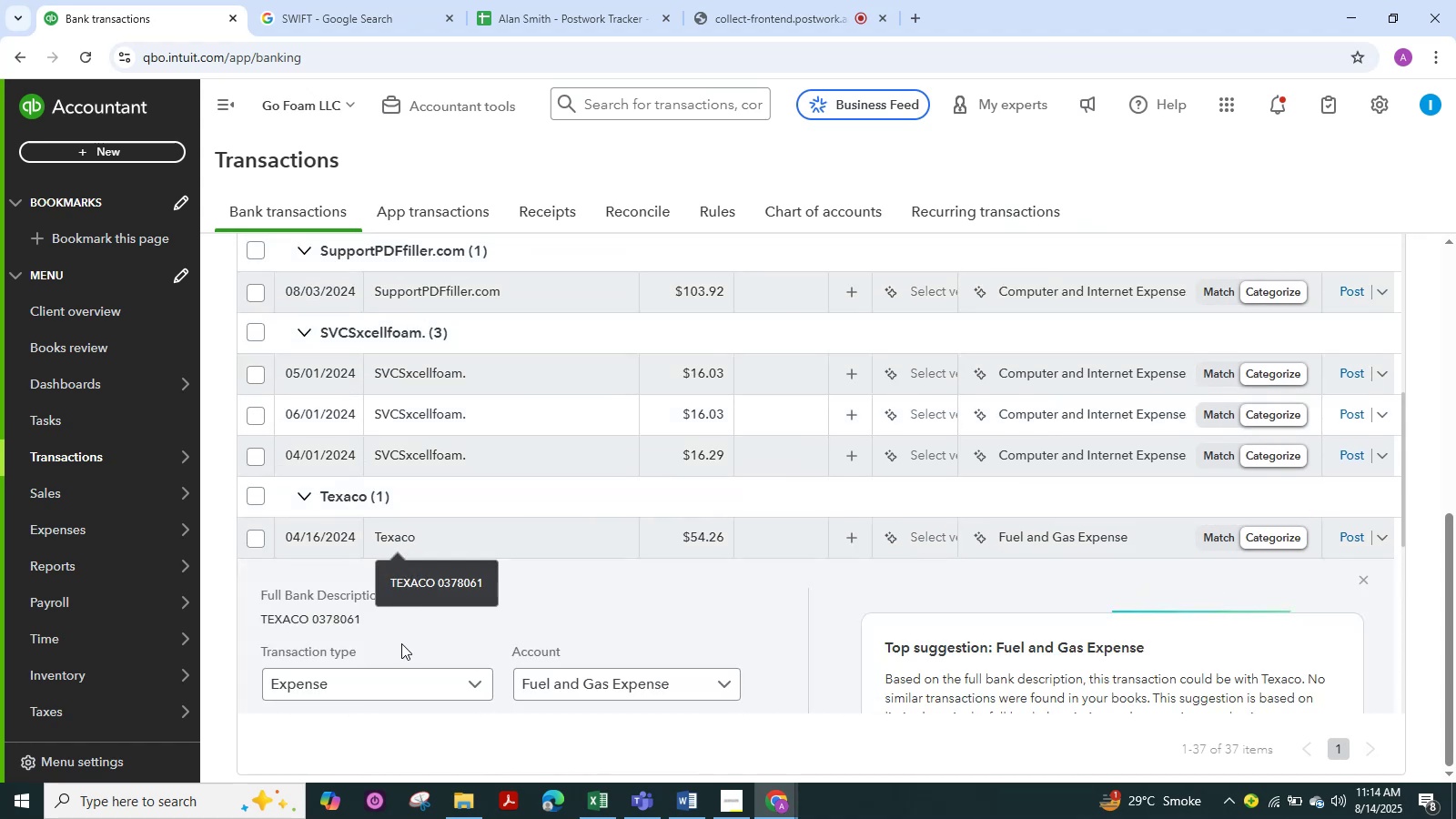 
scroll: coordinate [380, 632], scroll_direction: down, amount: 3.0
 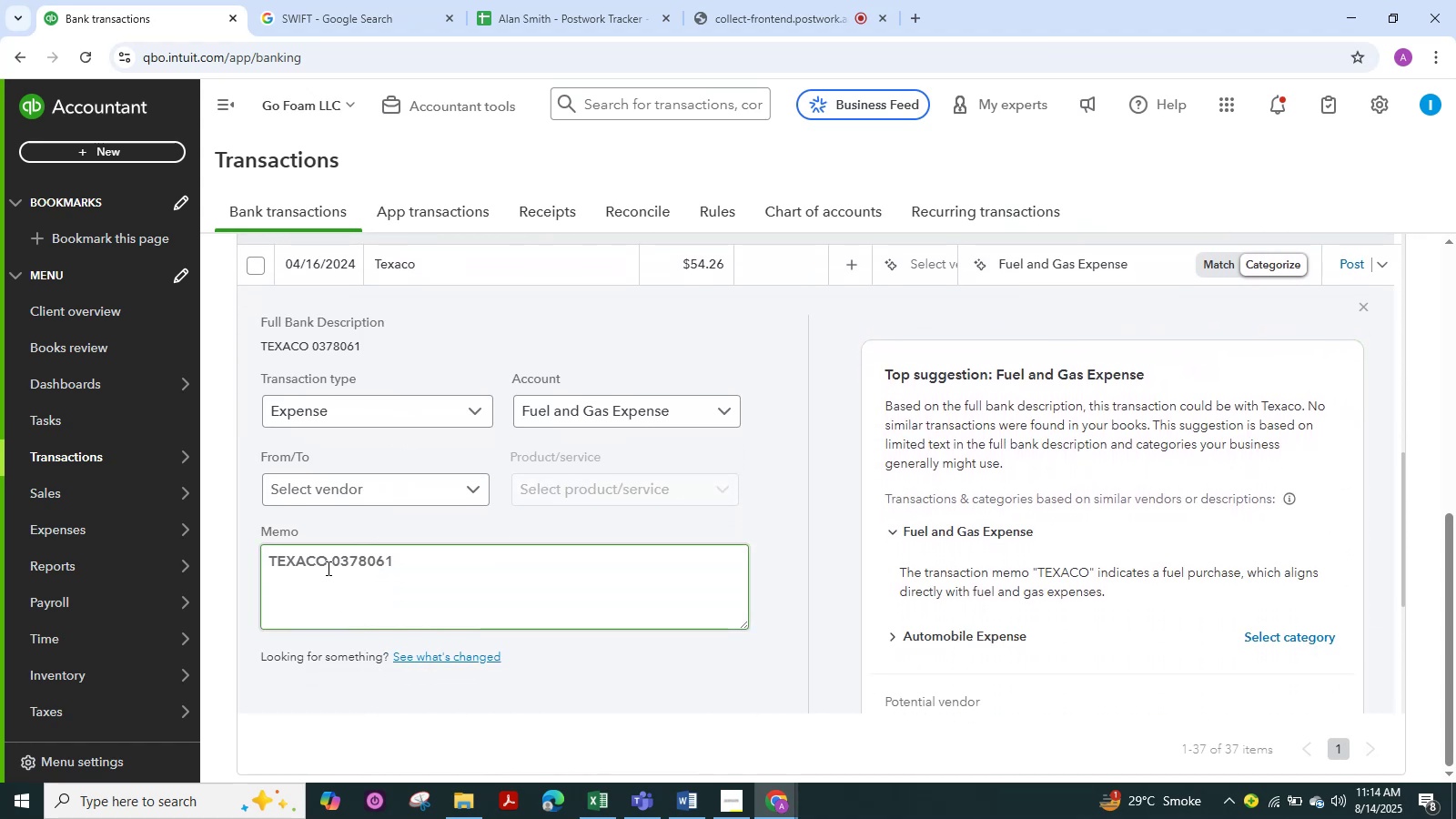 
left_click_drag(start_coordinate=[327, 566], to_coordinate=[257, 564])
 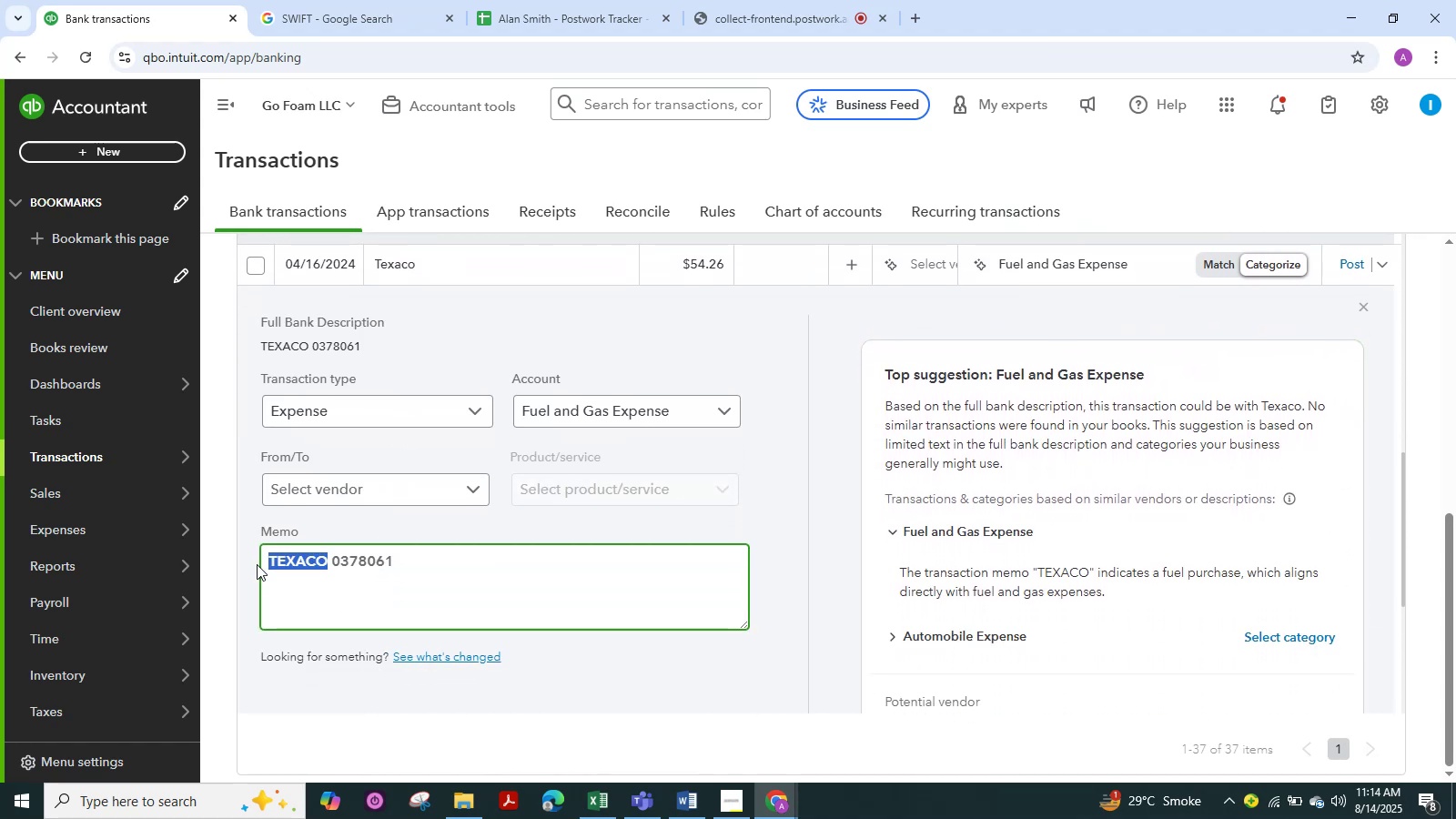 
key(Control+C)
 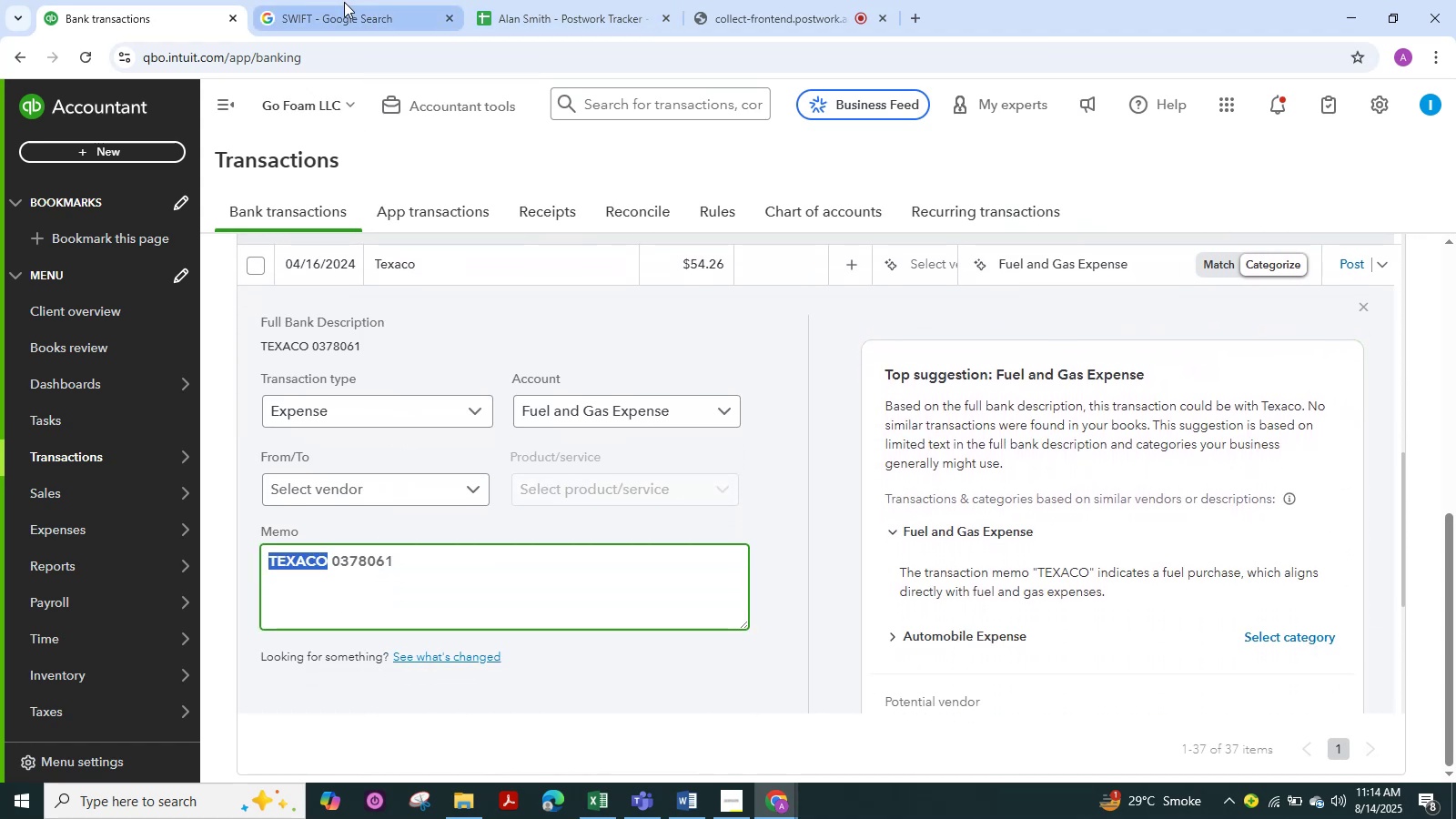 
left_click([344, 2])
 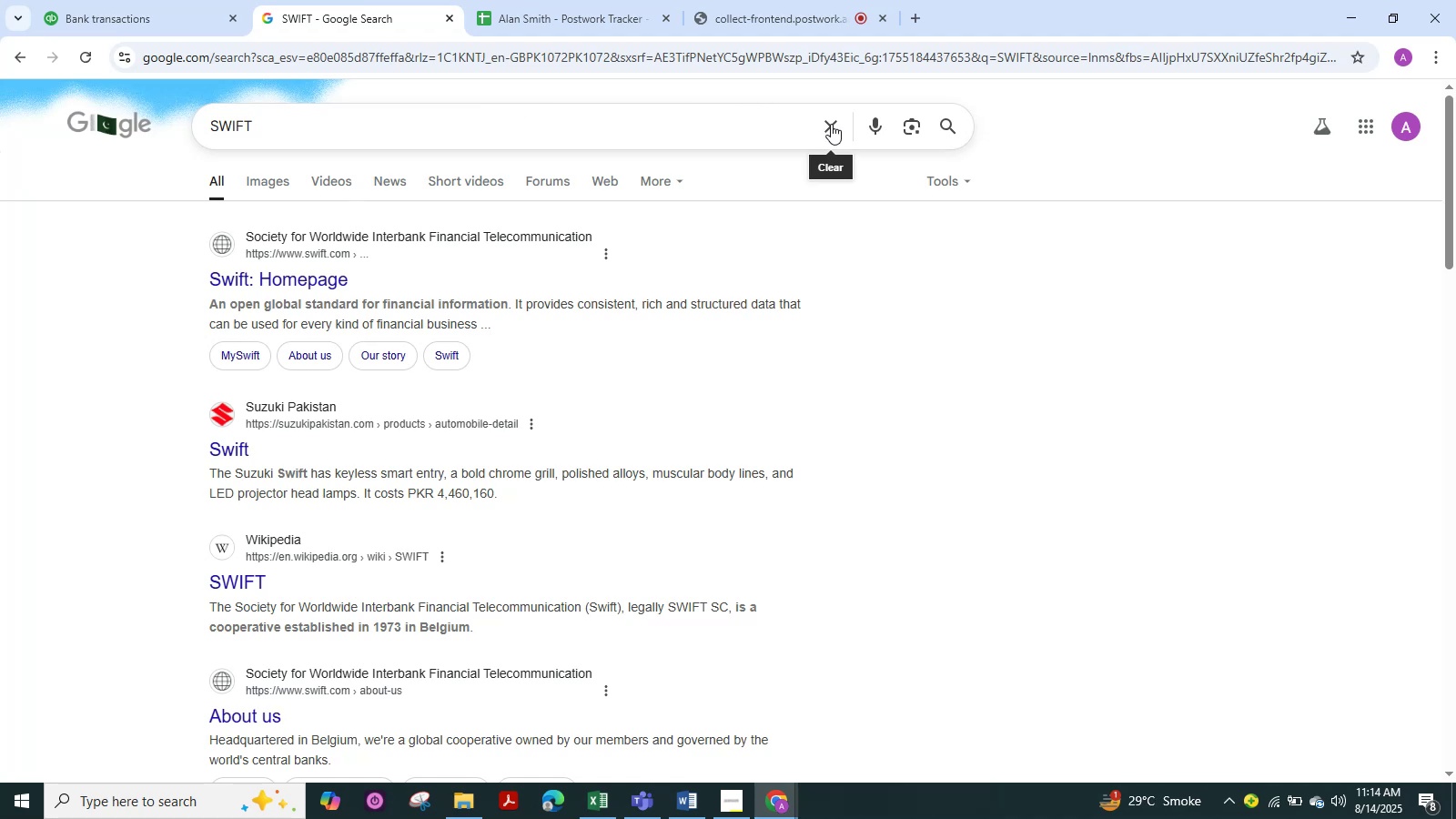 
left_click([830, 124])
 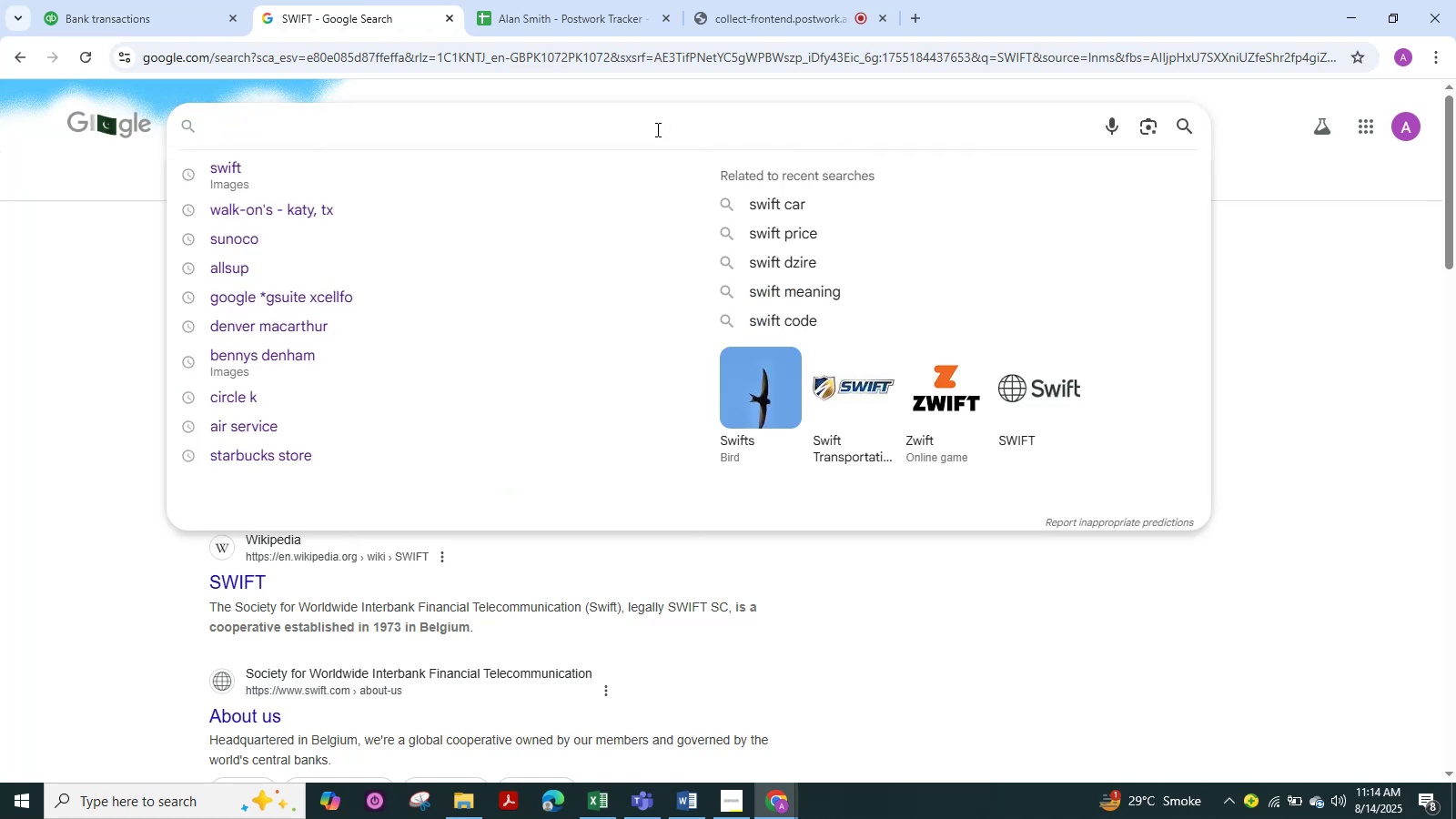 
key(Control+V)
 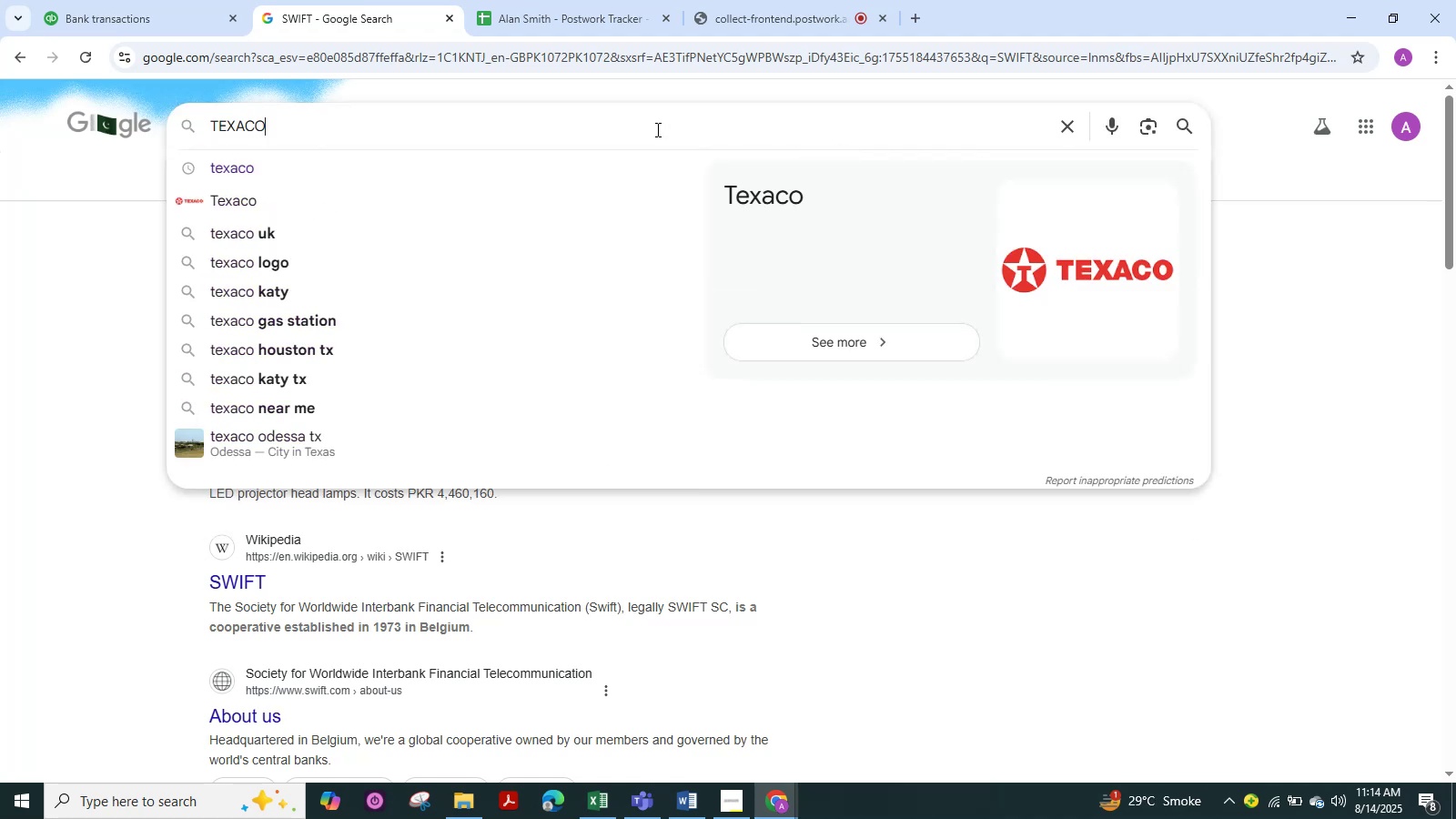 
key(NumpadEnter)
 